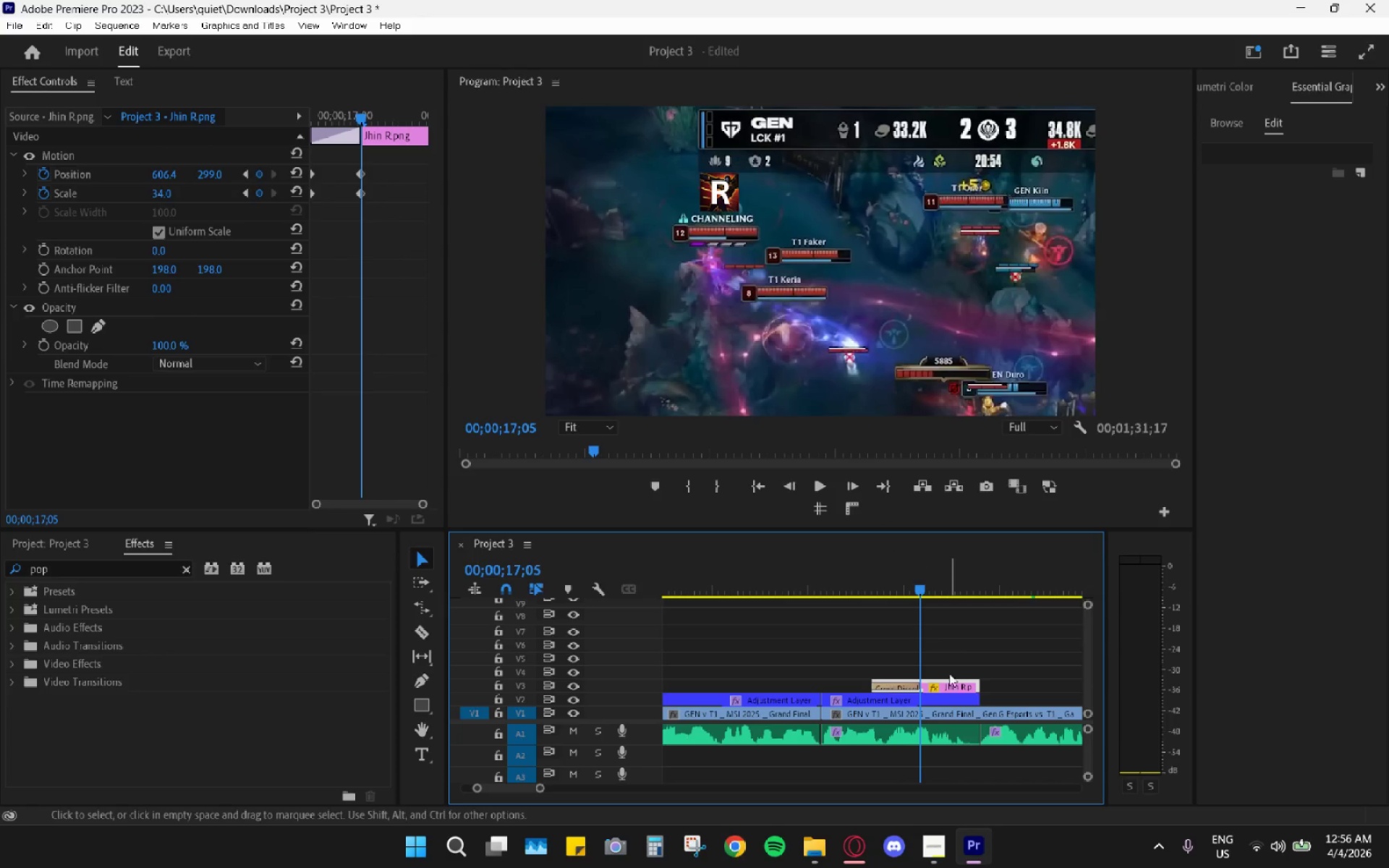 
left_click([946, 684])
 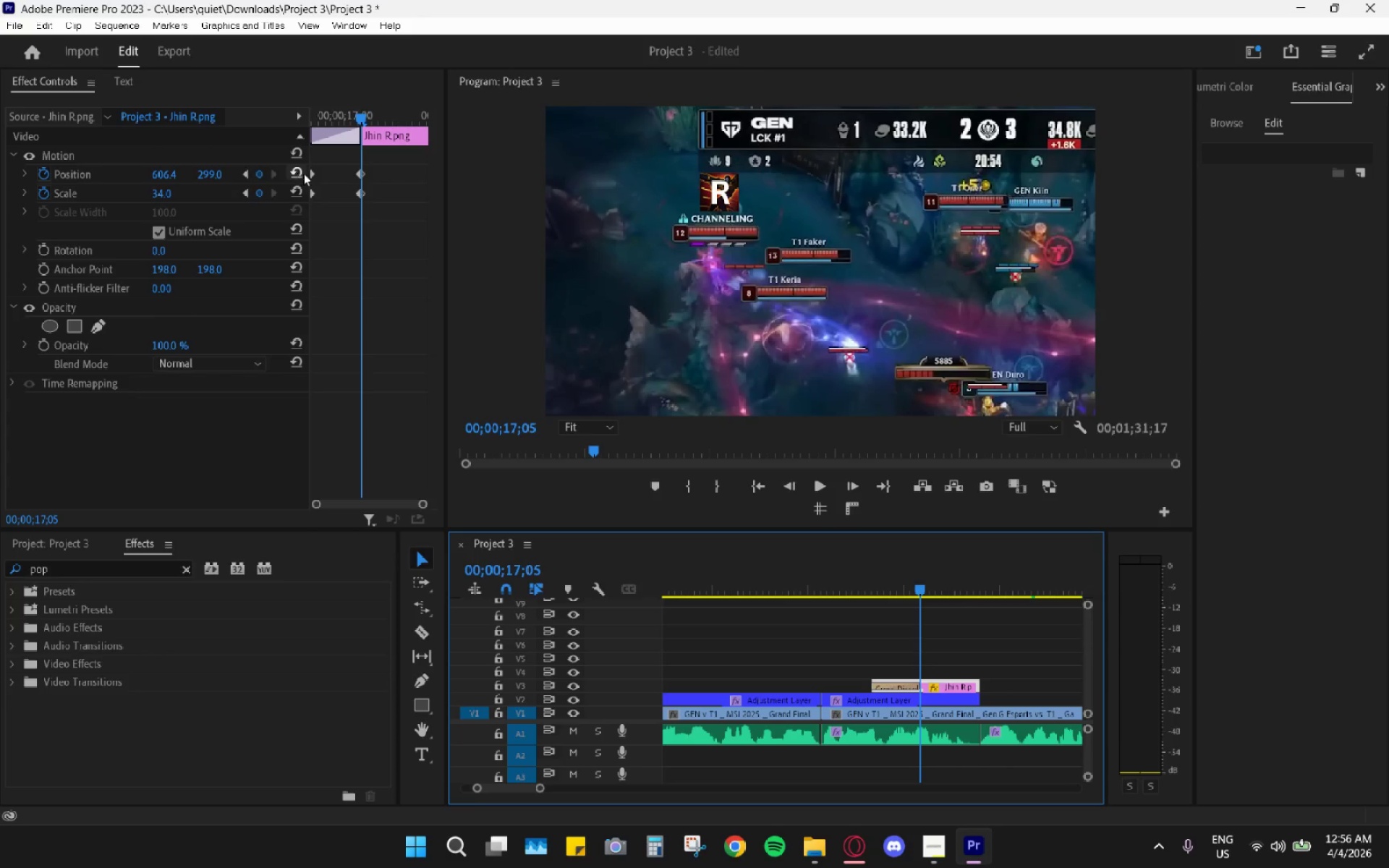 
left_click_drag(start_coordinate=[362, 122], to_coordinate=[420, 128])
 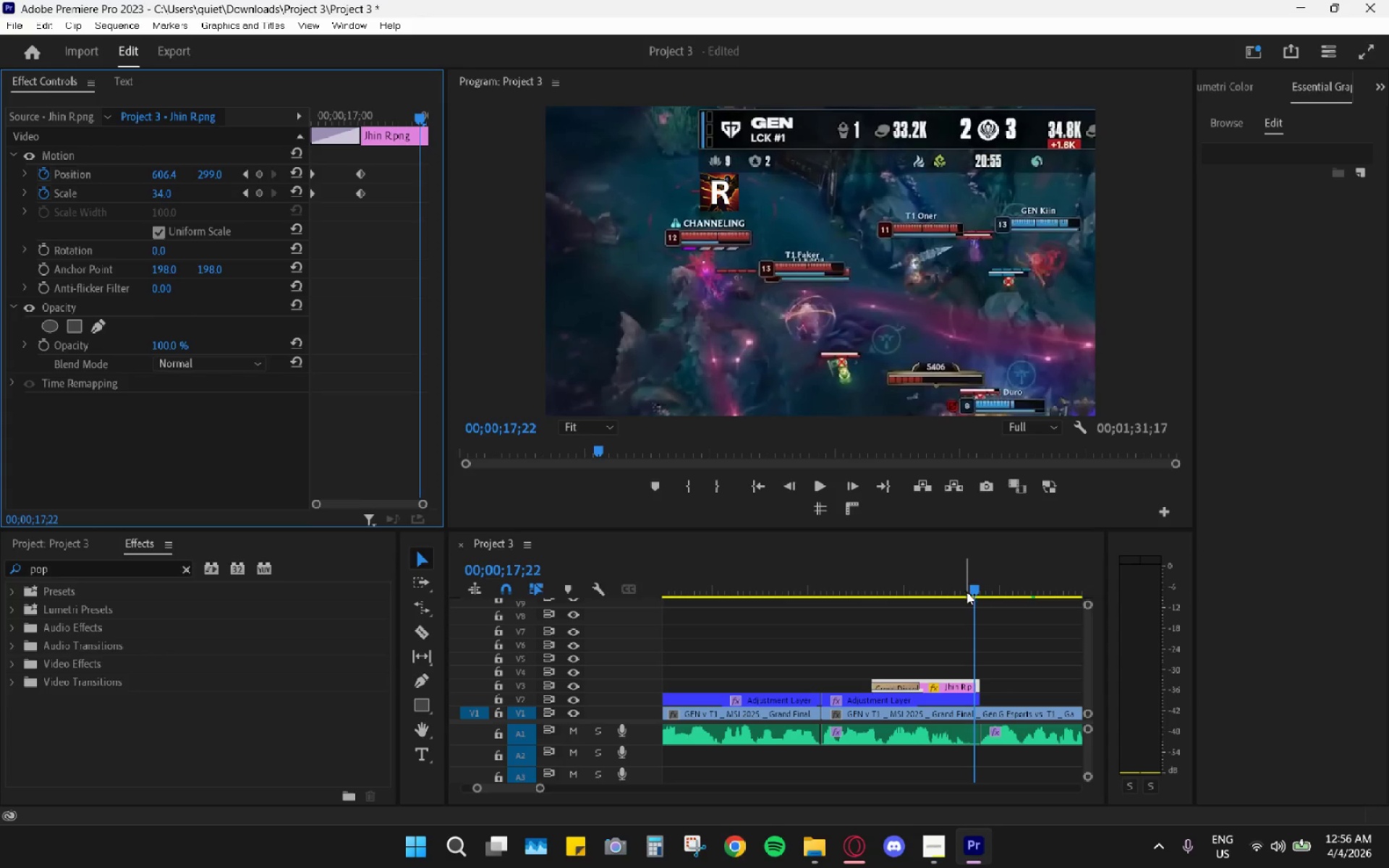 
left_click_drag(start_coordinate=[962, 585], to_coordinate=[936, 580])
 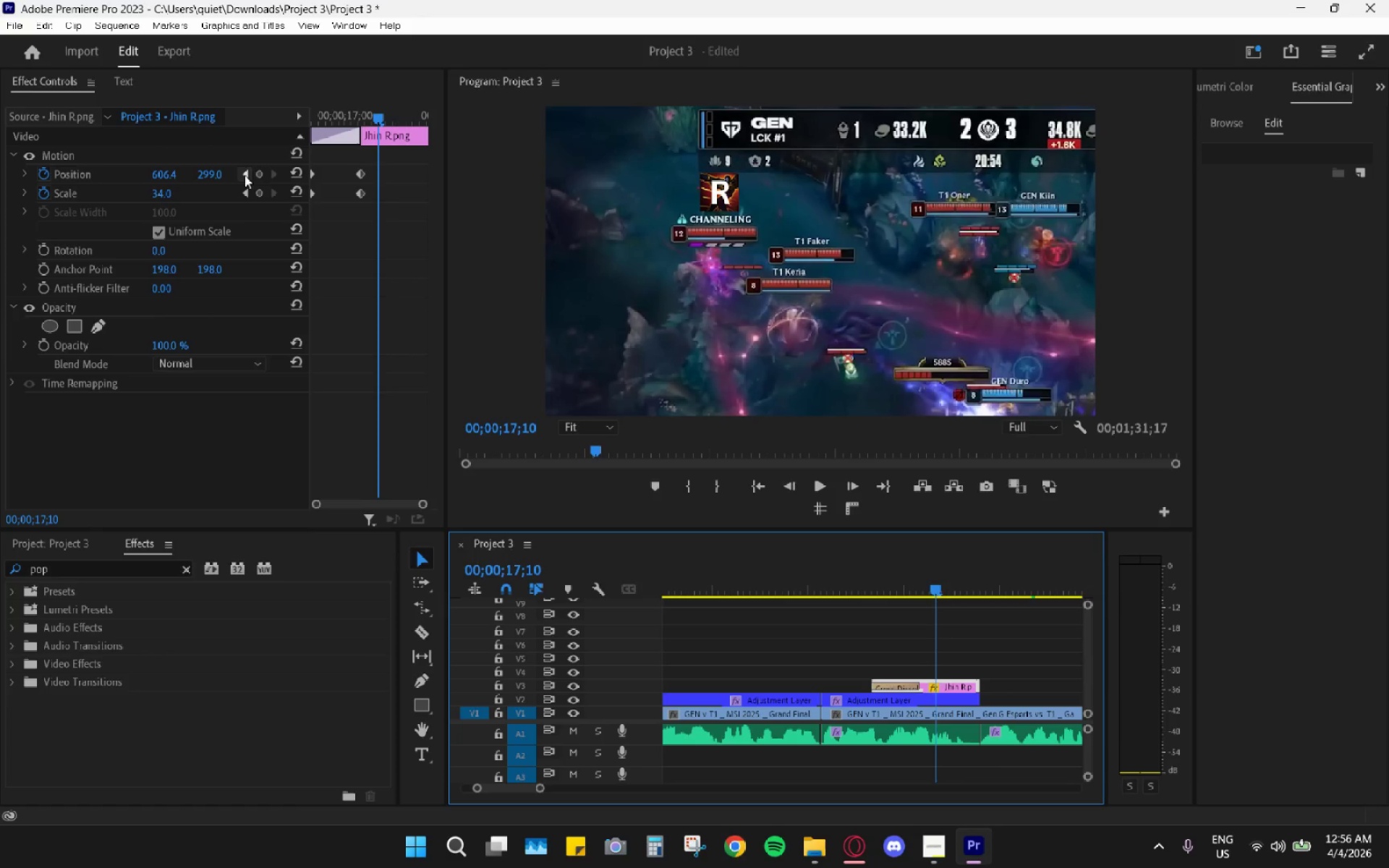 
left_click([257, 174])
 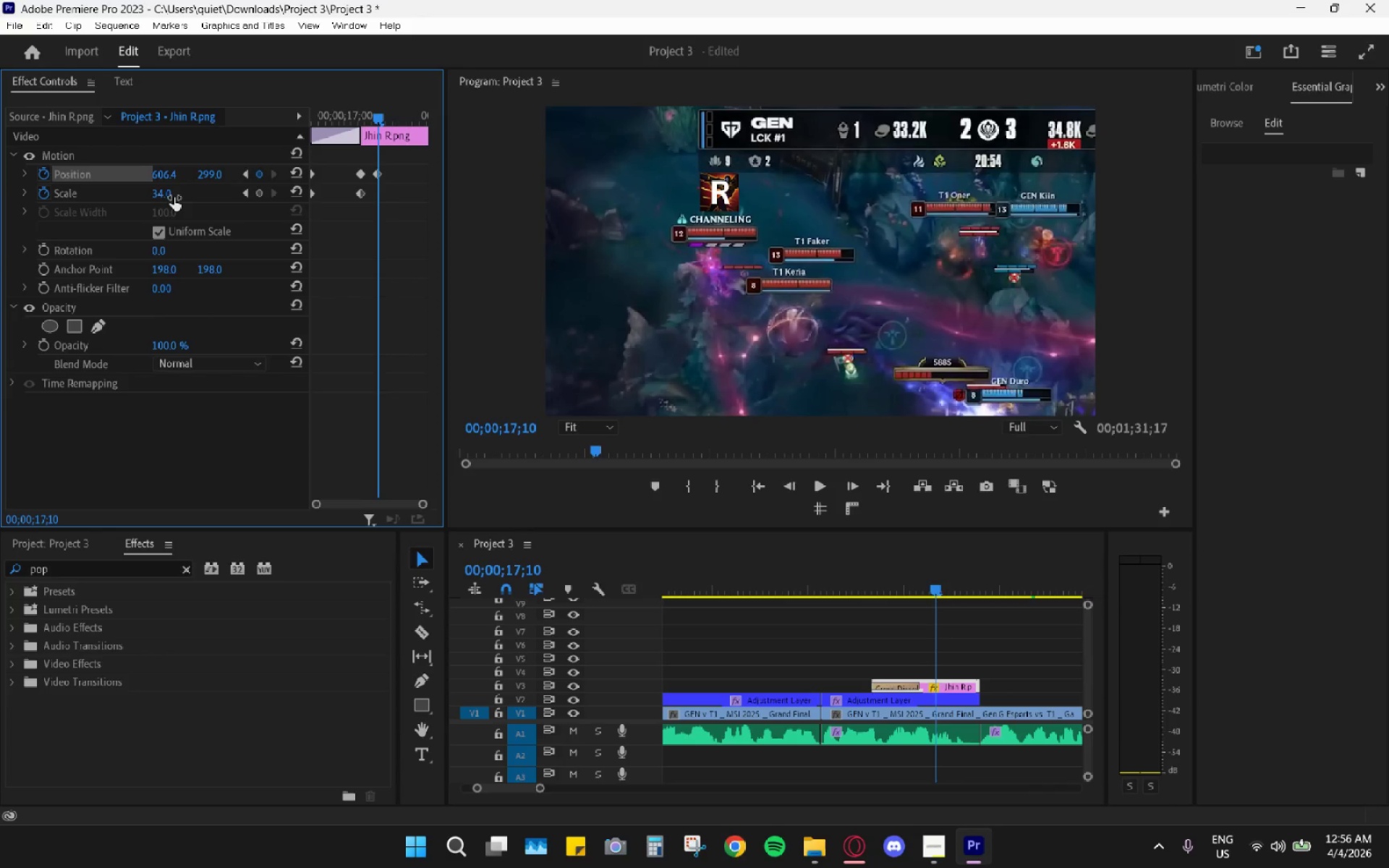 
left_click([167, 195])
 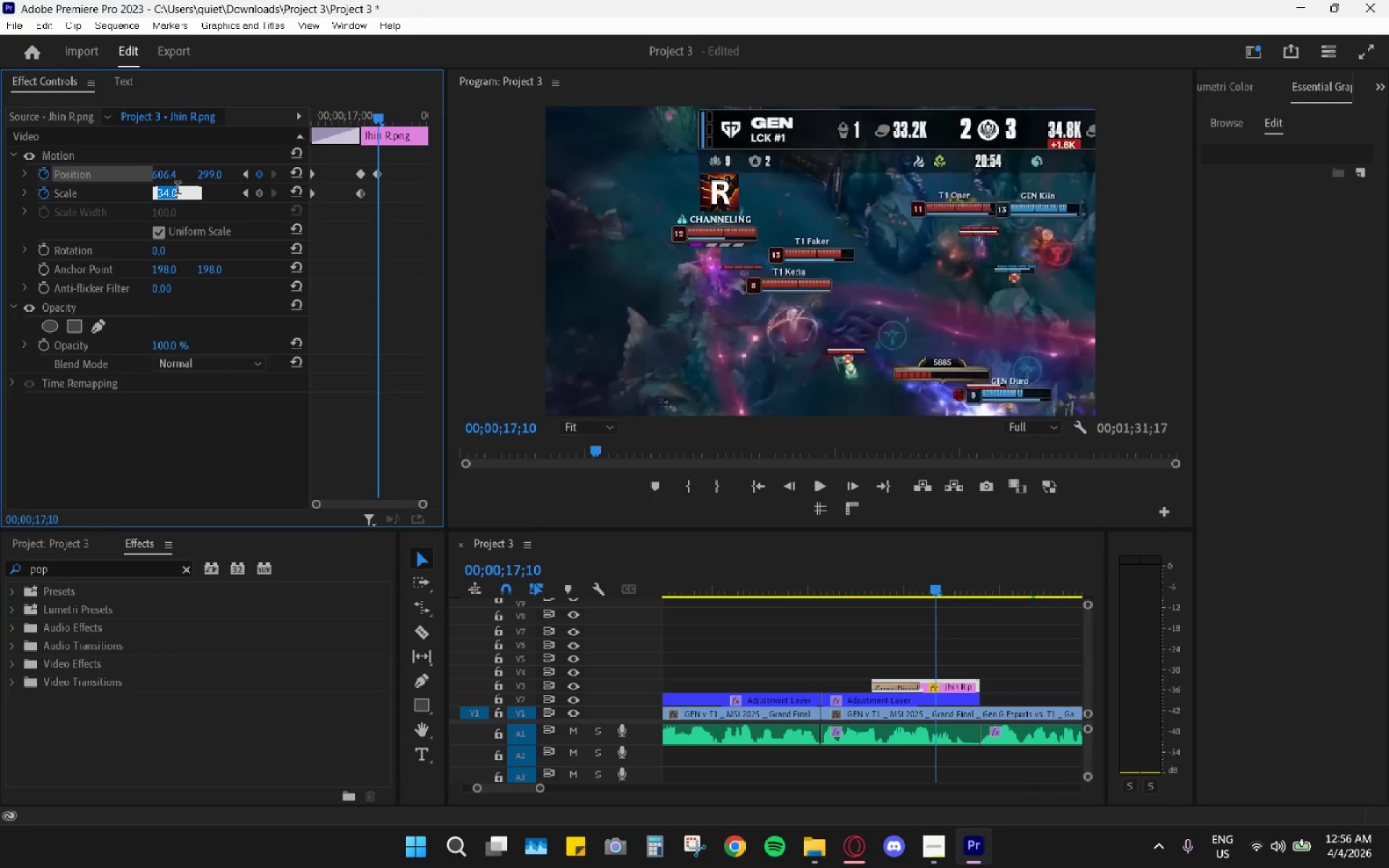 
key(Numpad0)
 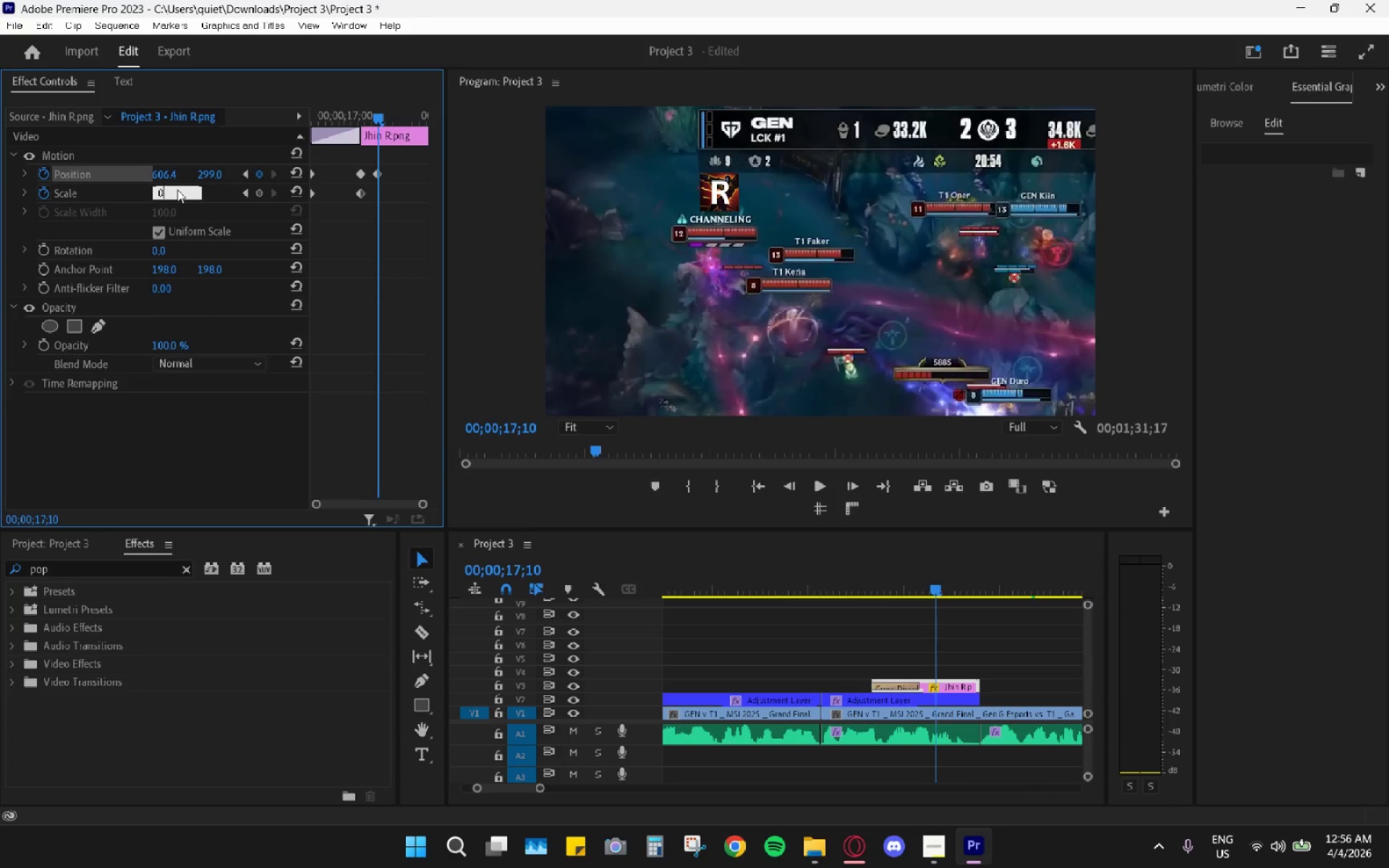 
key(Enter)
 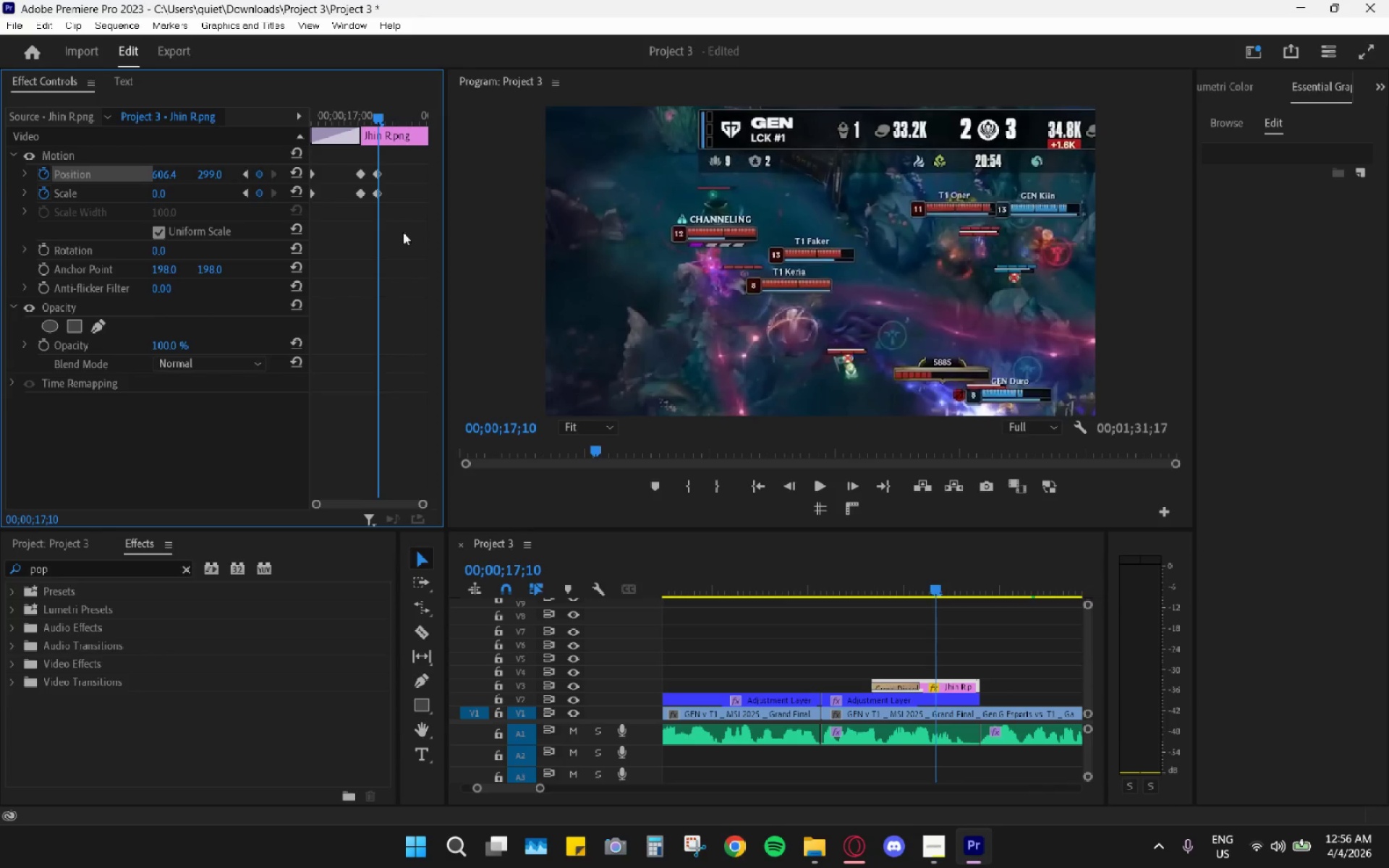 
left_click([856, 571])
 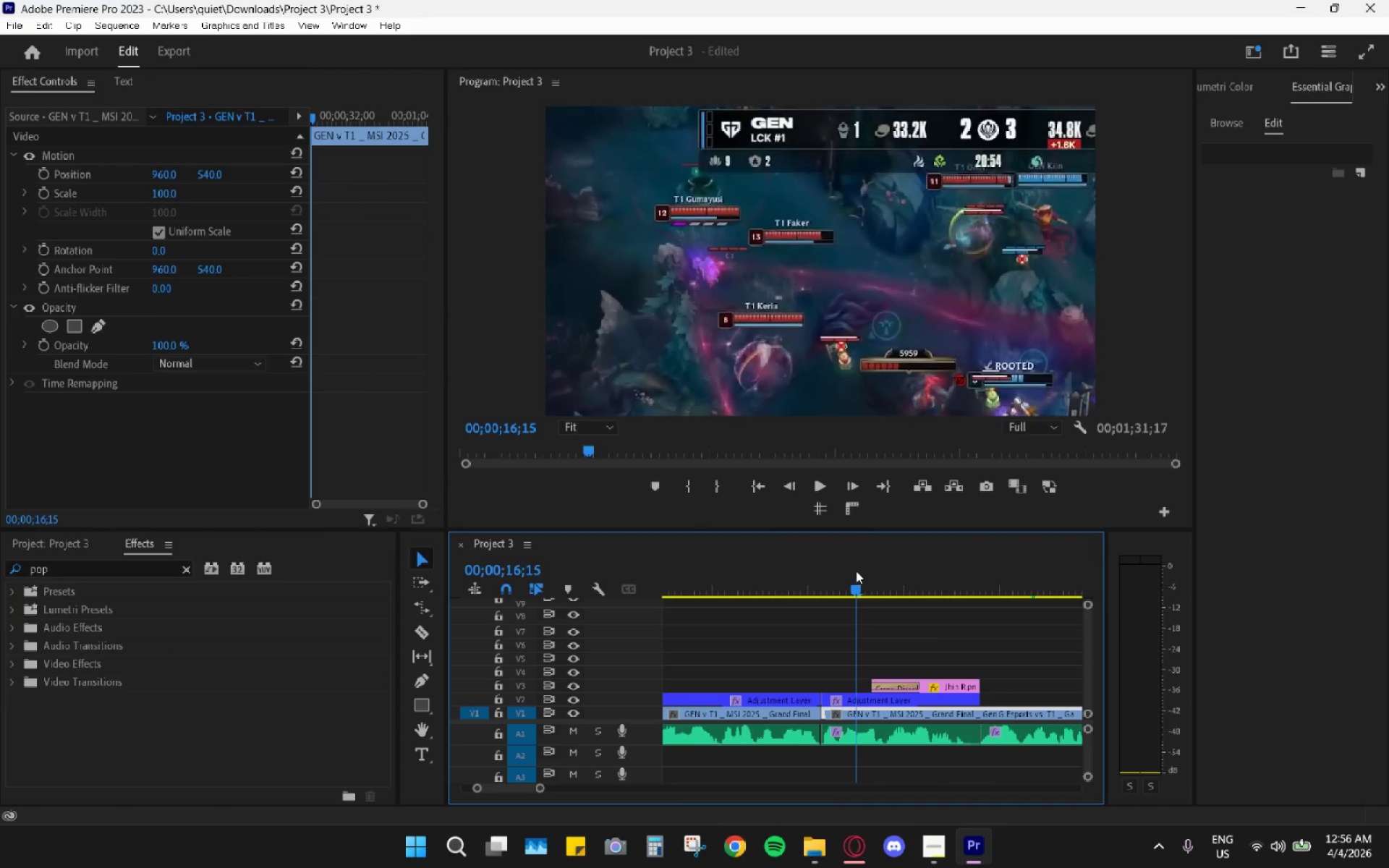 
key(Space)
 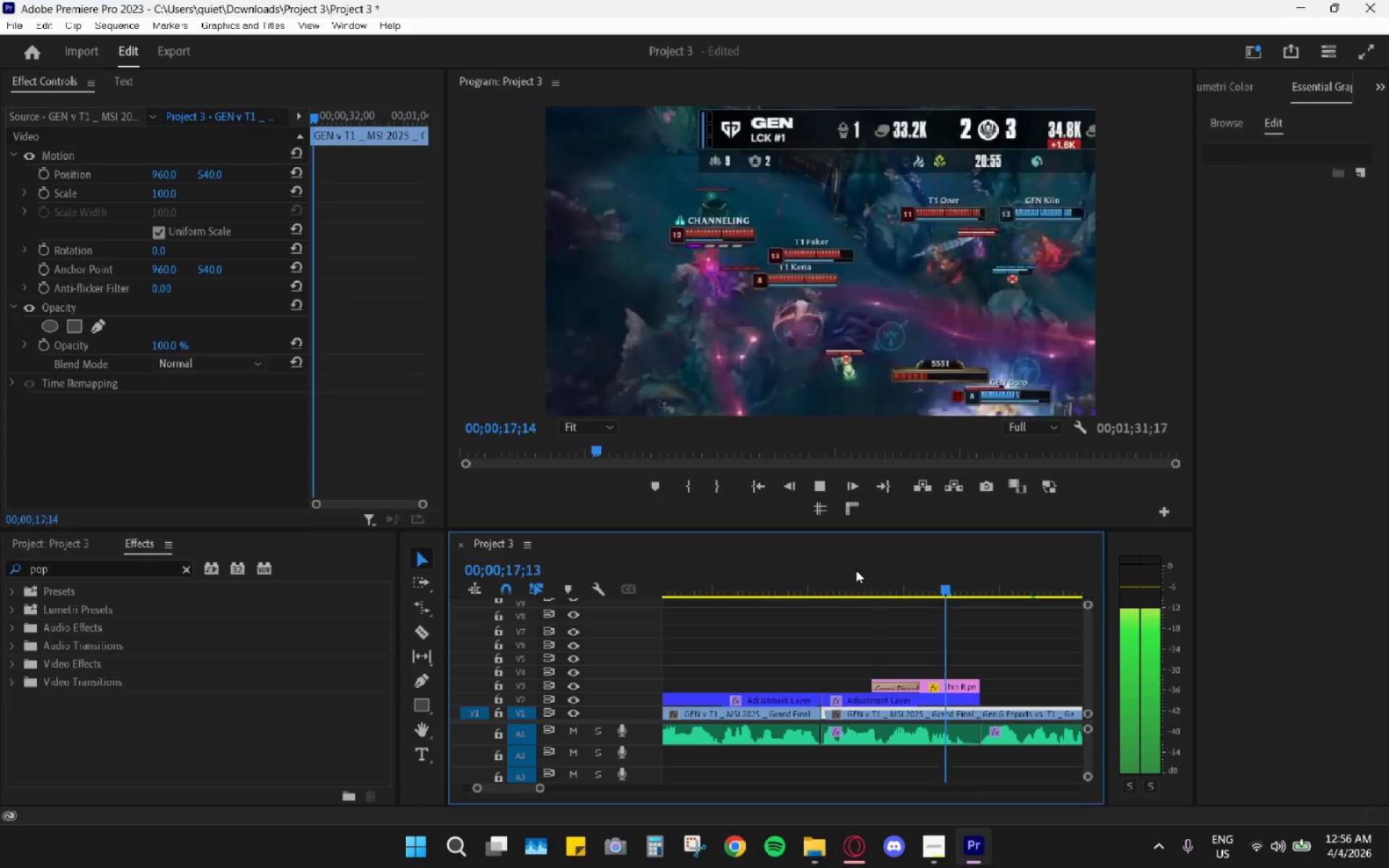 
key(Space)
 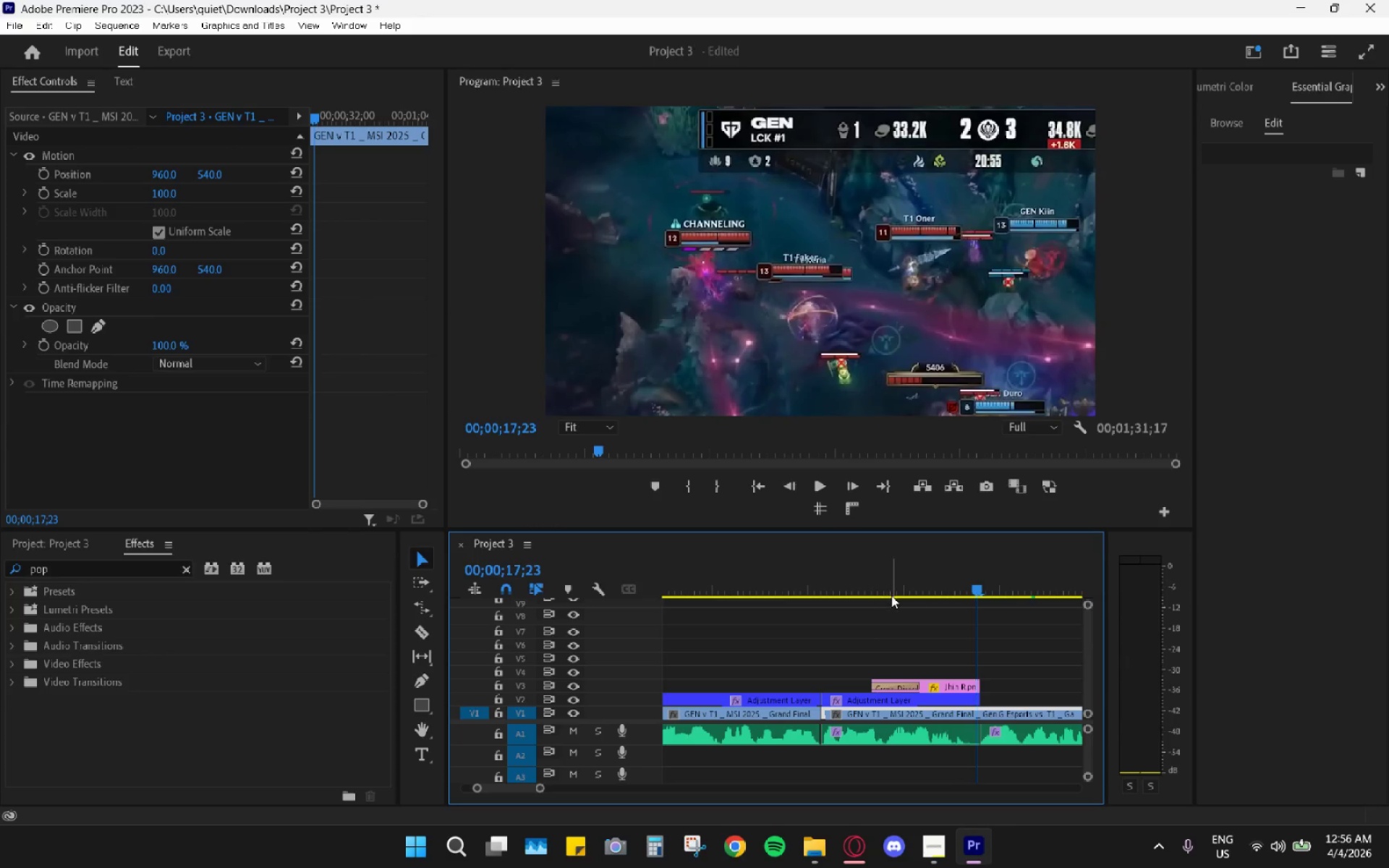 
left_click_drag(start_coordinate=[879, 591], to_coordinate=[872, 588])
 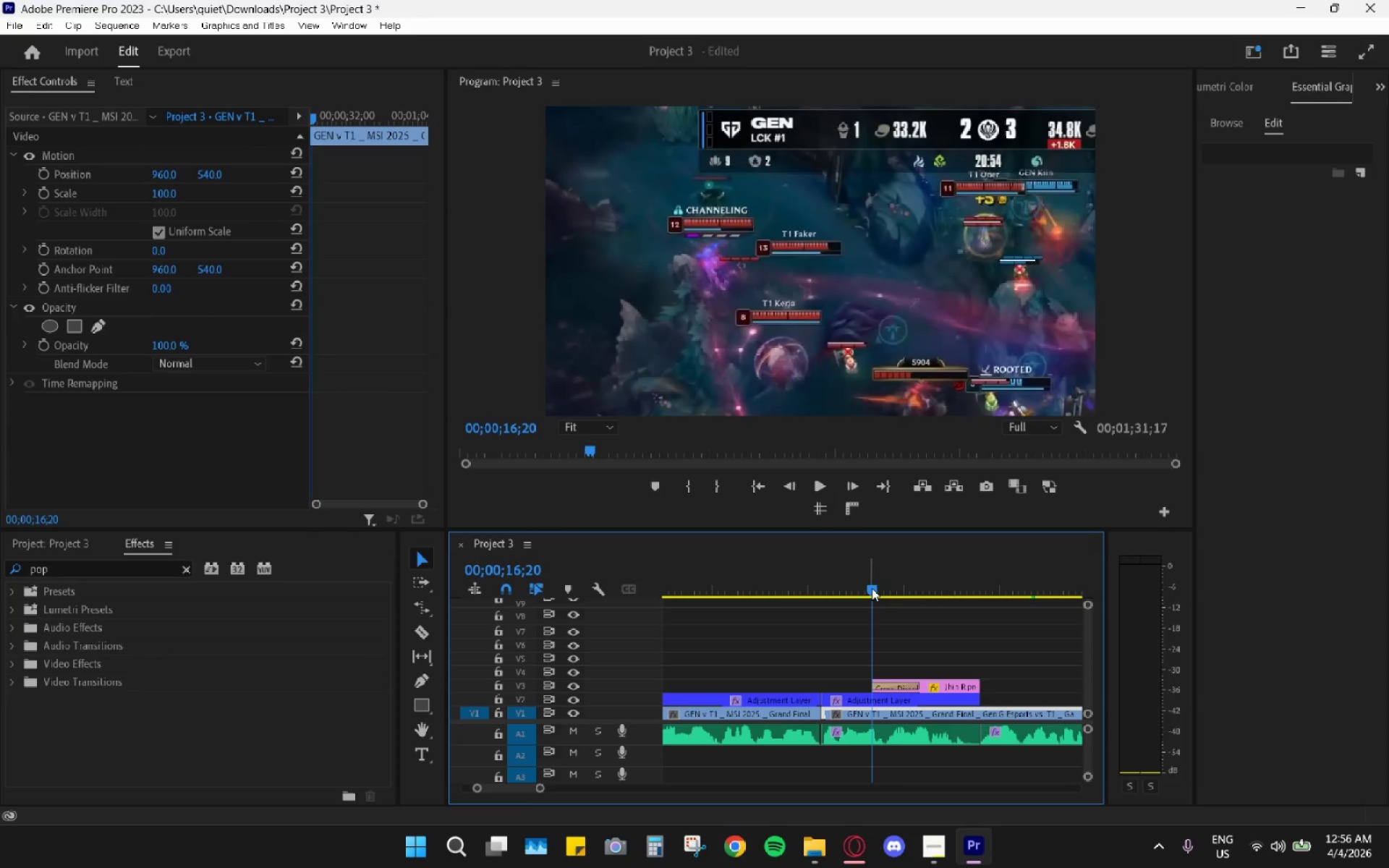 
key(Space)
 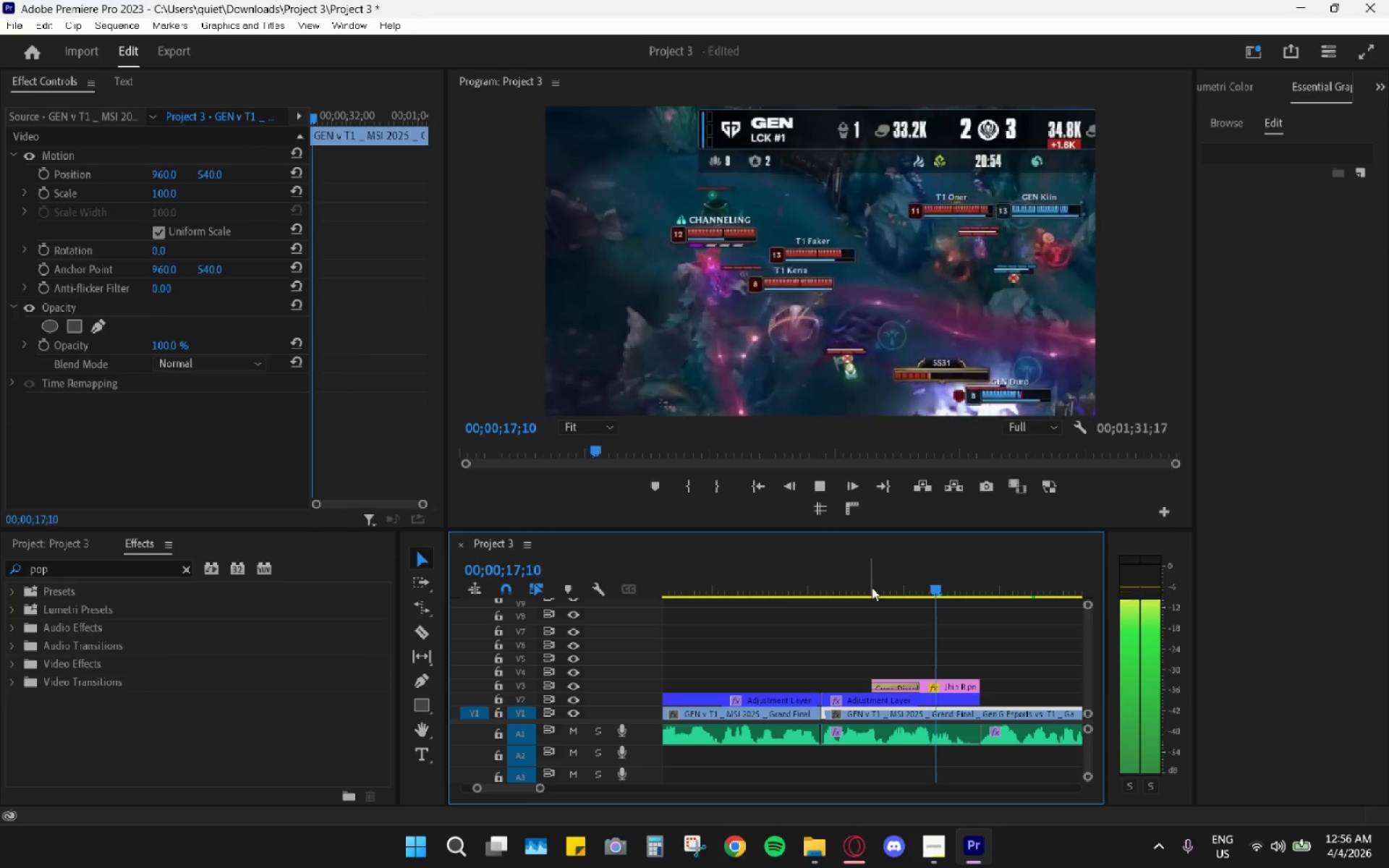 
key(Space)
 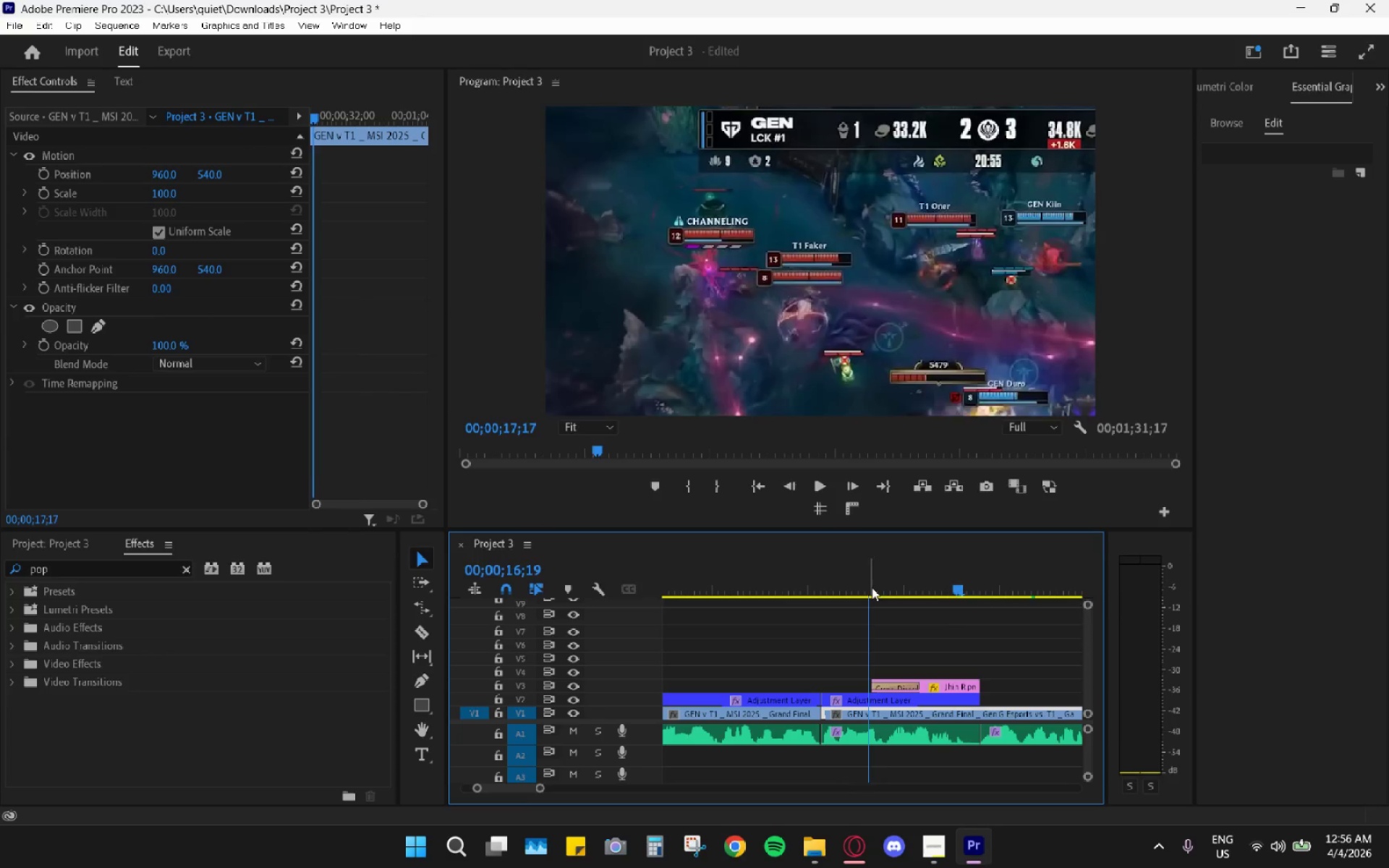 
left_click([872, 587])
 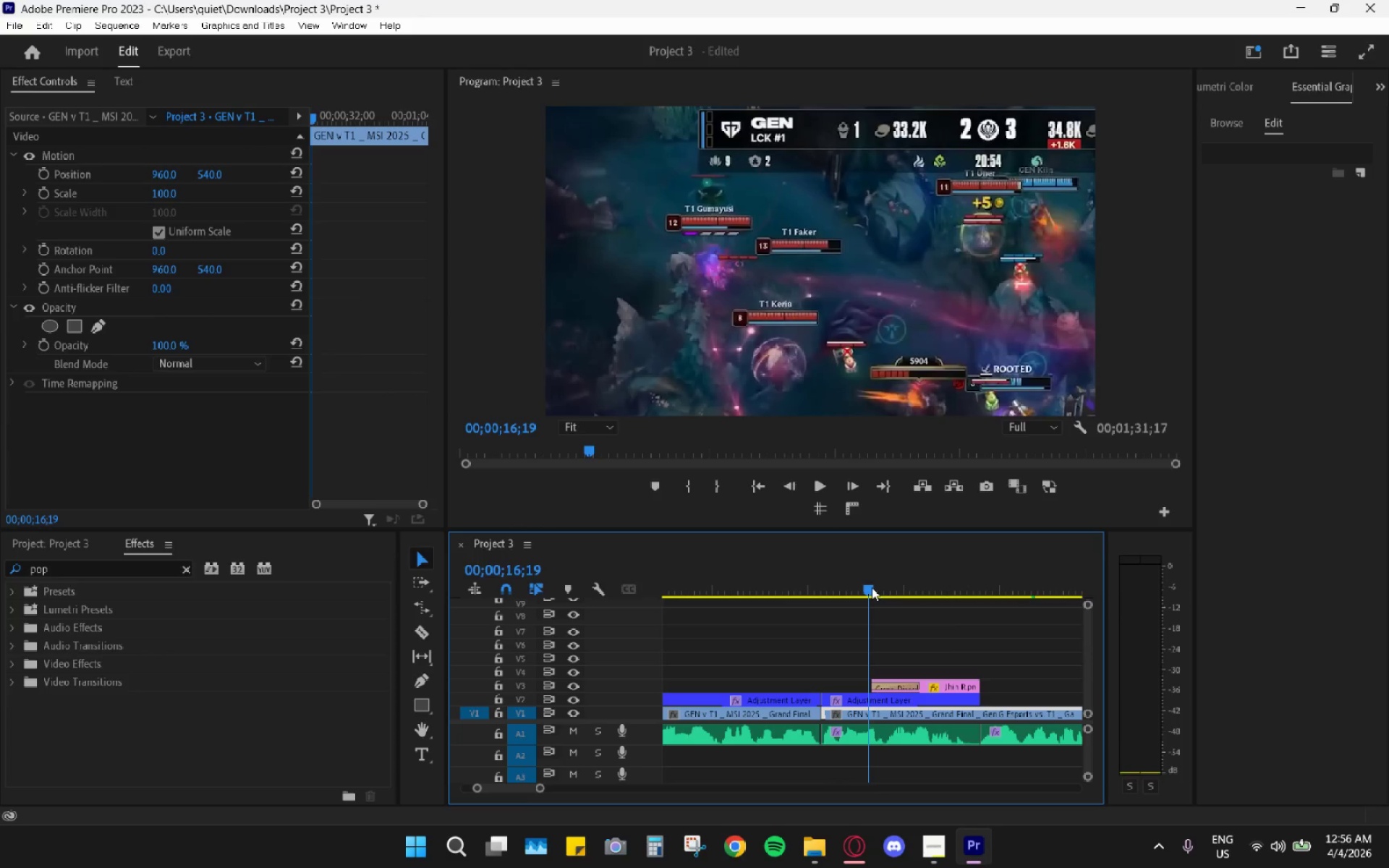 
key(Space)
 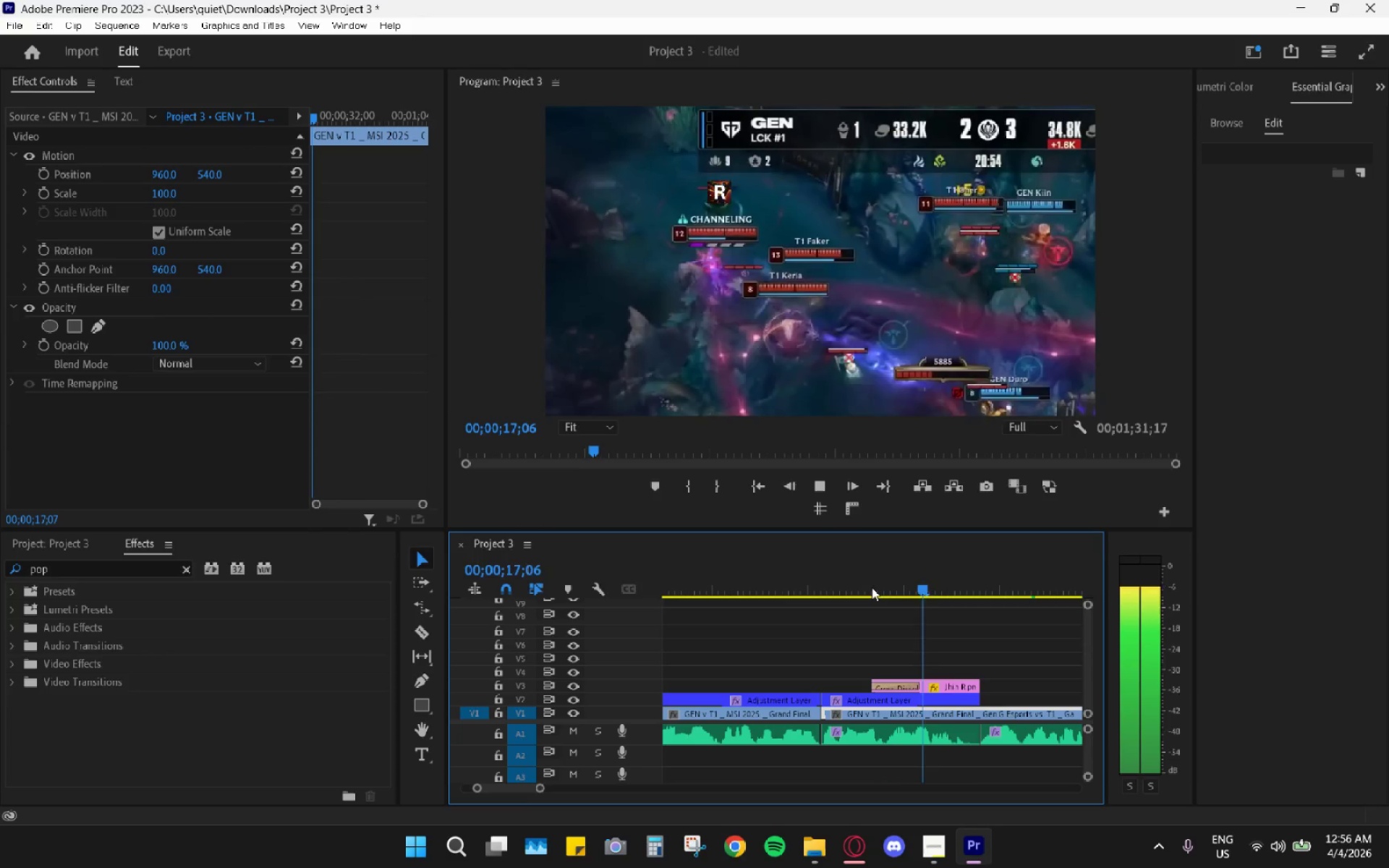 
key(Space)
 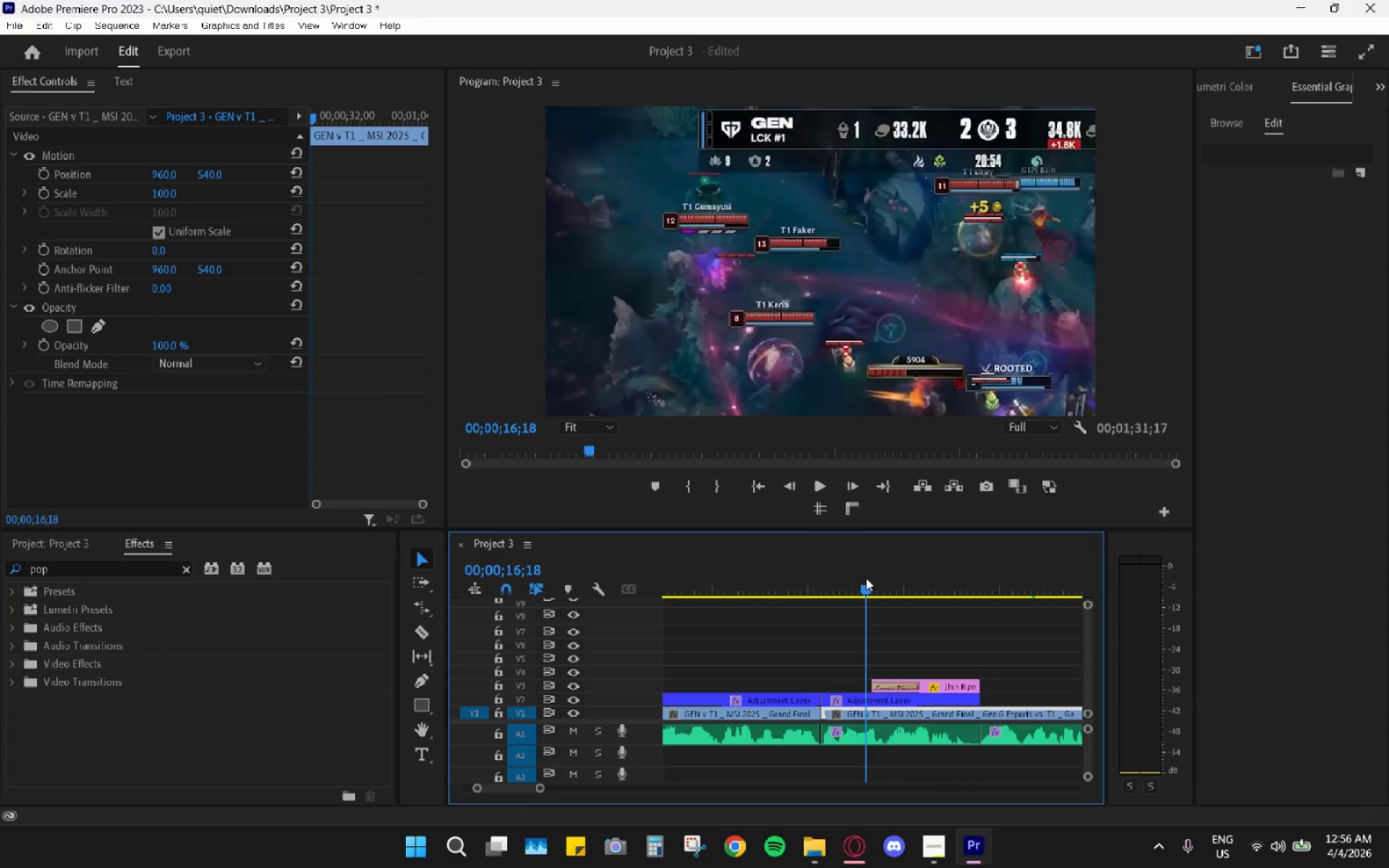 
key(Space)
 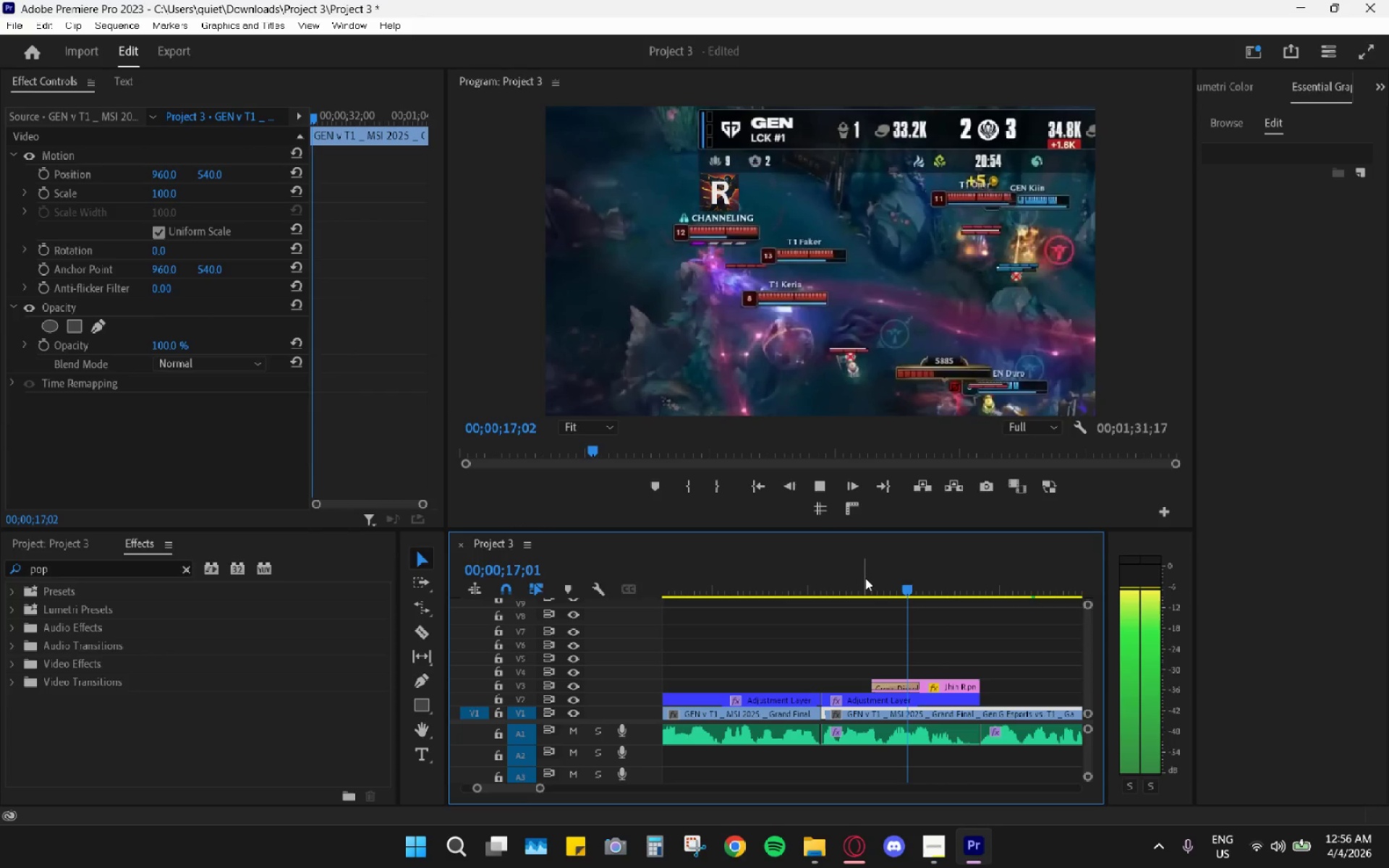 
key(Space)
 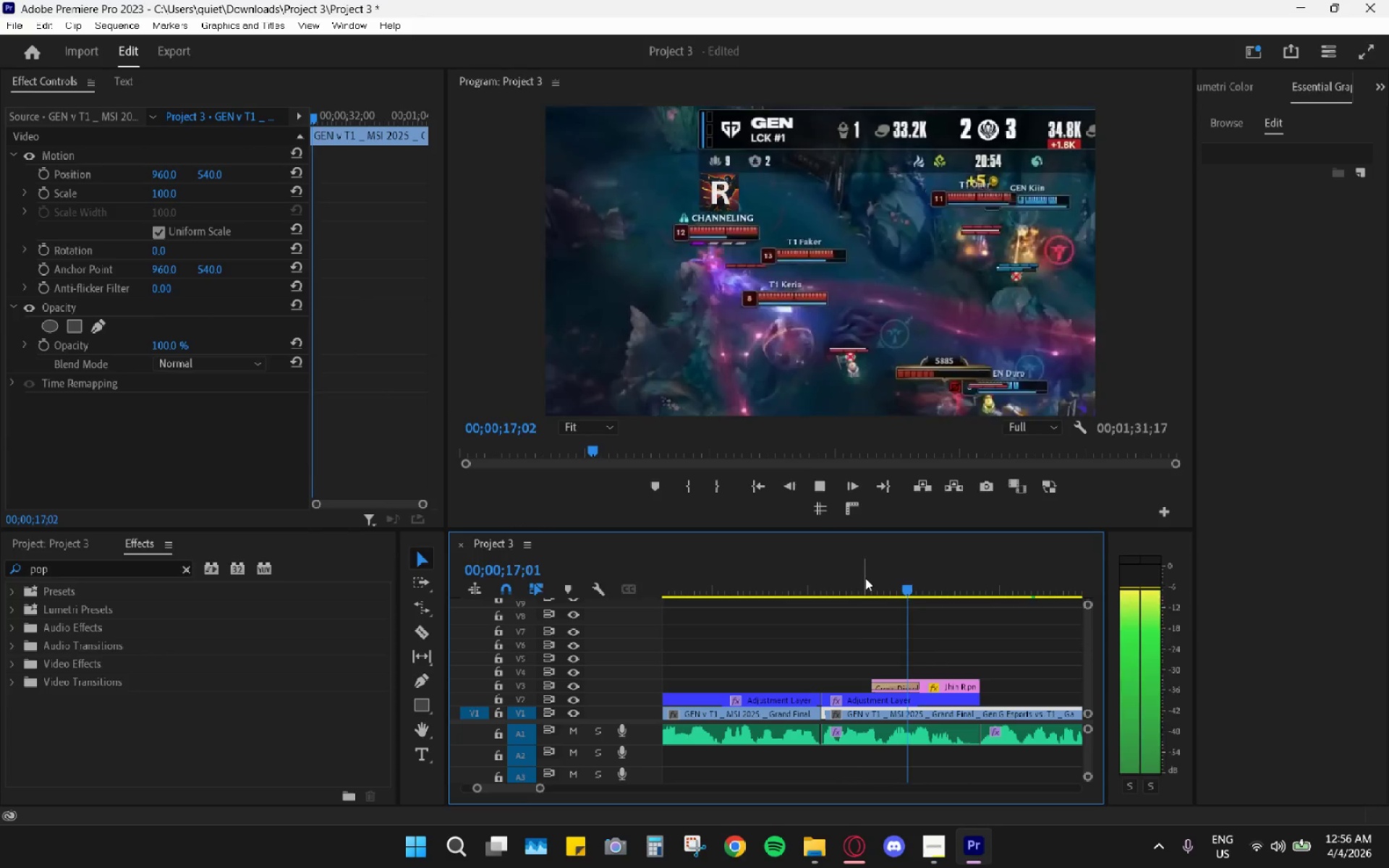 
left_click_drag(start_coordinate=[865, 578], to_coordinate=[706, 586])
 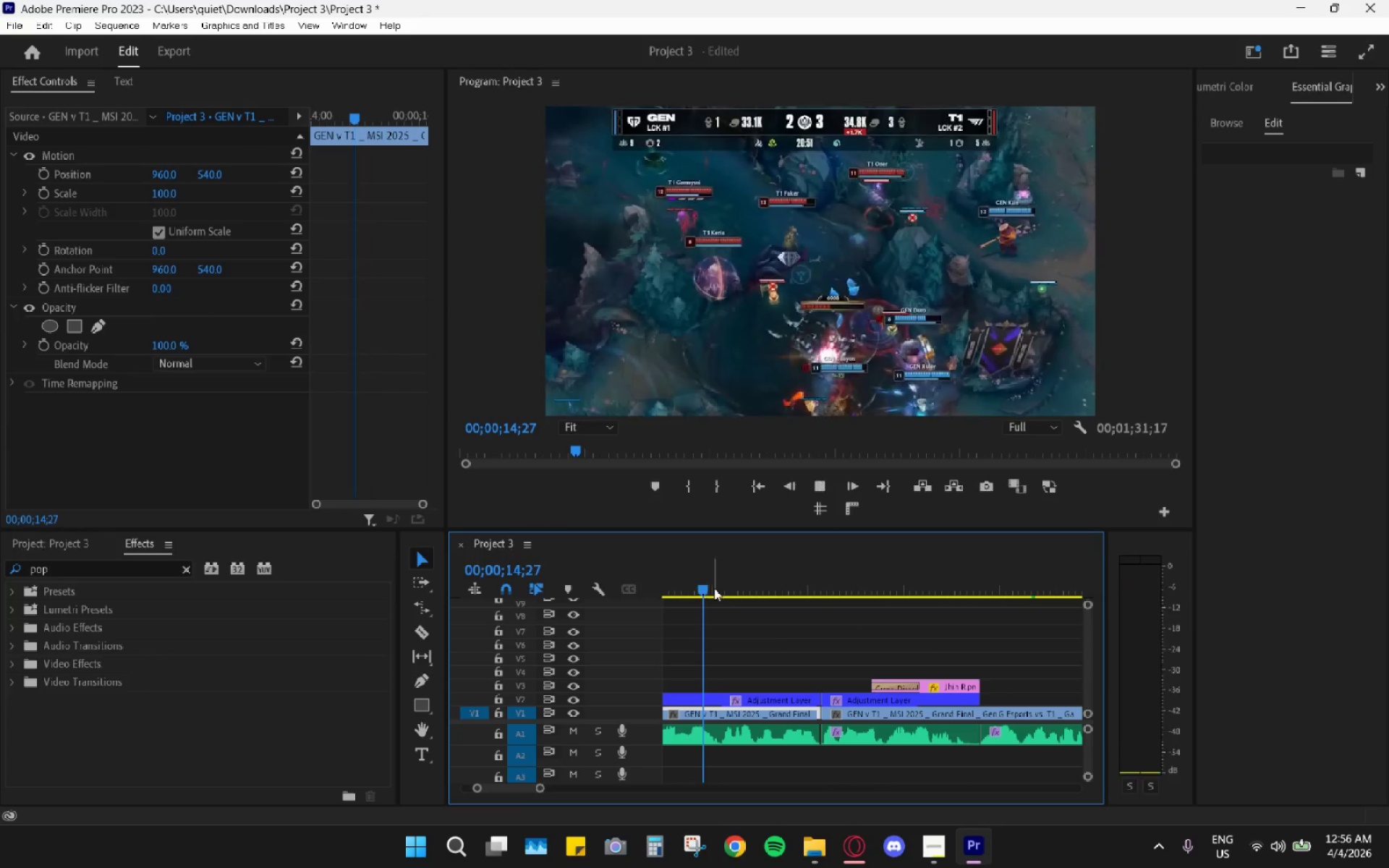 
key(Space)
 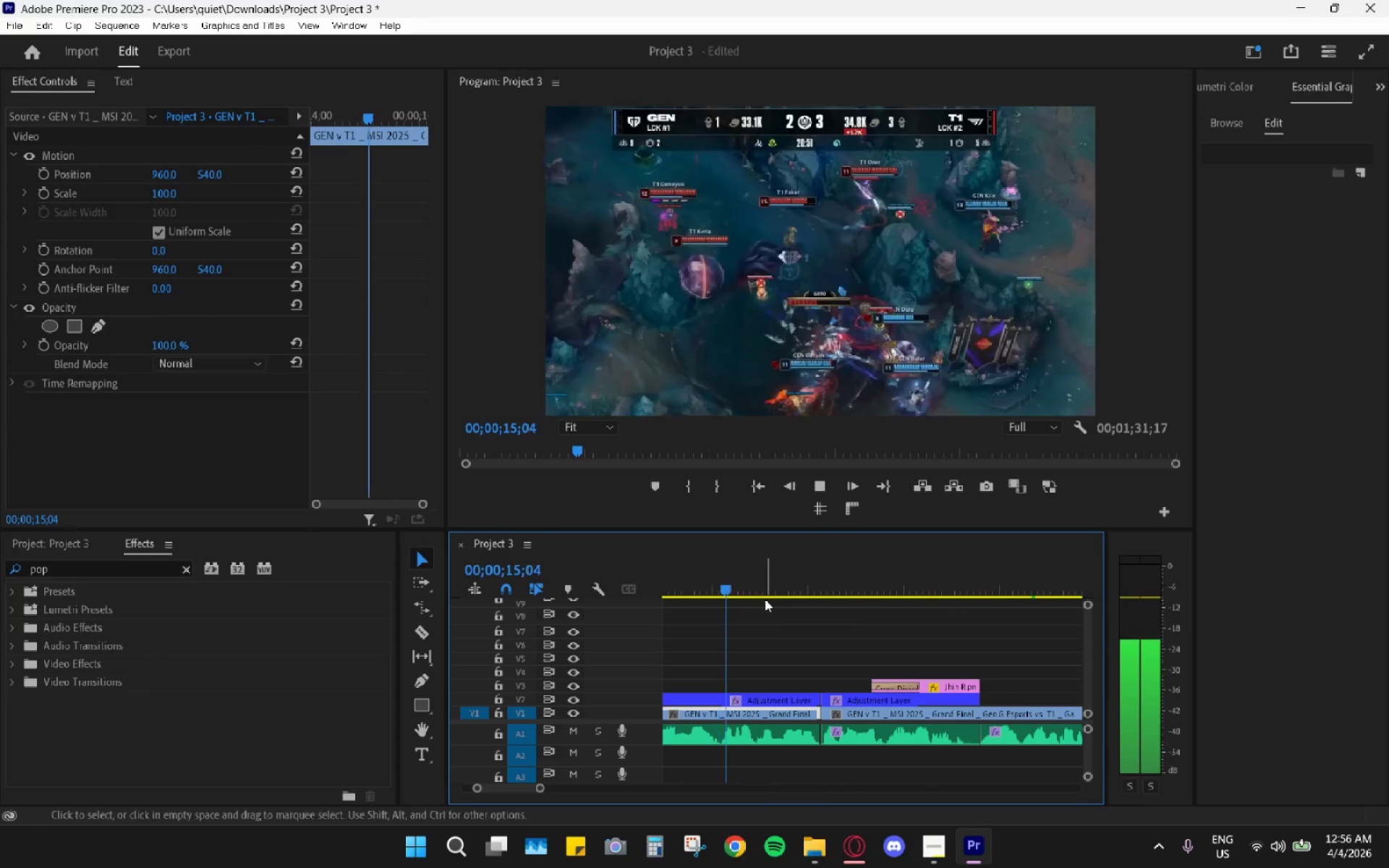 
hold_key(key=AltLeft, duration=0.92)
 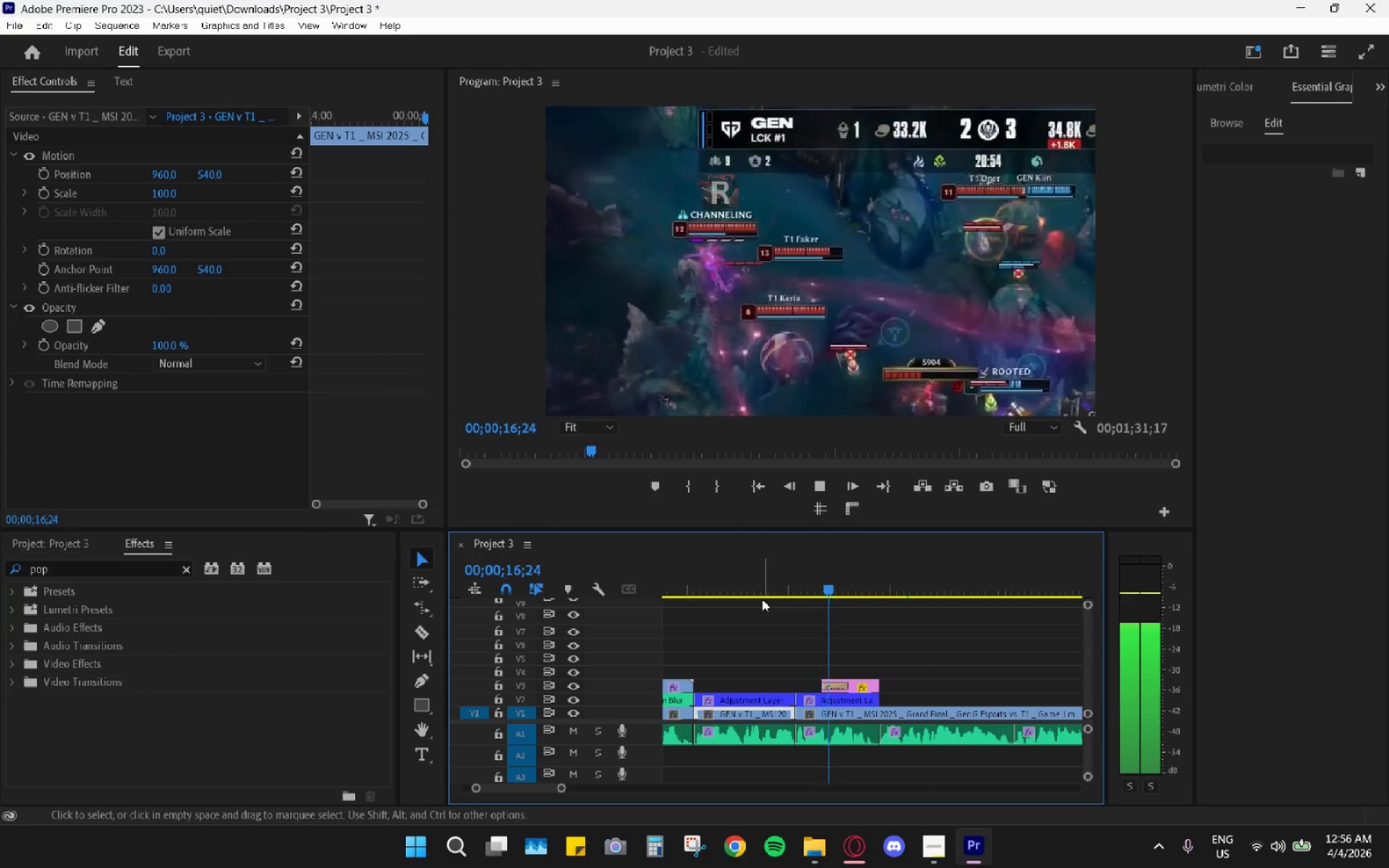 
hold_key(key=AltLeft, duration=1.75)
 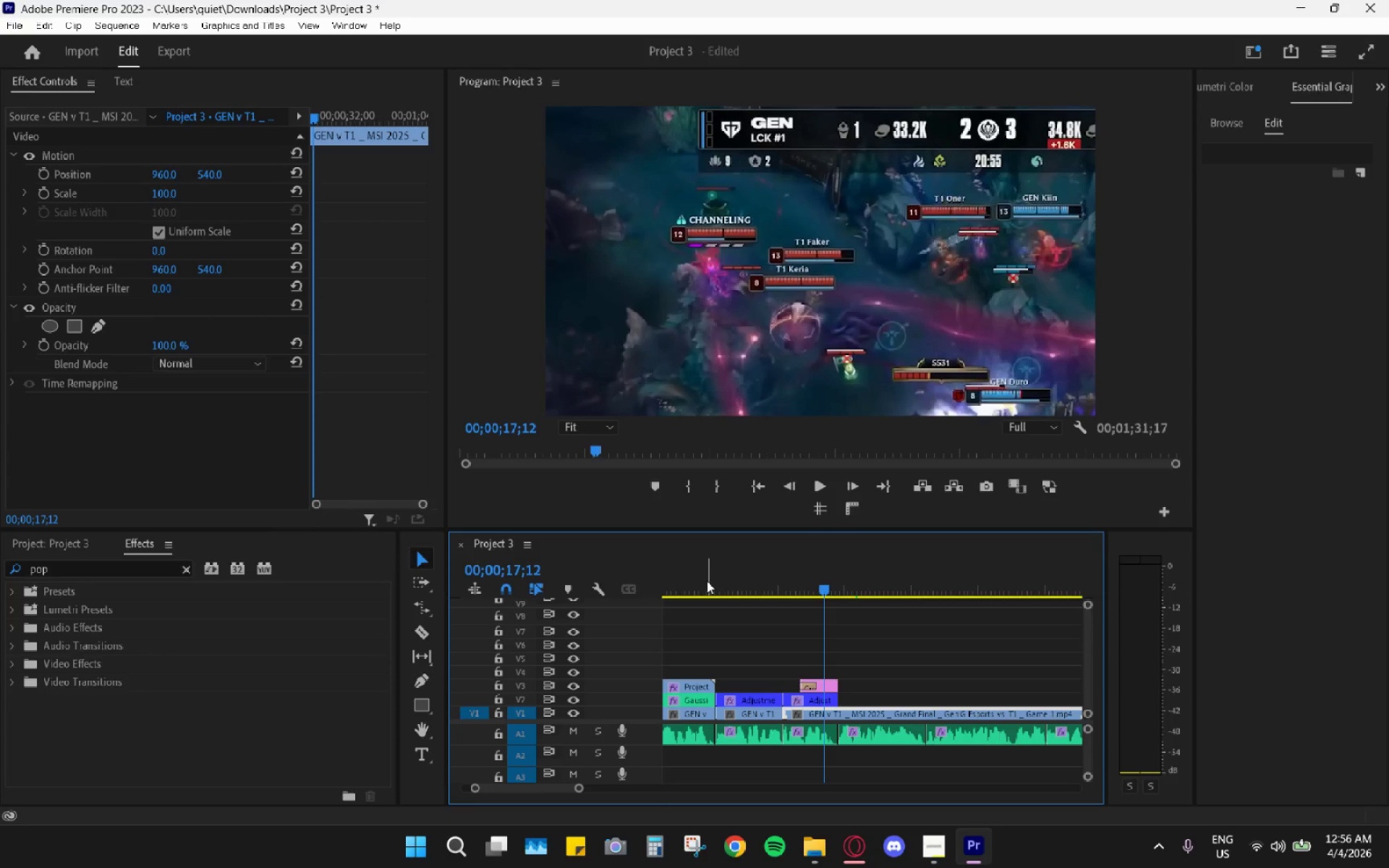 
scroll: coordinate [765, 599], scroll_direction: down, amount: 5.0
 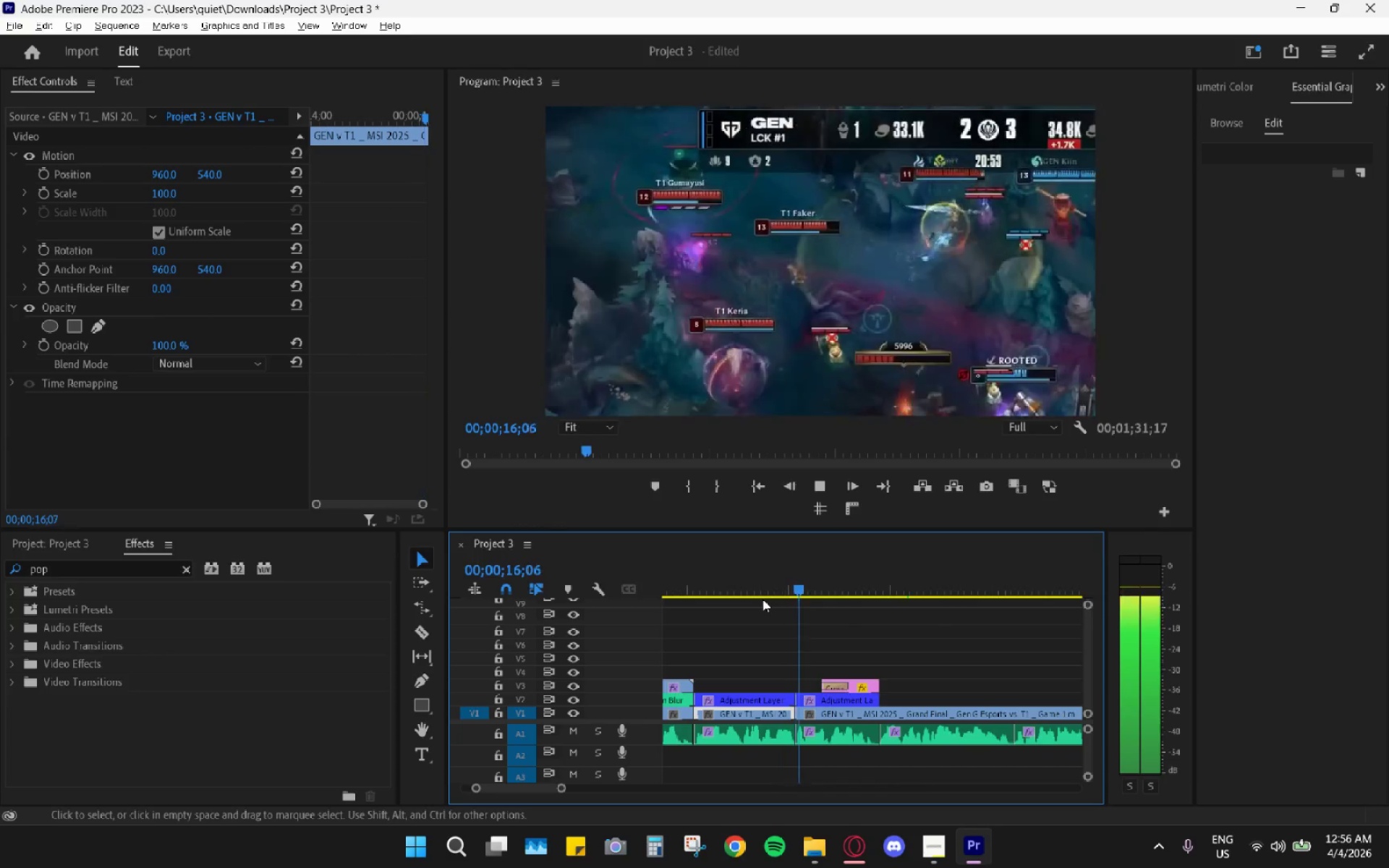 
key(Space)
 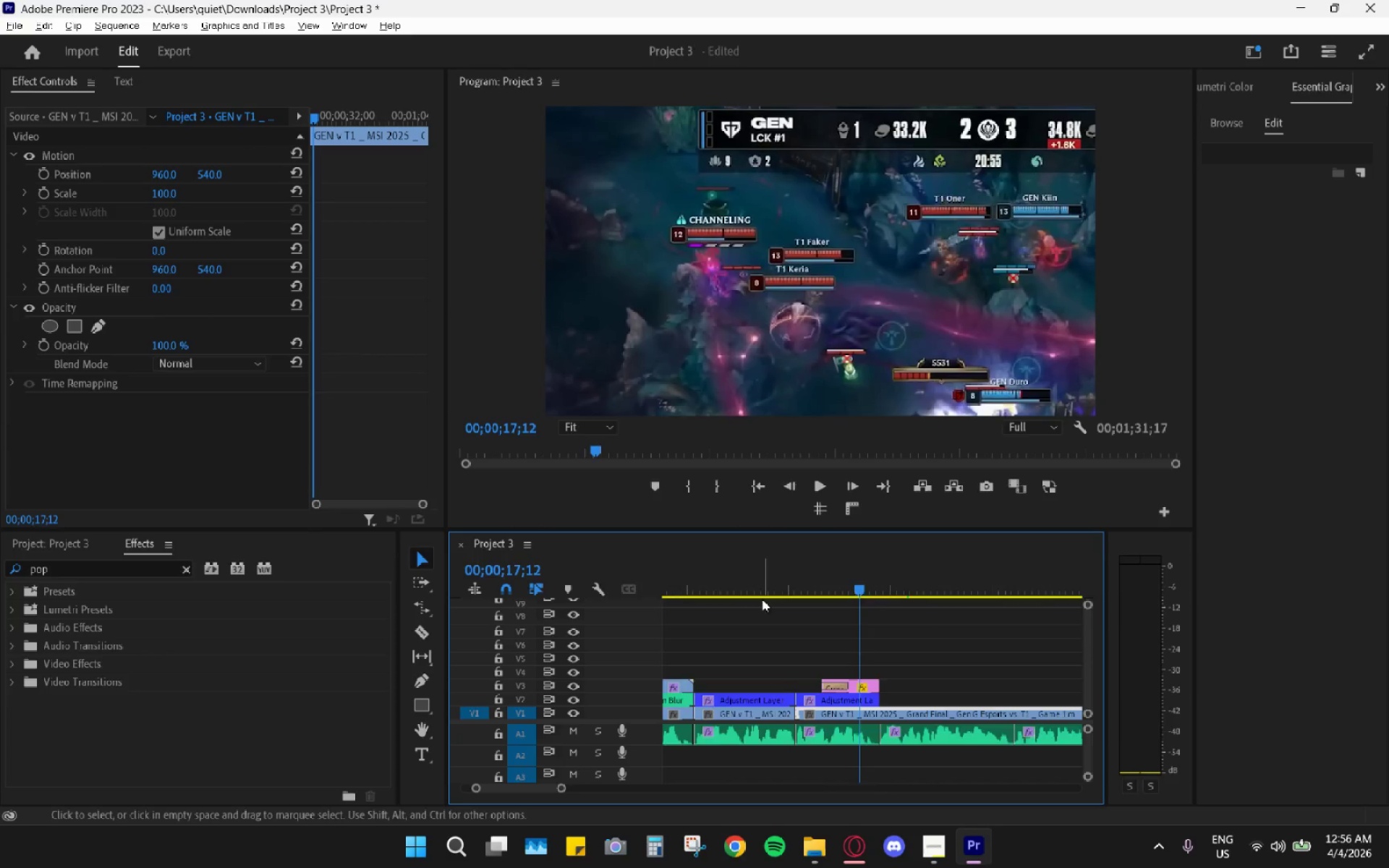 
left_click_drag(start_coordinate=[725, 579], to_coordinate=[707, 581])
 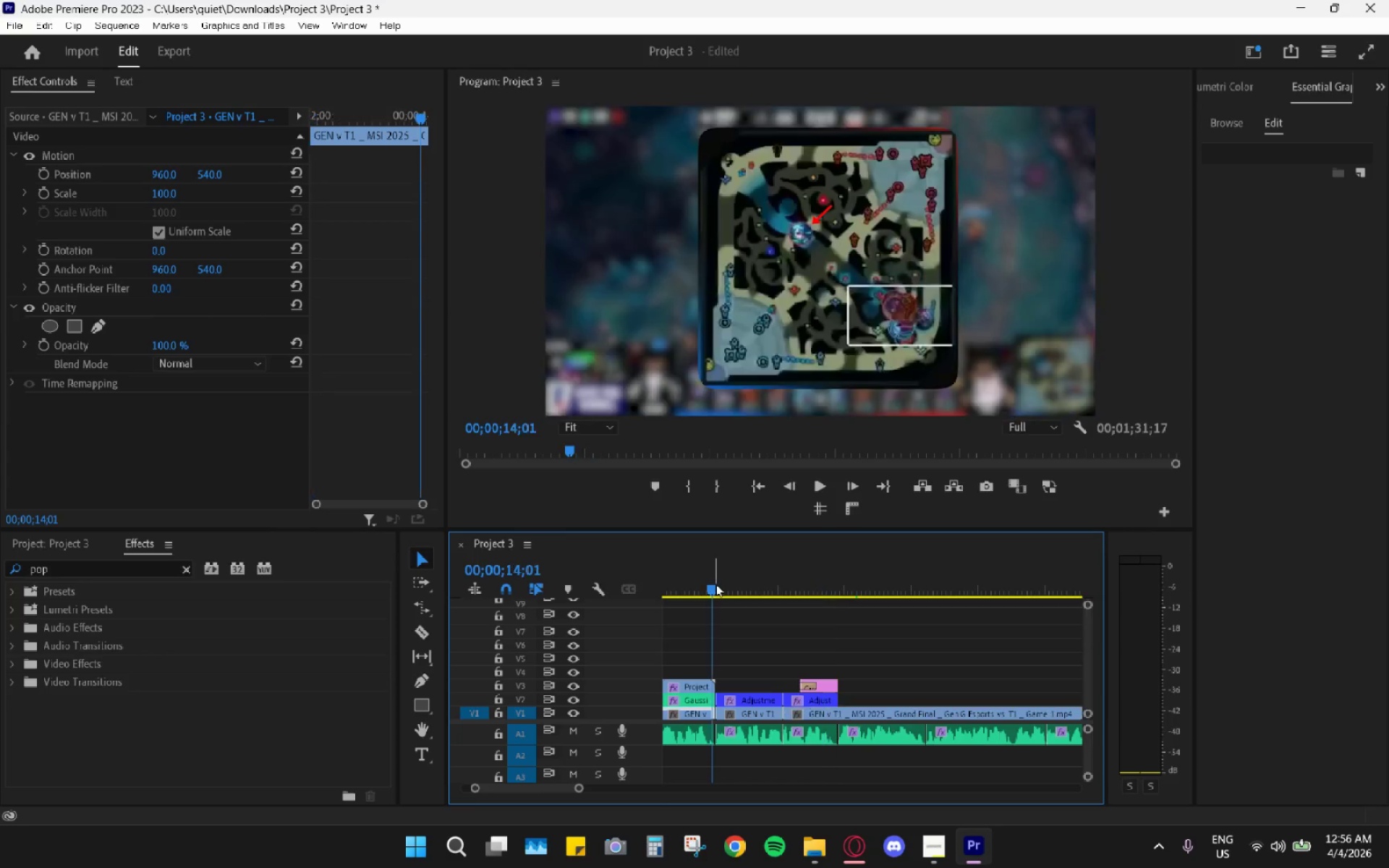 
scroll: coordinate [757, 629], scroll_direction: down, amount: 4.0
 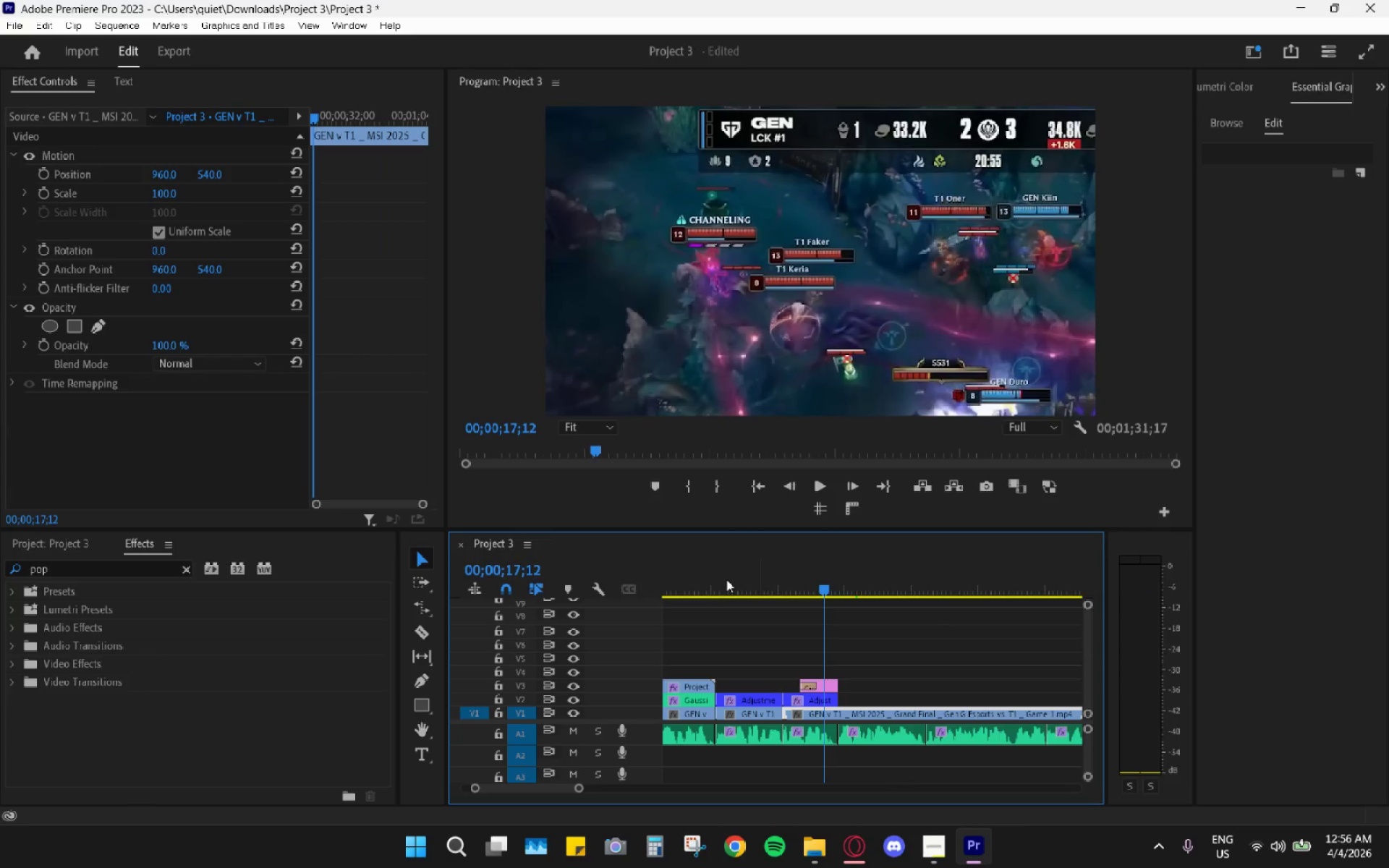 
key(Space)
 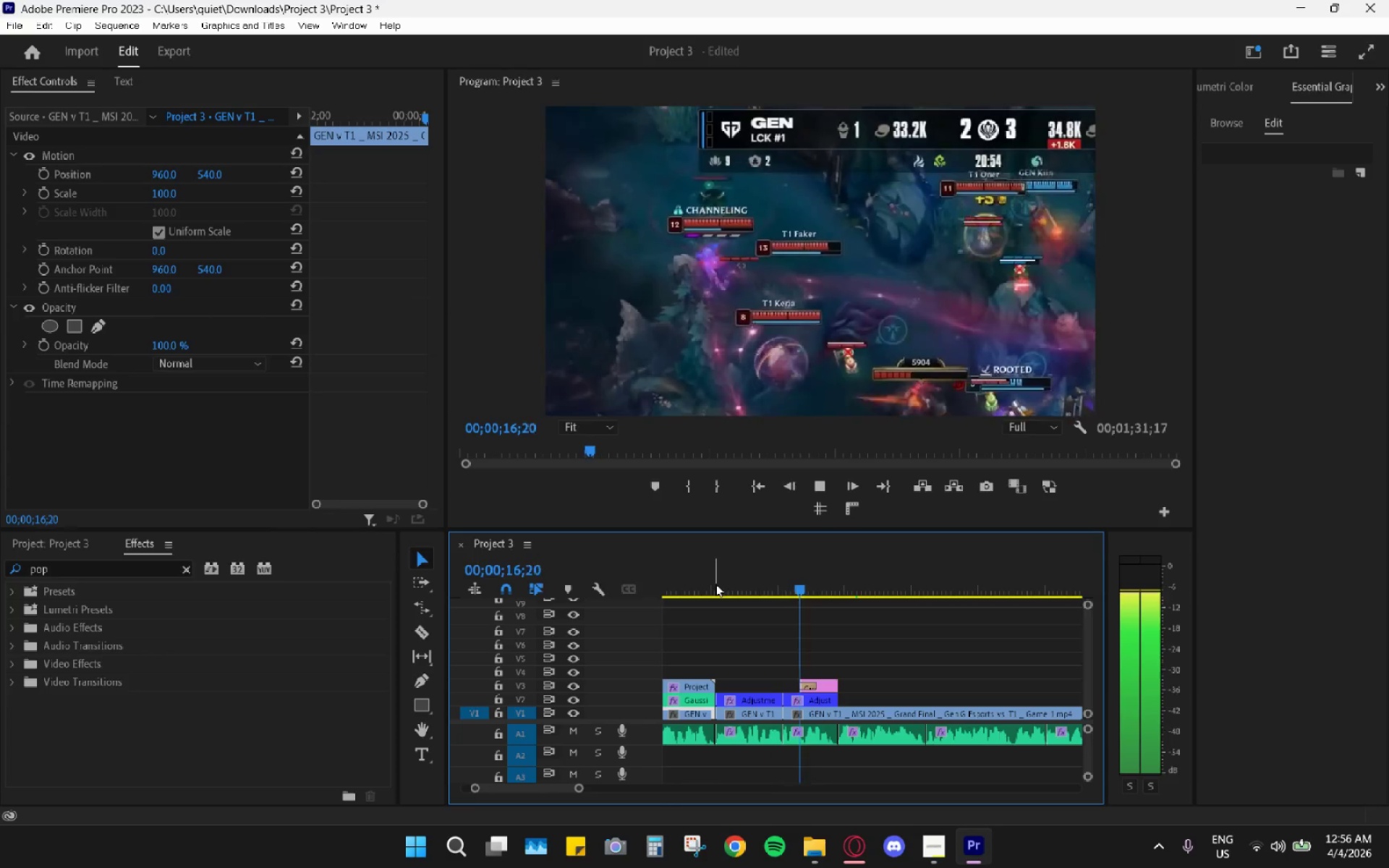 
key(Space)
 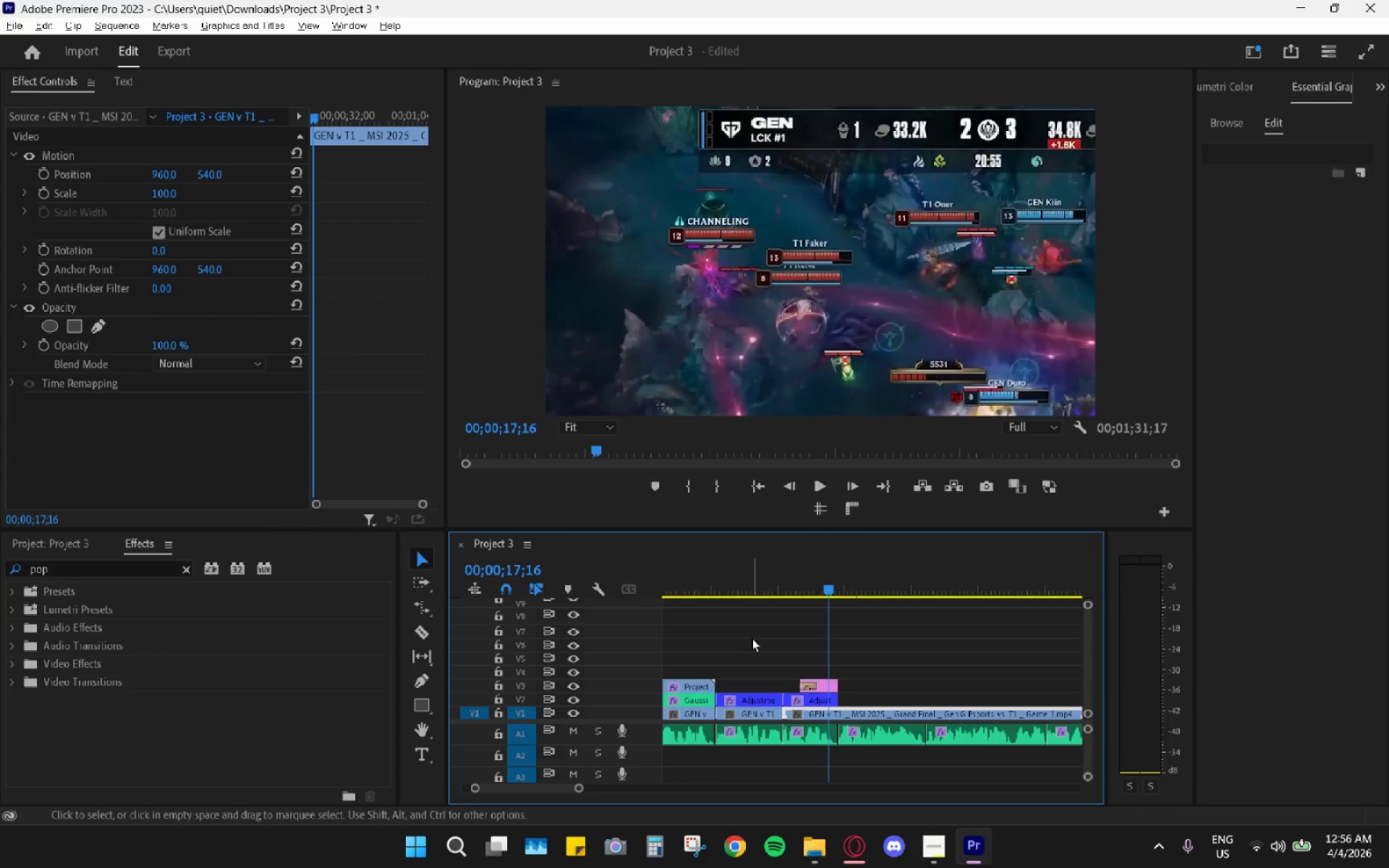 
hold_key(key=AltLeft, duration=0.55)
scroll: coordinate [752, 641], scroll_direction: down, amount: 4.0
 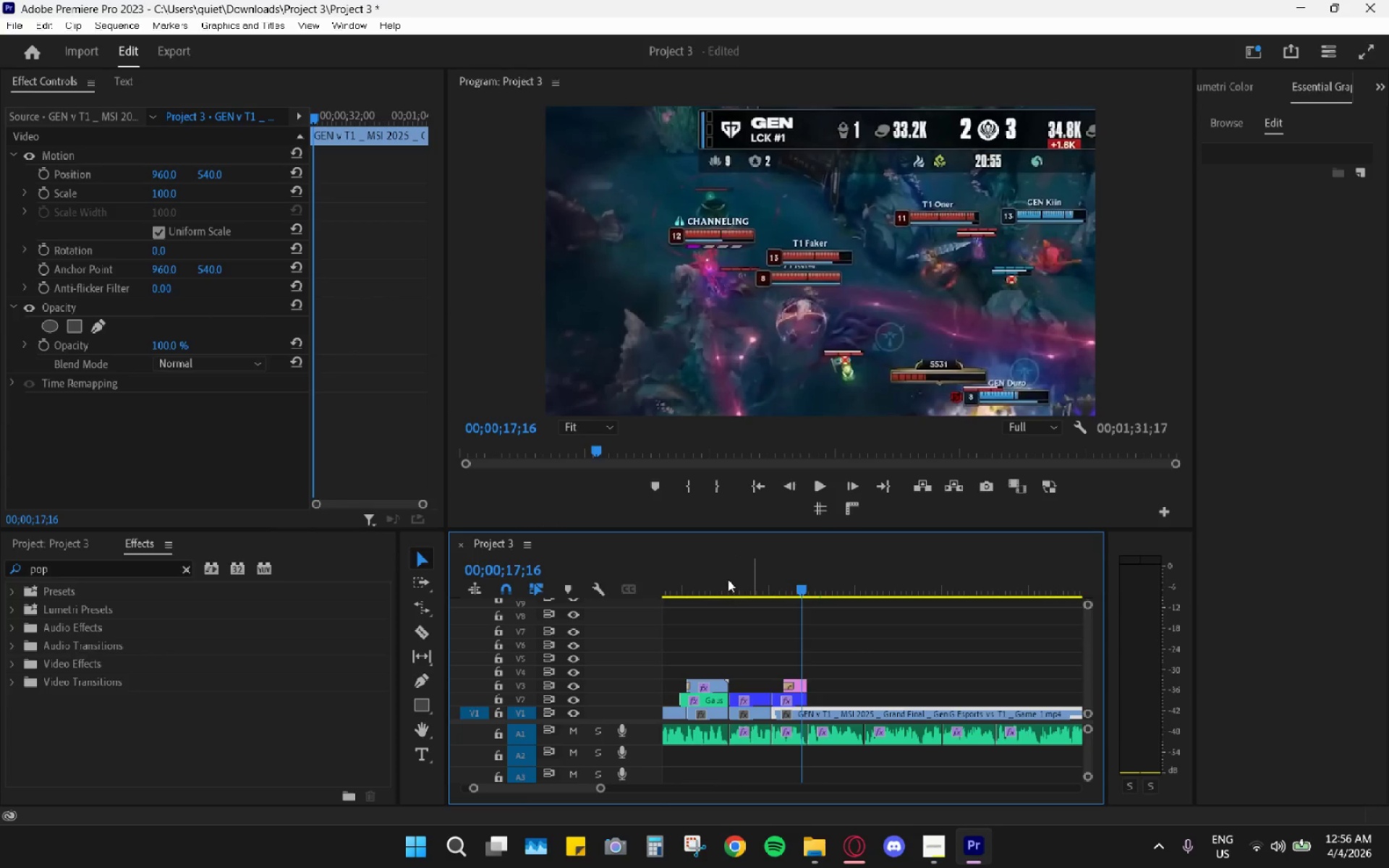 
left_click_drag(start_coordinate=[725, 578], to_coordinate=[644, 582])
 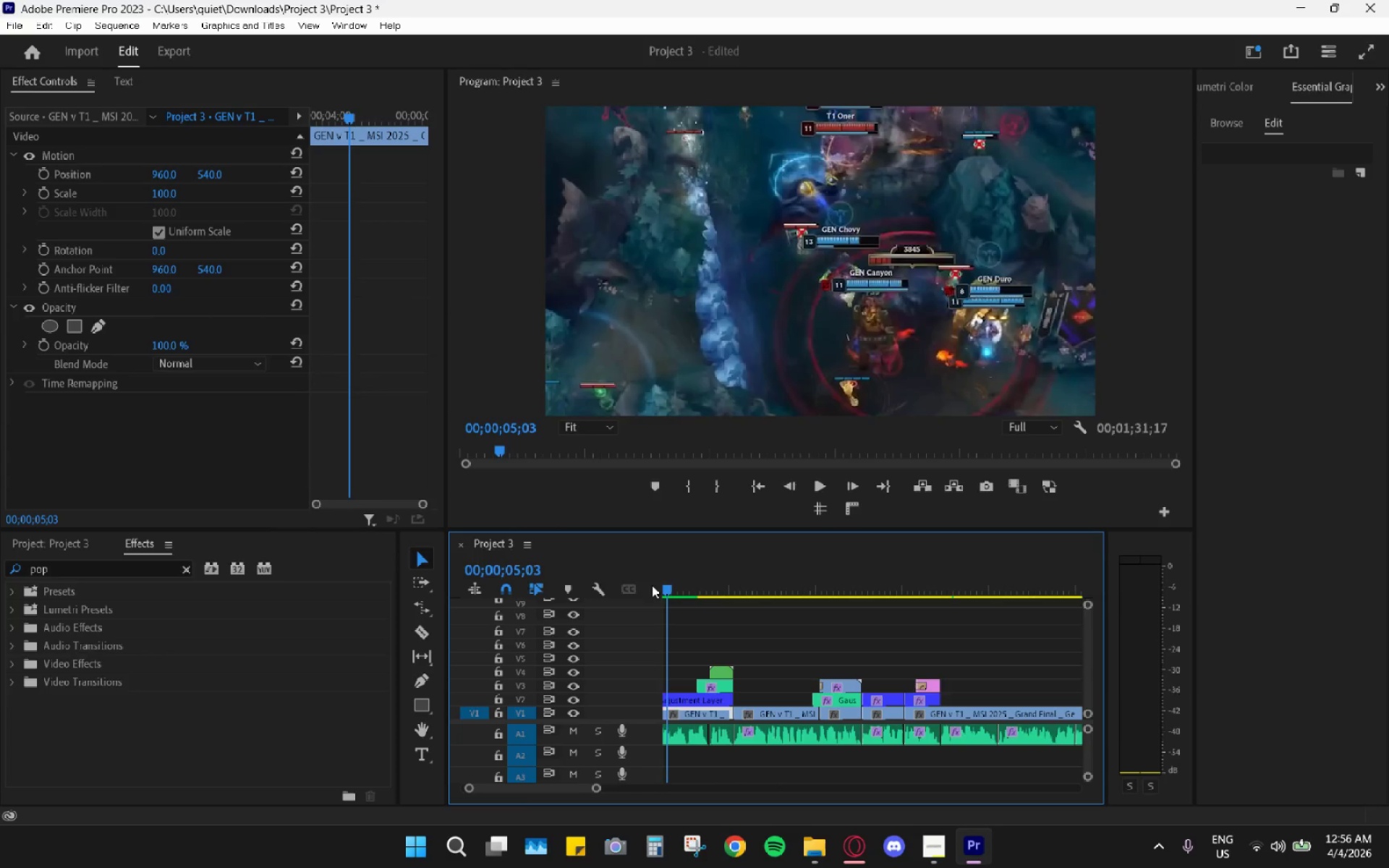 
key(Space)
 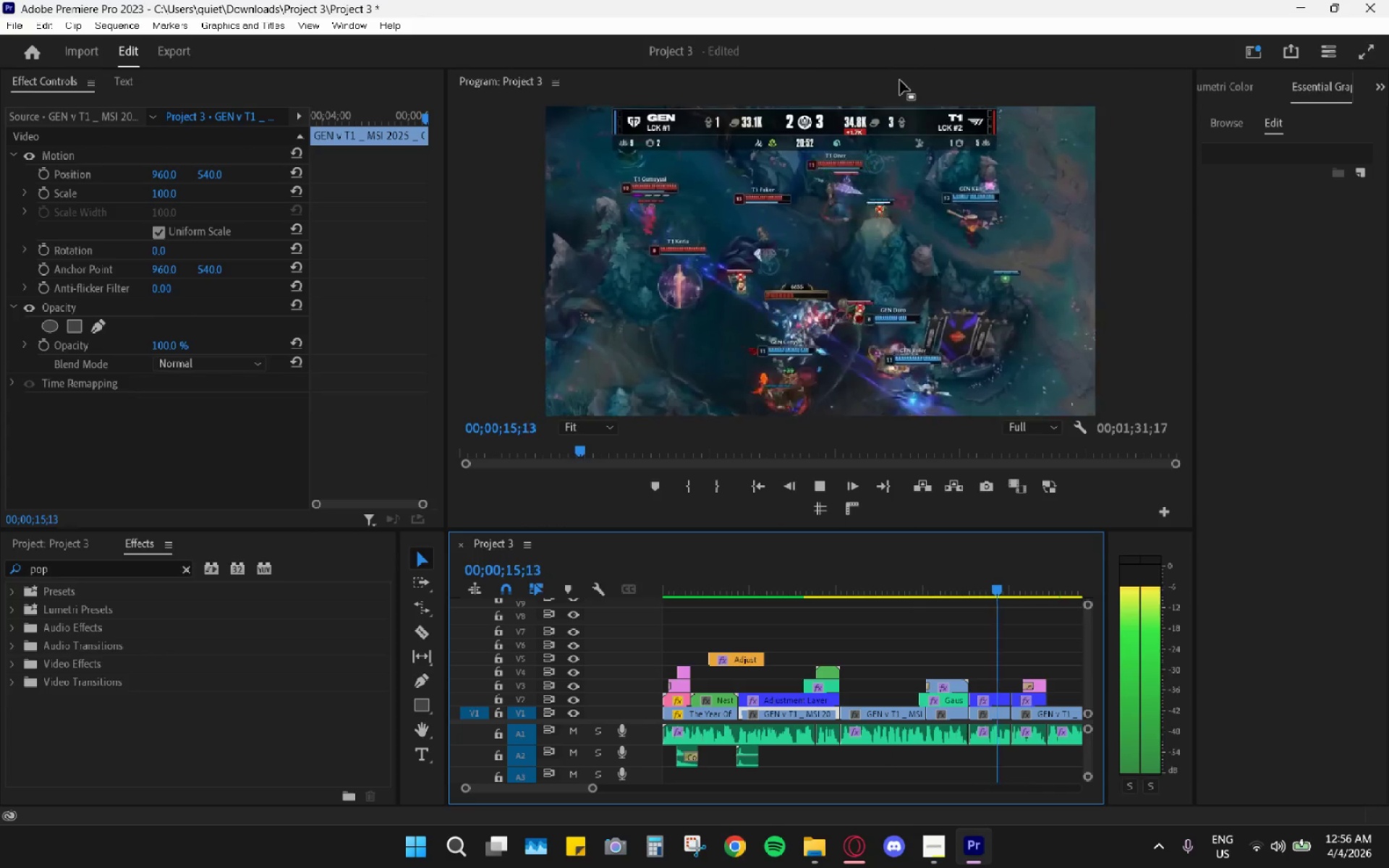 
wait(15.5)
 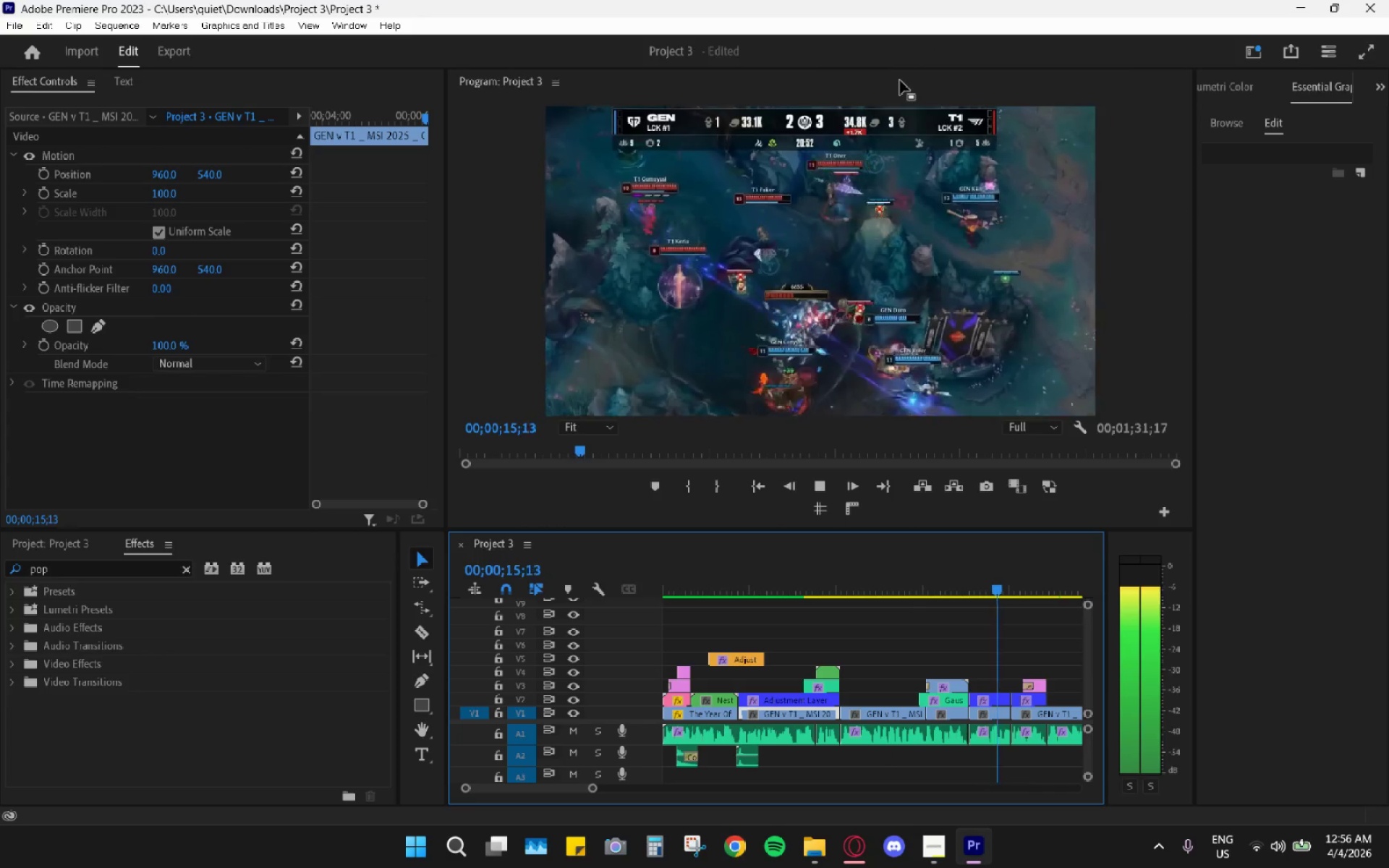 
key(Space)
 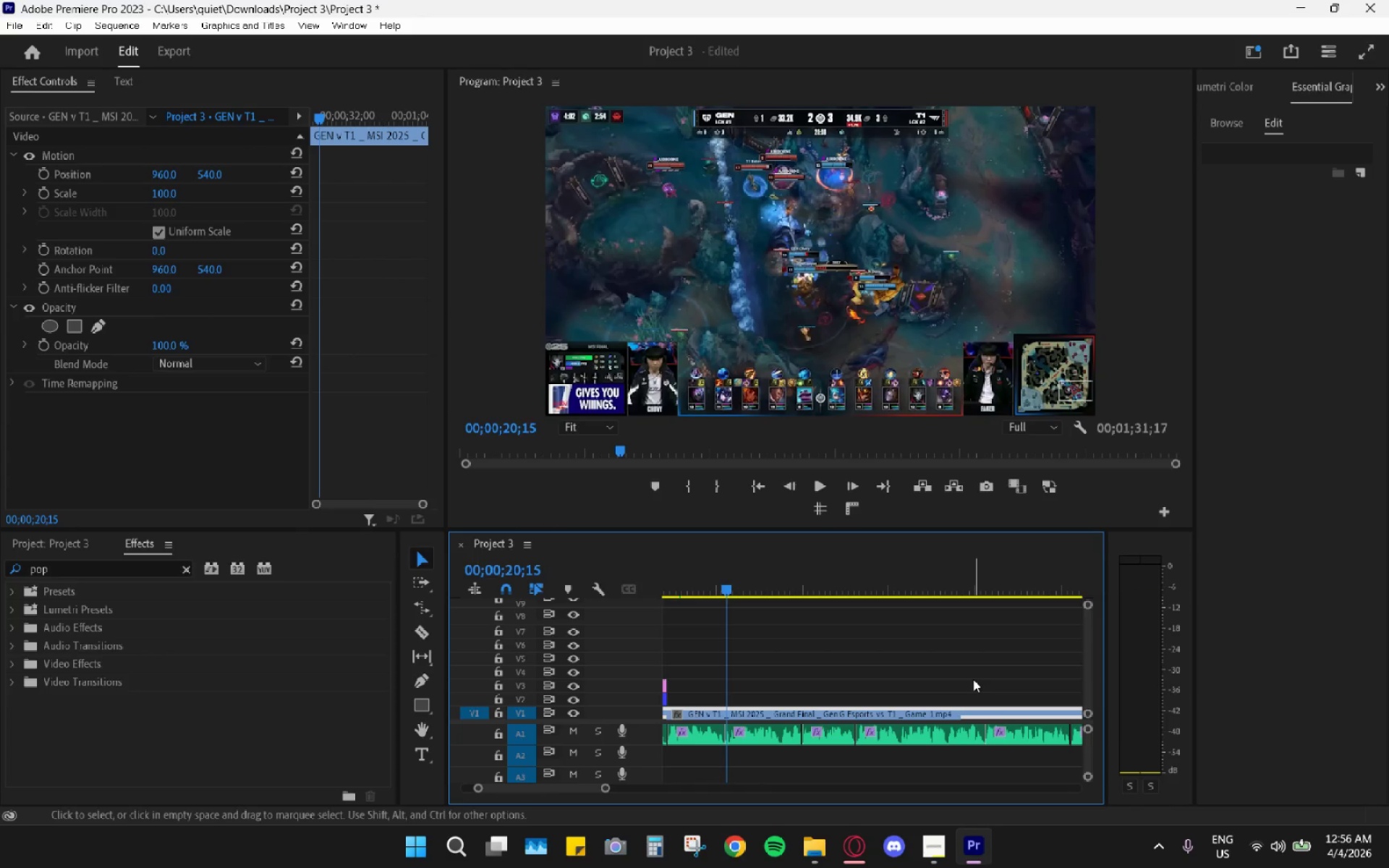 
wait(12.11)
 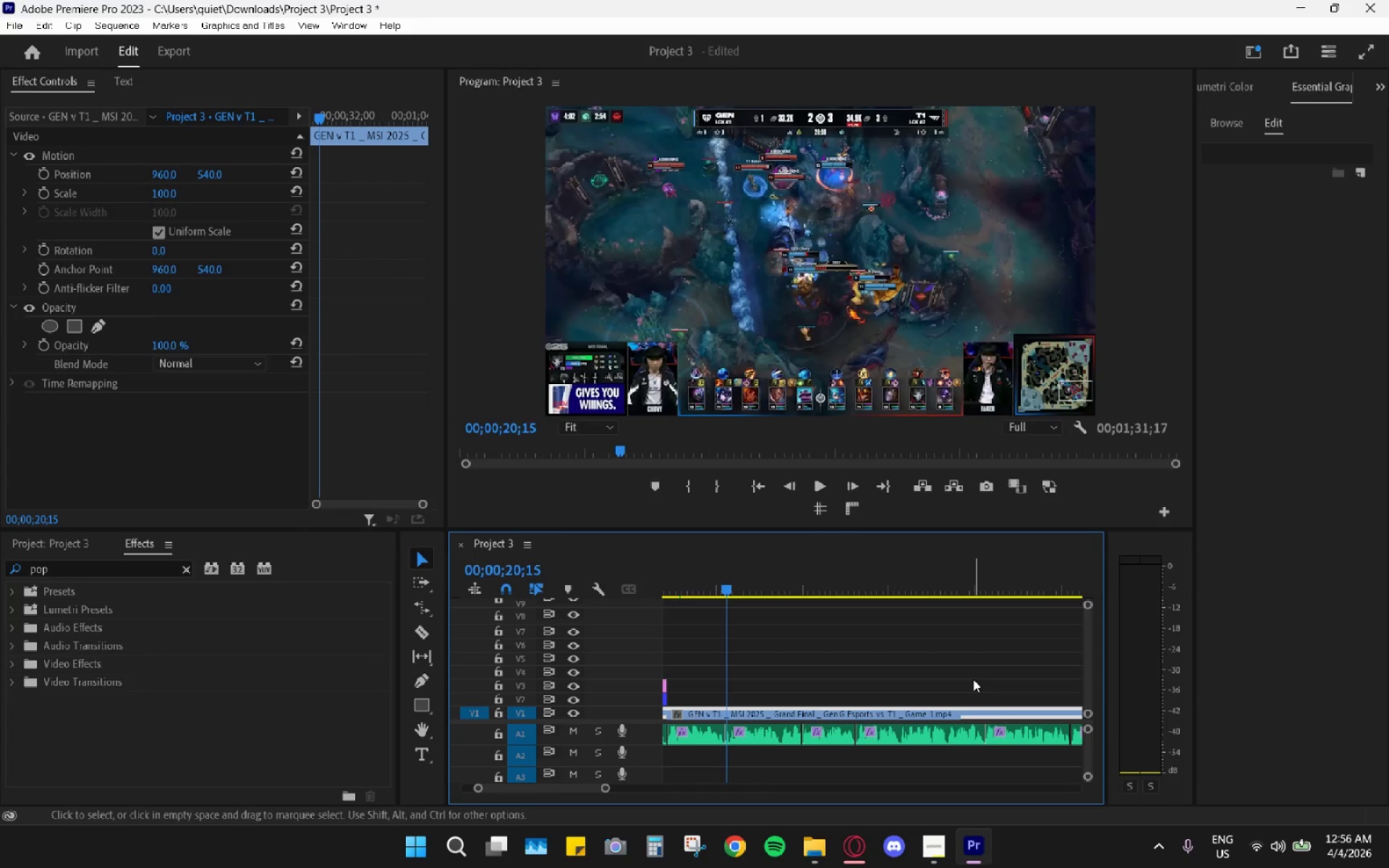 
scroll: coordinate [766, 634], scroll_direction: up, amount: 1.0
 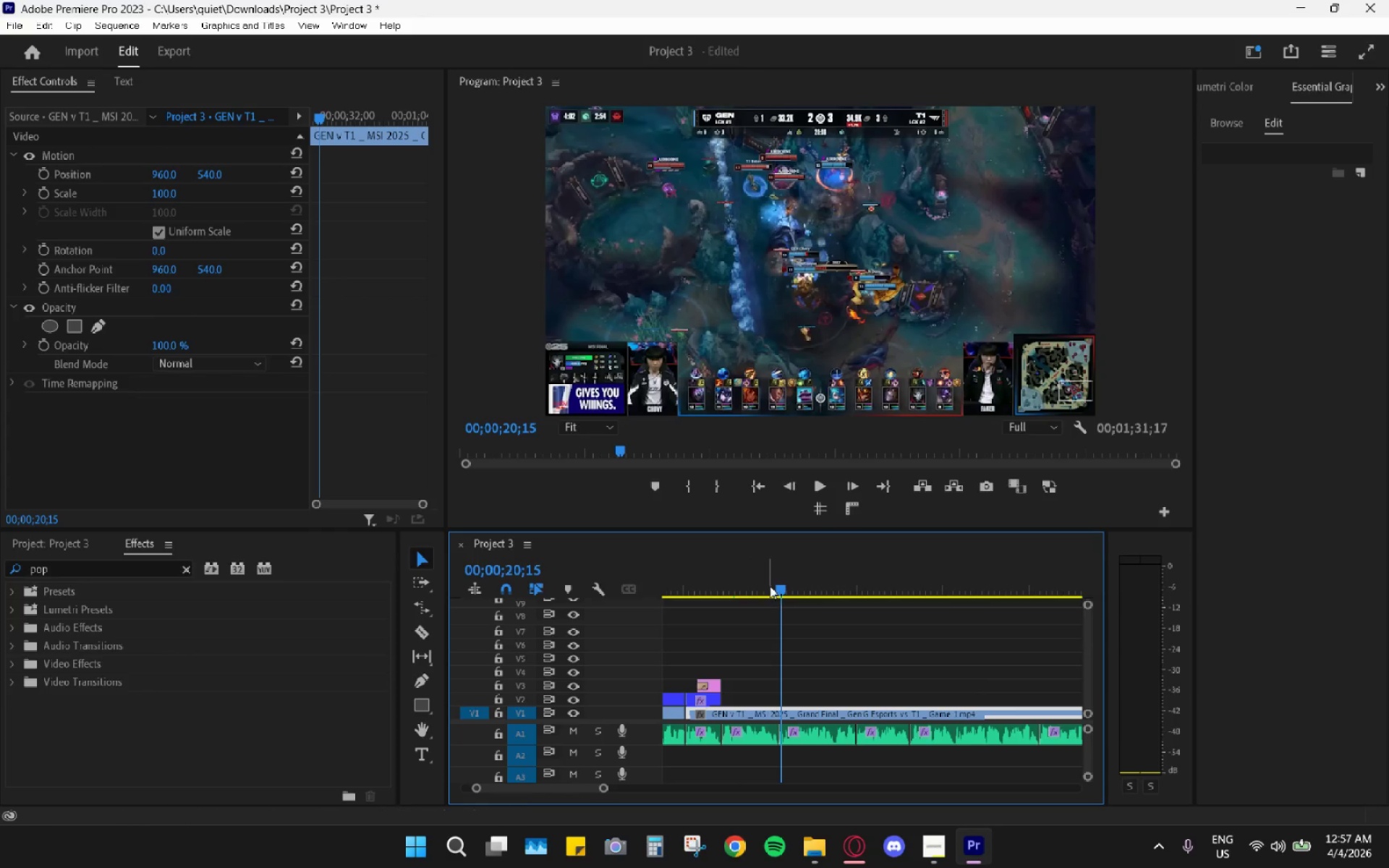 
left_click_drag(start_coordinate=[763, 580], to_coordinate=[734, 613])
 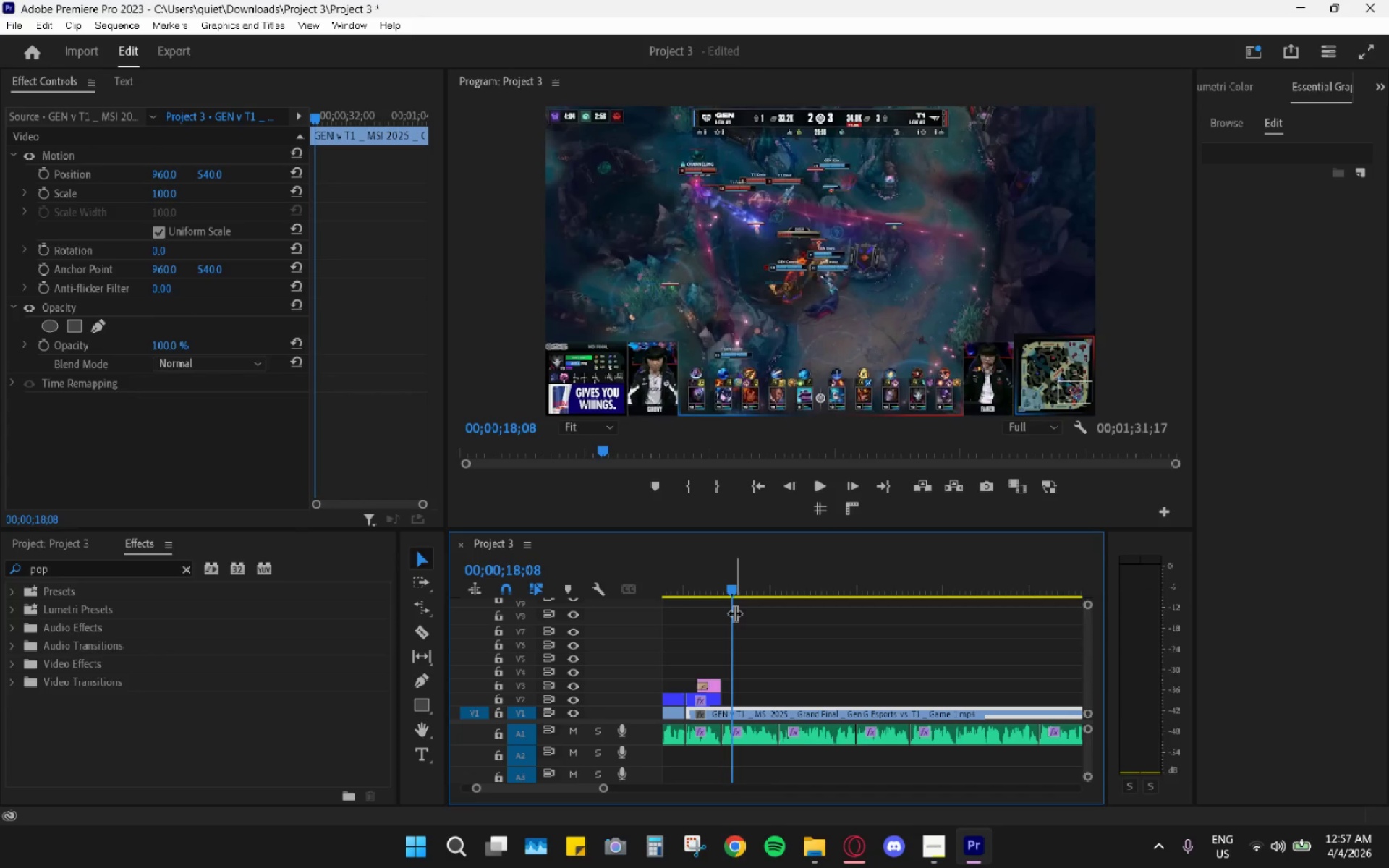 
key(Space)
 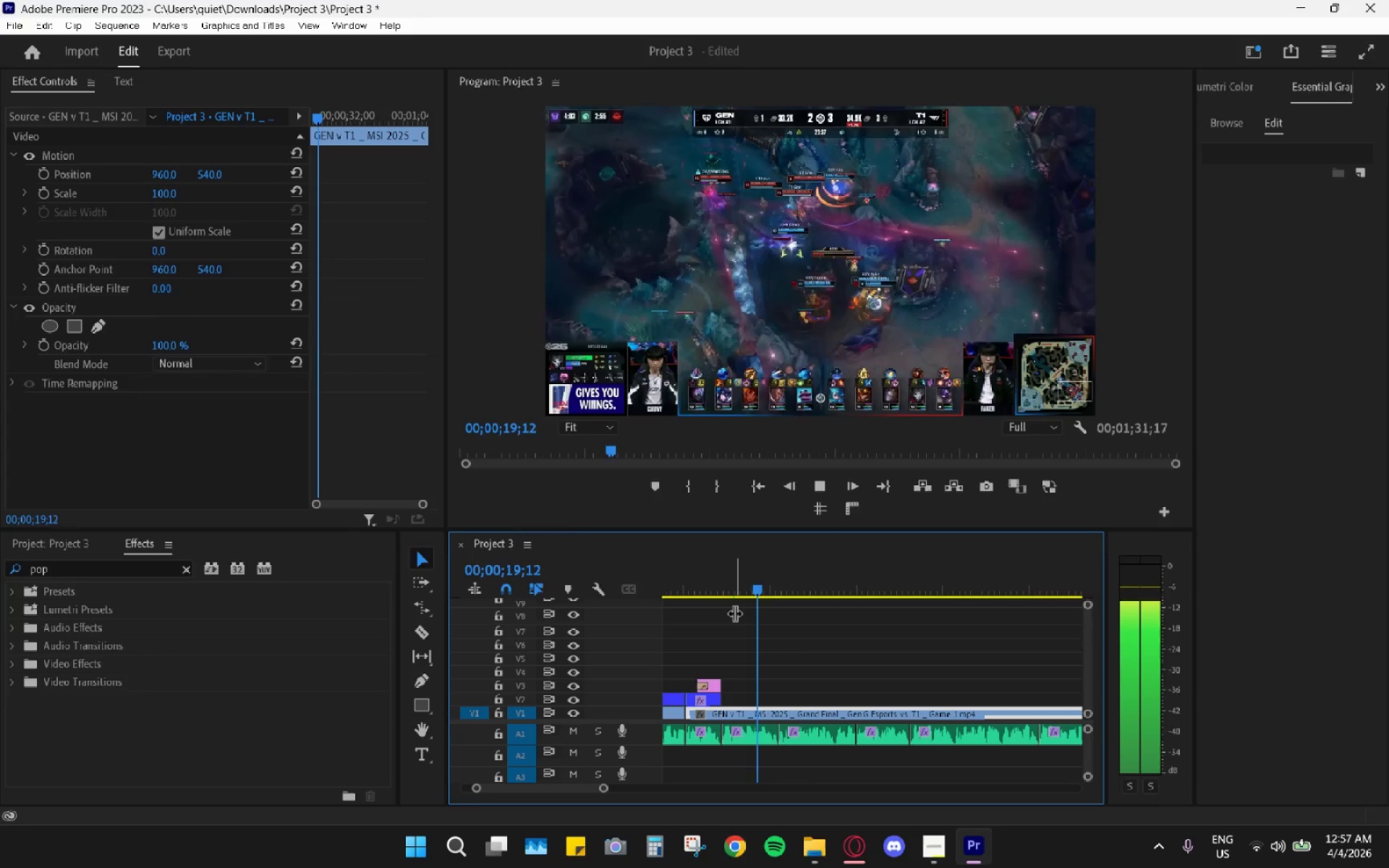 
key(Space)
 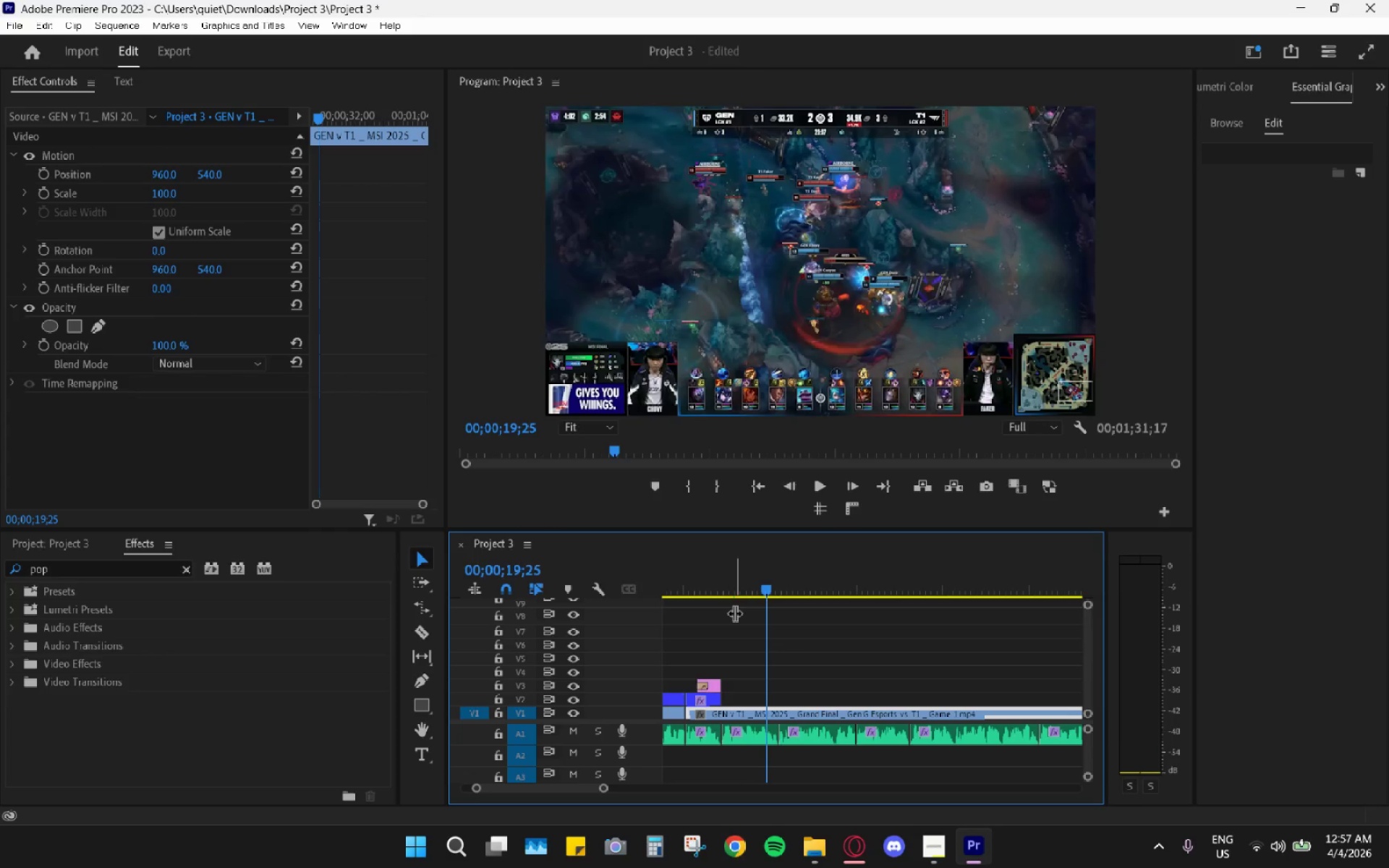 
left_click_drag(start_coordinate=[735, 586], to_coordinate=[724, 582])
 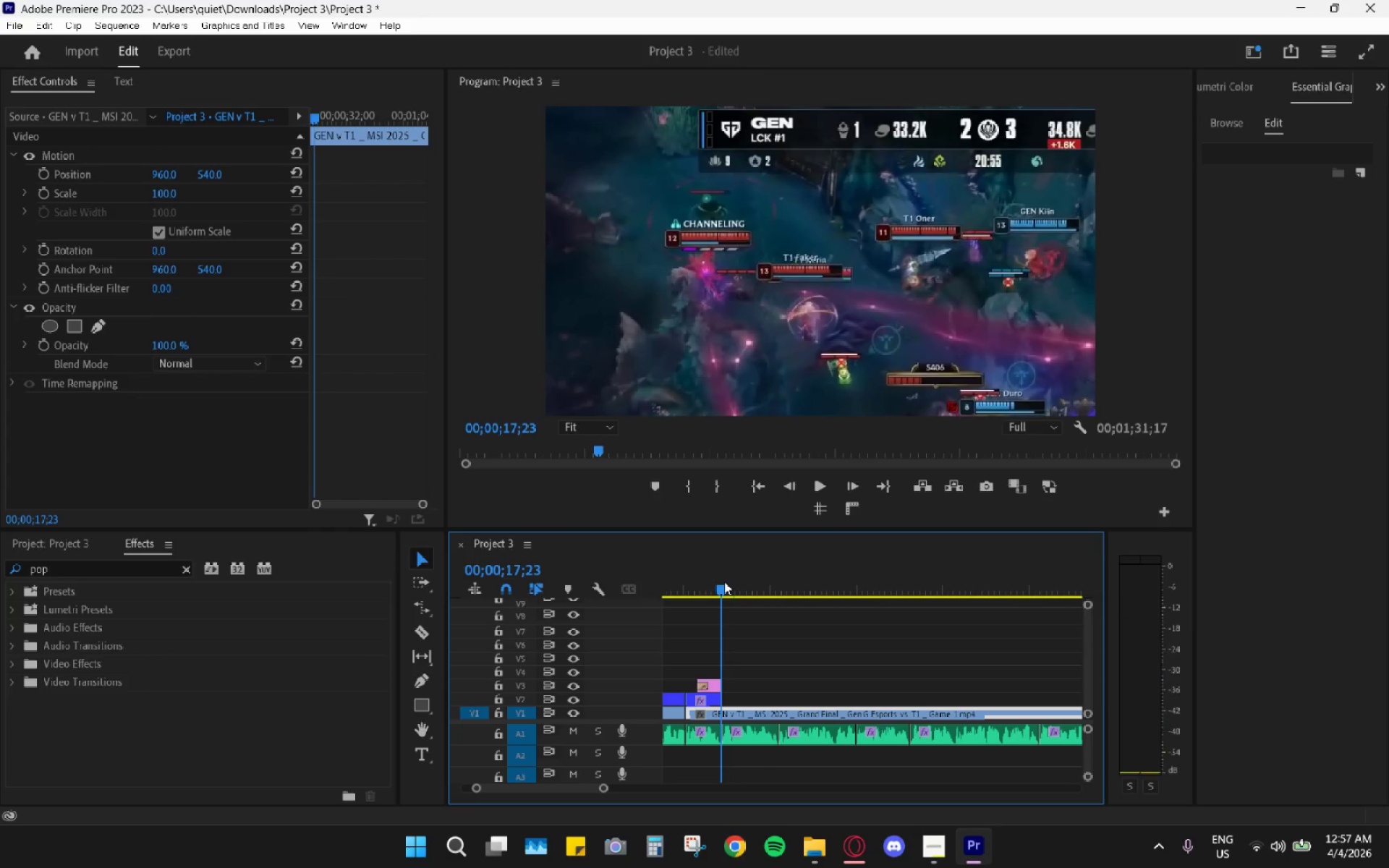 
key(Space)
 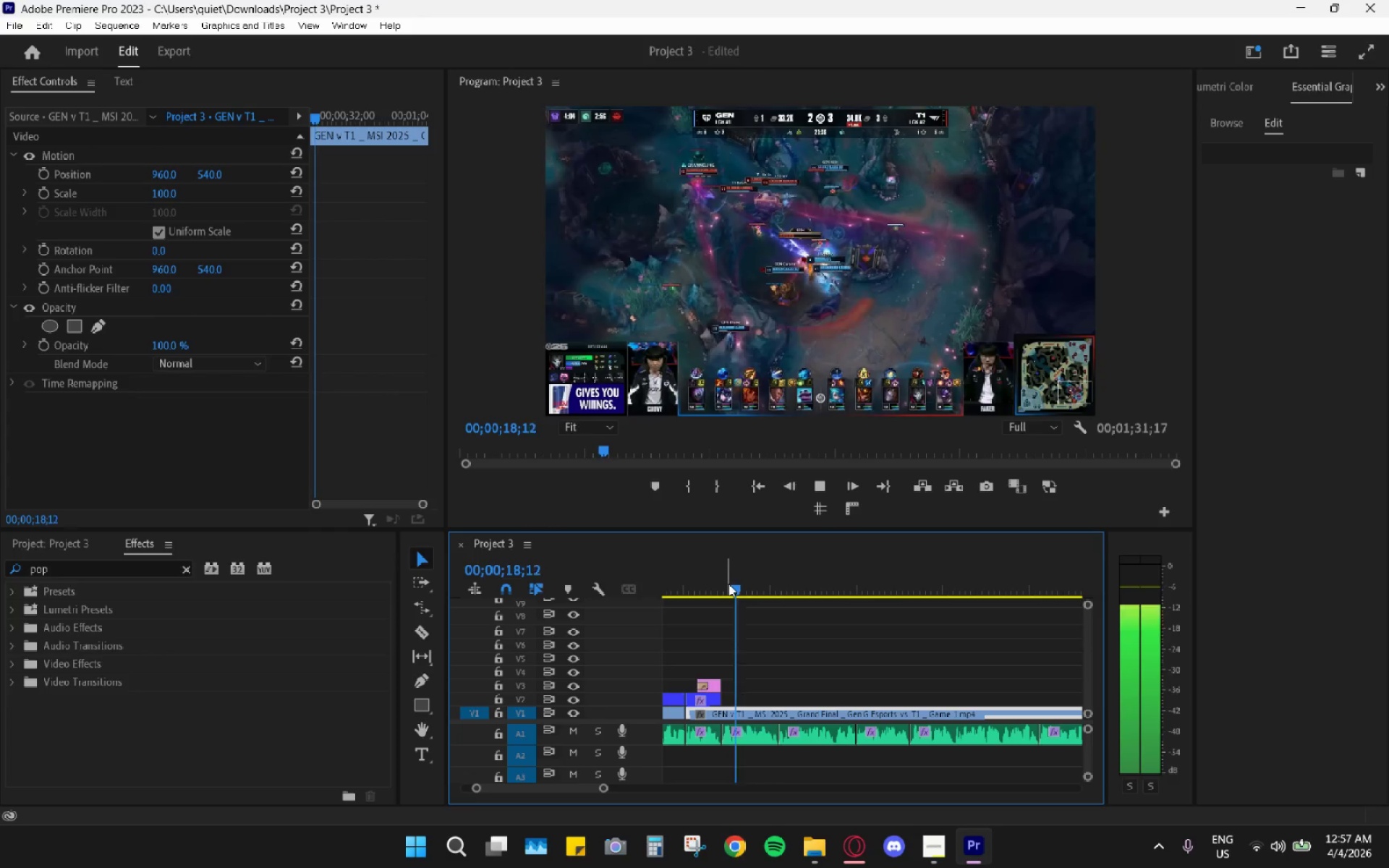 
key(Space)
 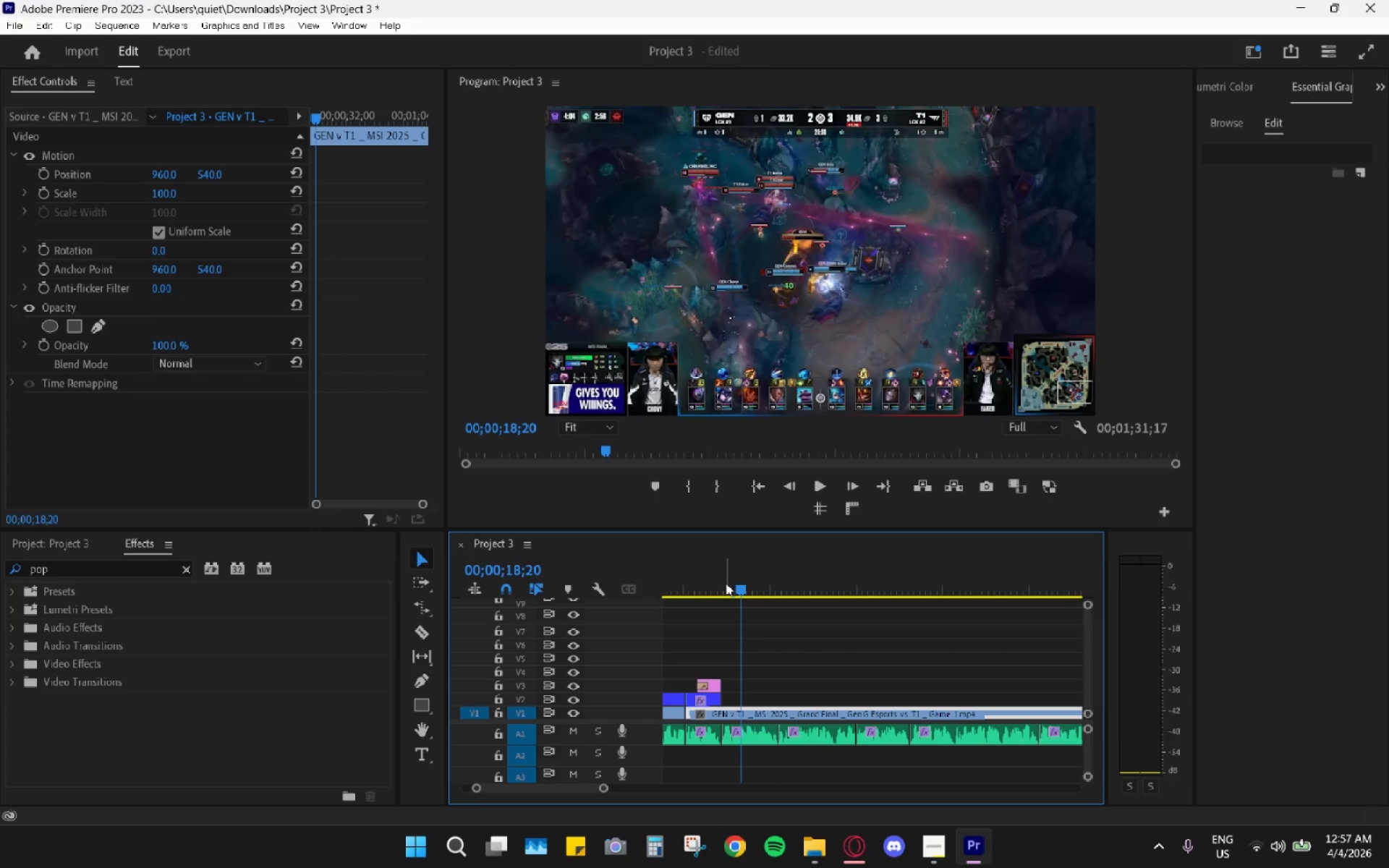 
left_click_drag(start_coordinate=[726, 583], to_coordinate=[702, 582])
 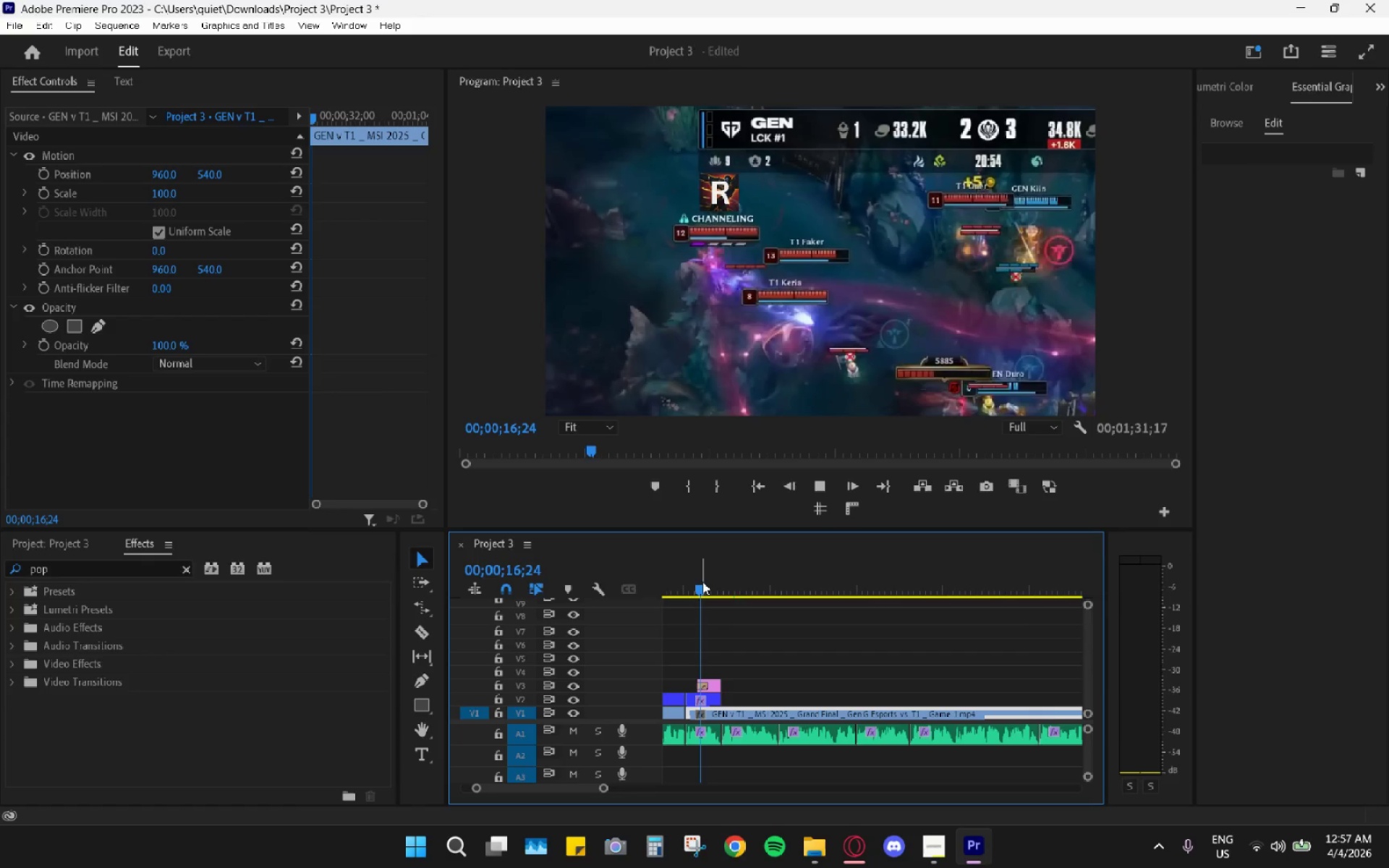 
key(Space)
 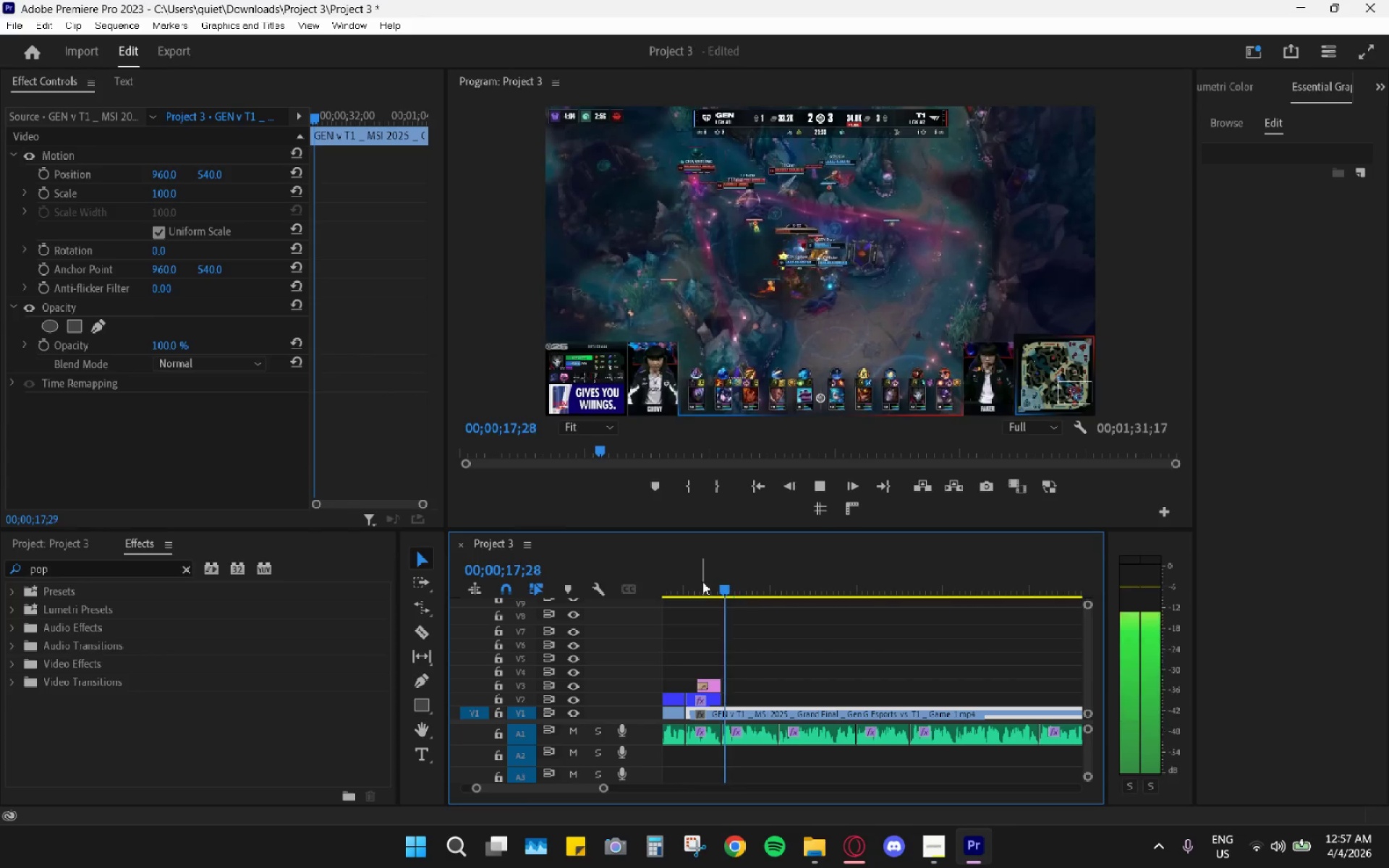 
key(Space)
 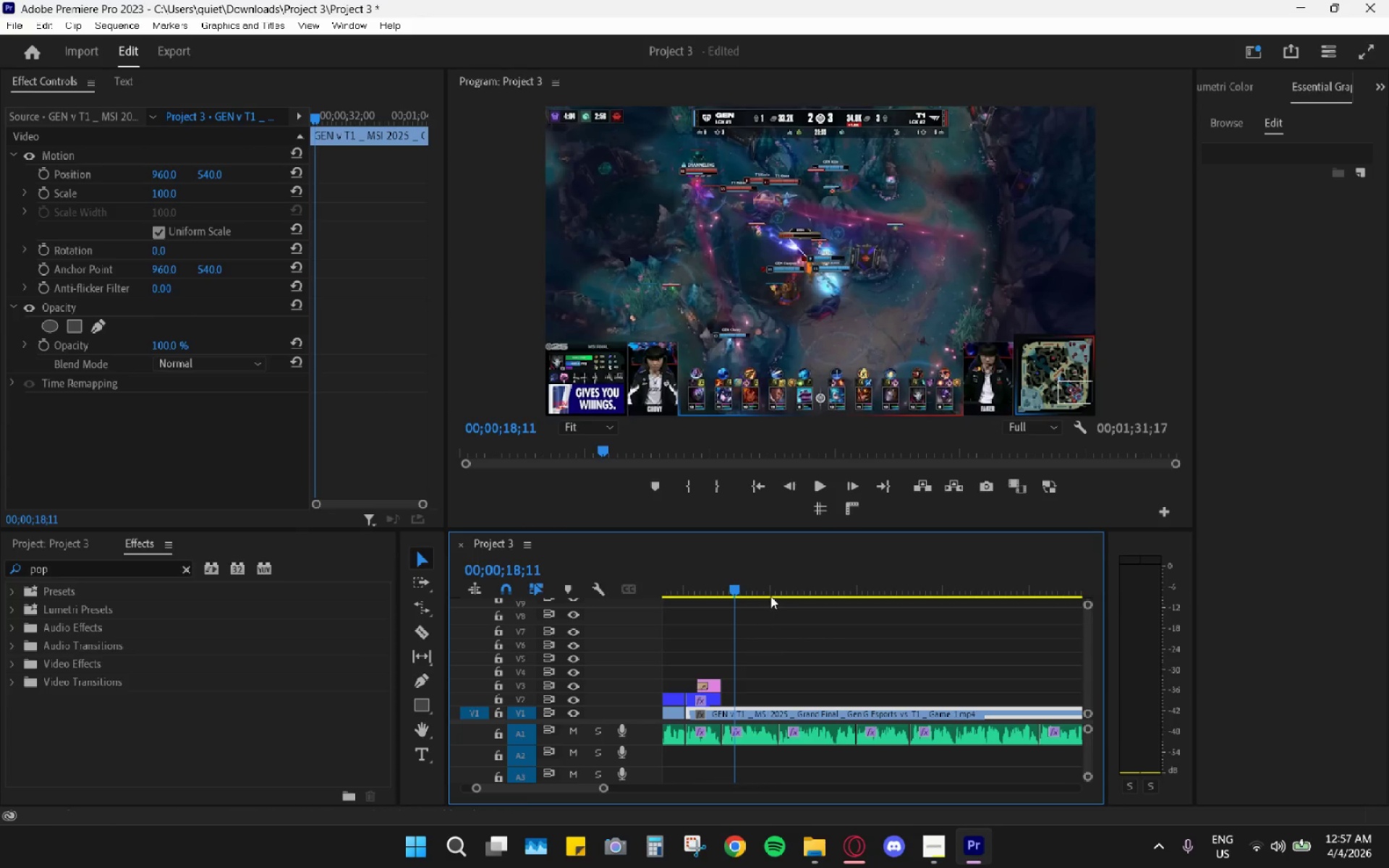 
key(Space)
 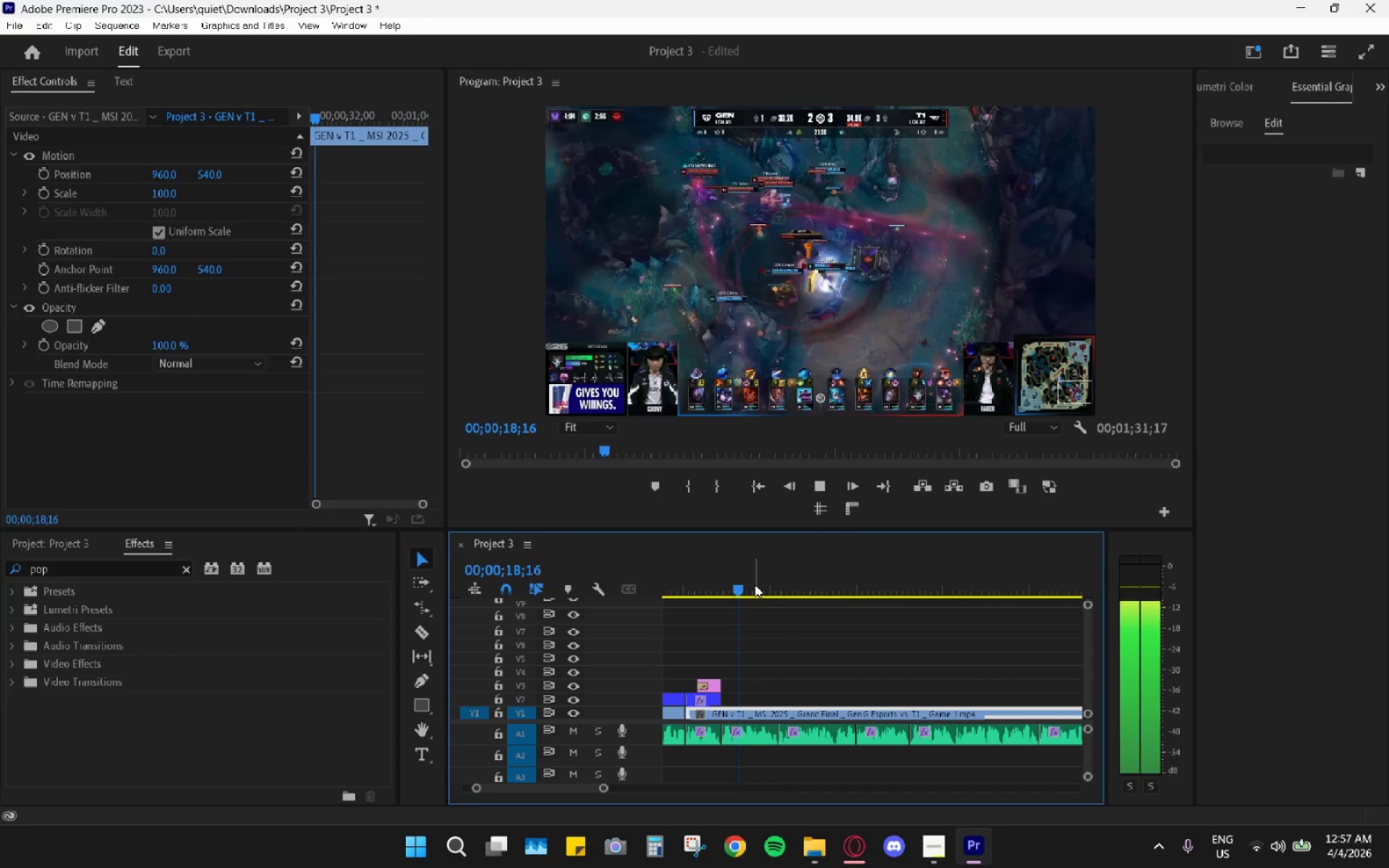 
key(Space)
 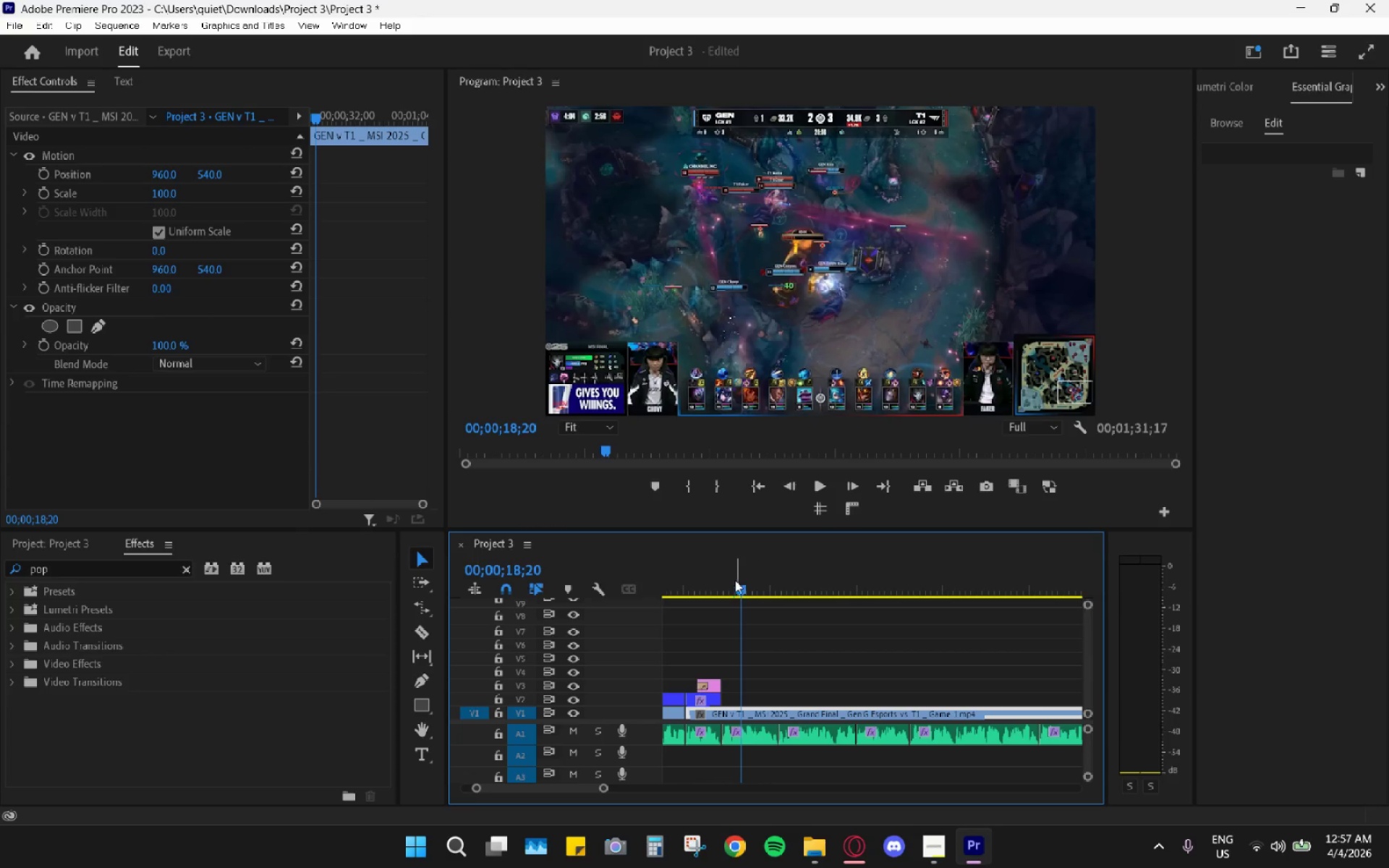 
left_click_drag(start_coordinate=[738, 590], to_coordinate=[718, 585])
 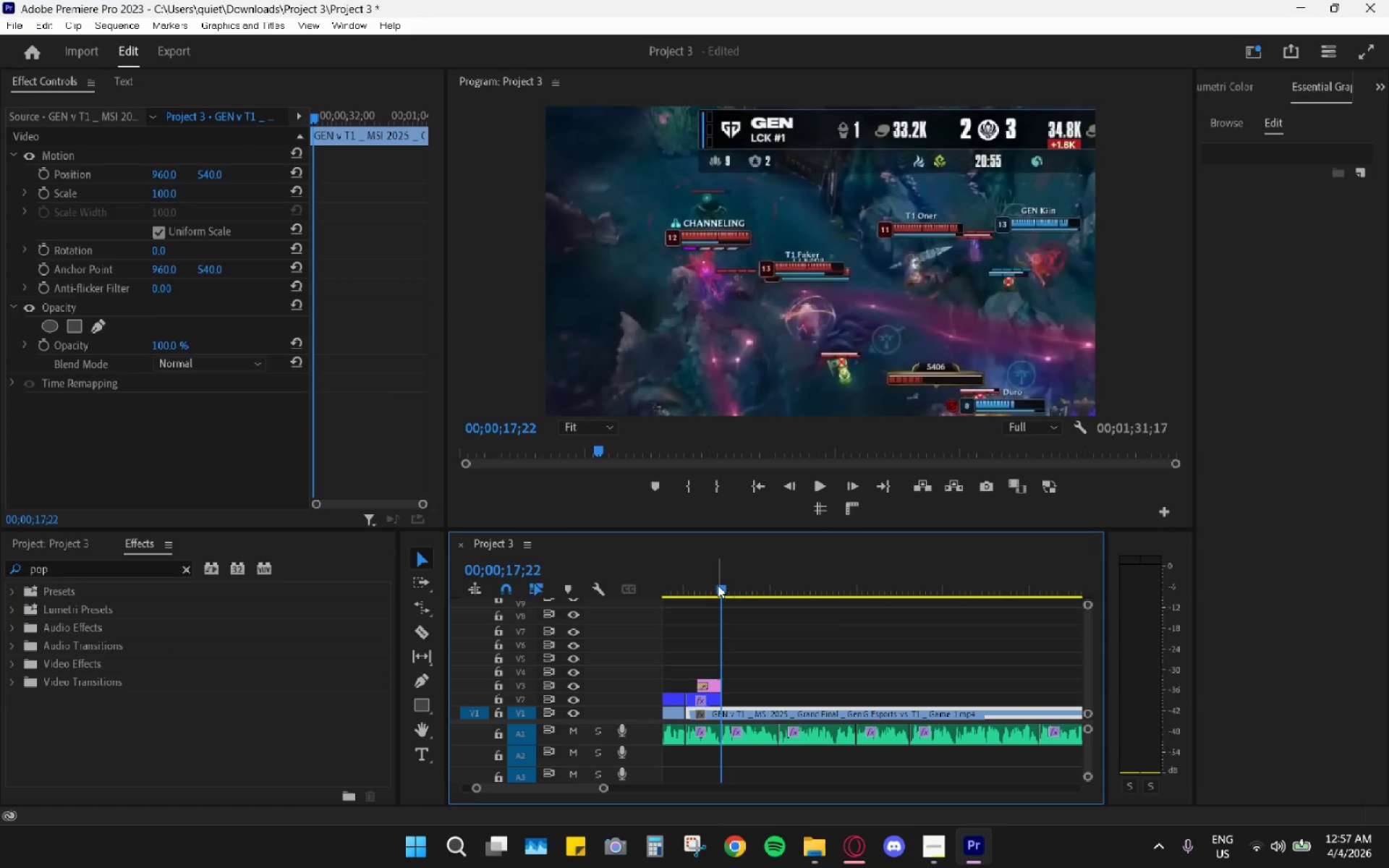 
key(Space)
 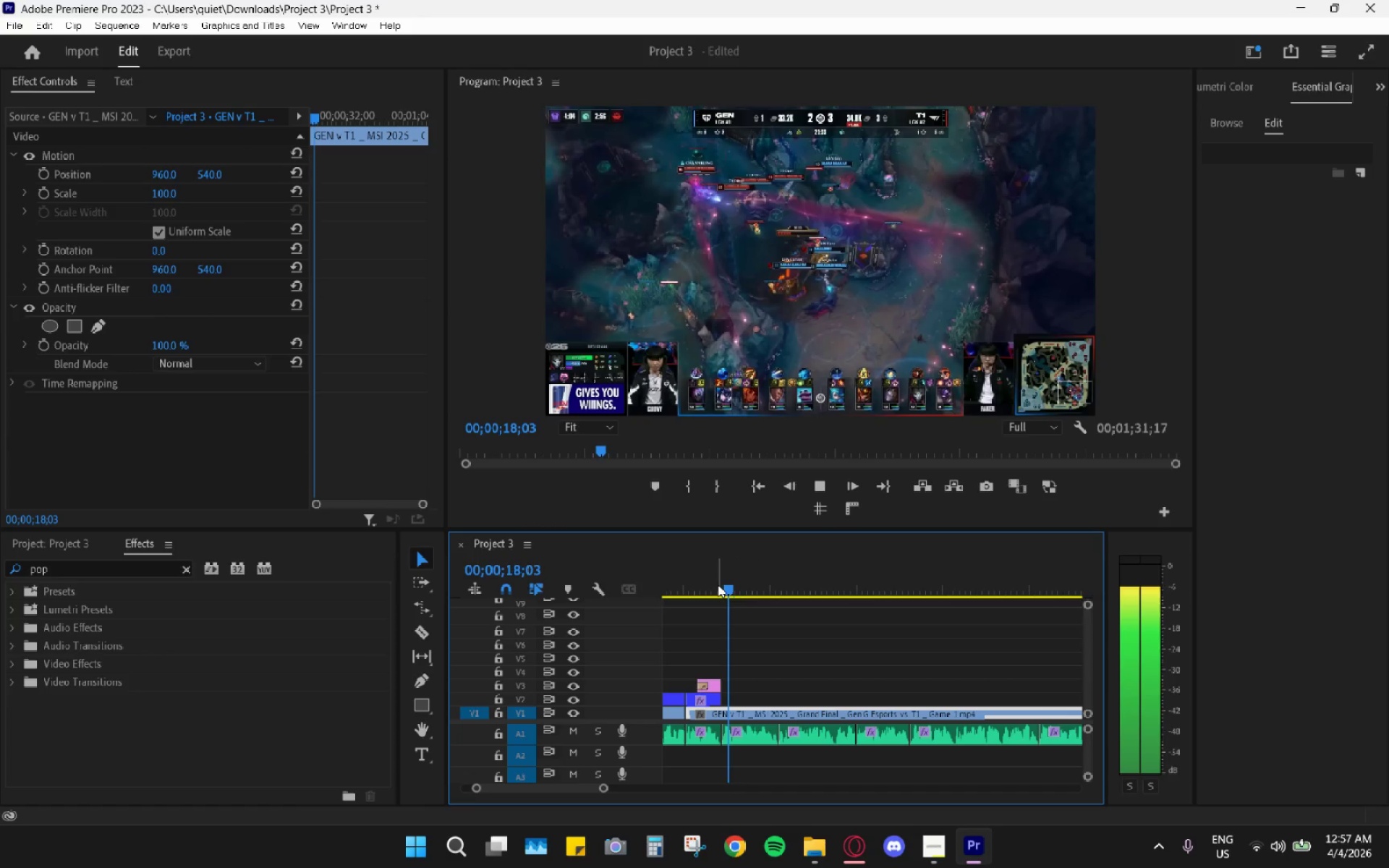 
left_click_drag(start_coordinate=[718, 584], to_coordinate=[700, 579])
 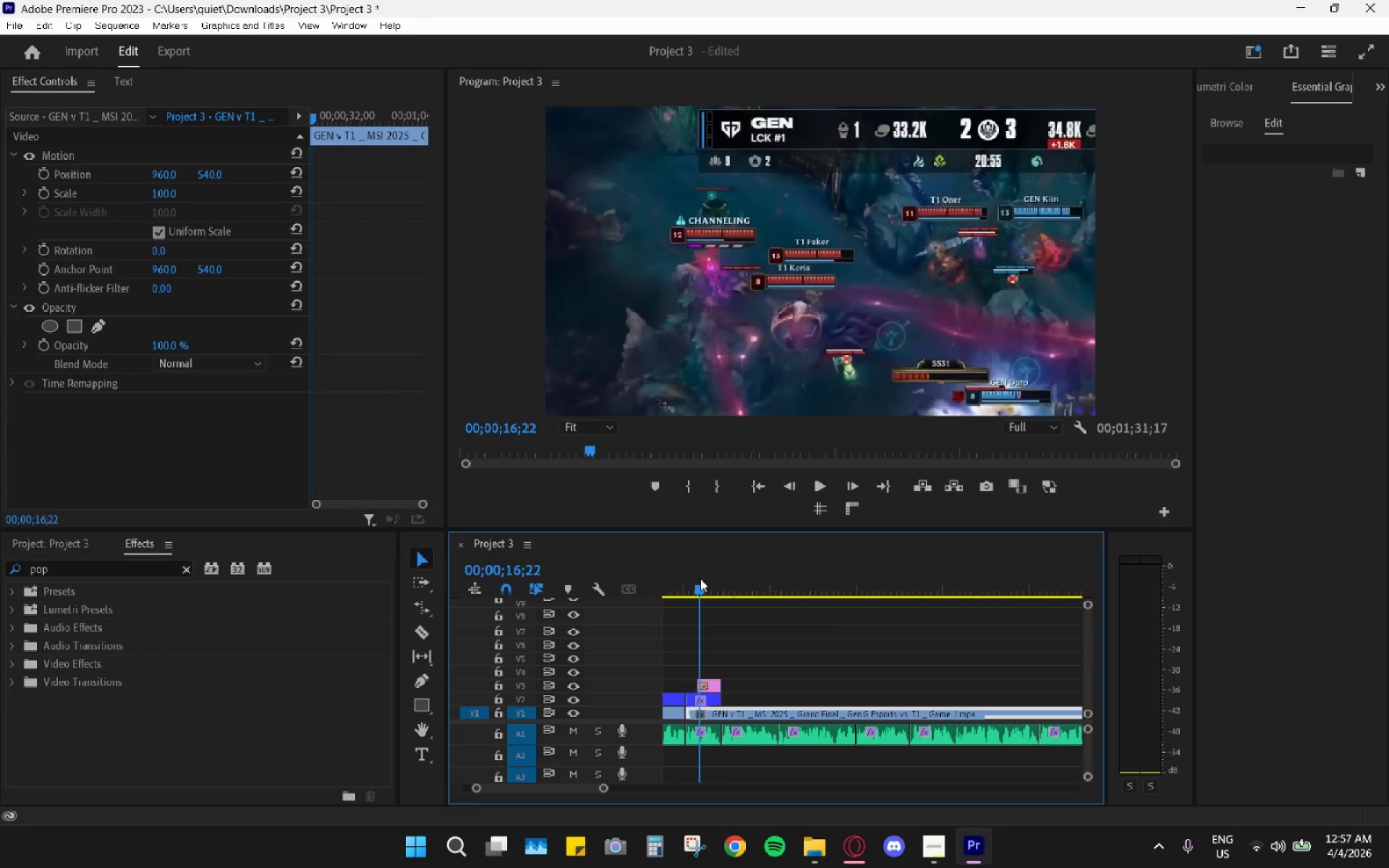 
key(Space)
 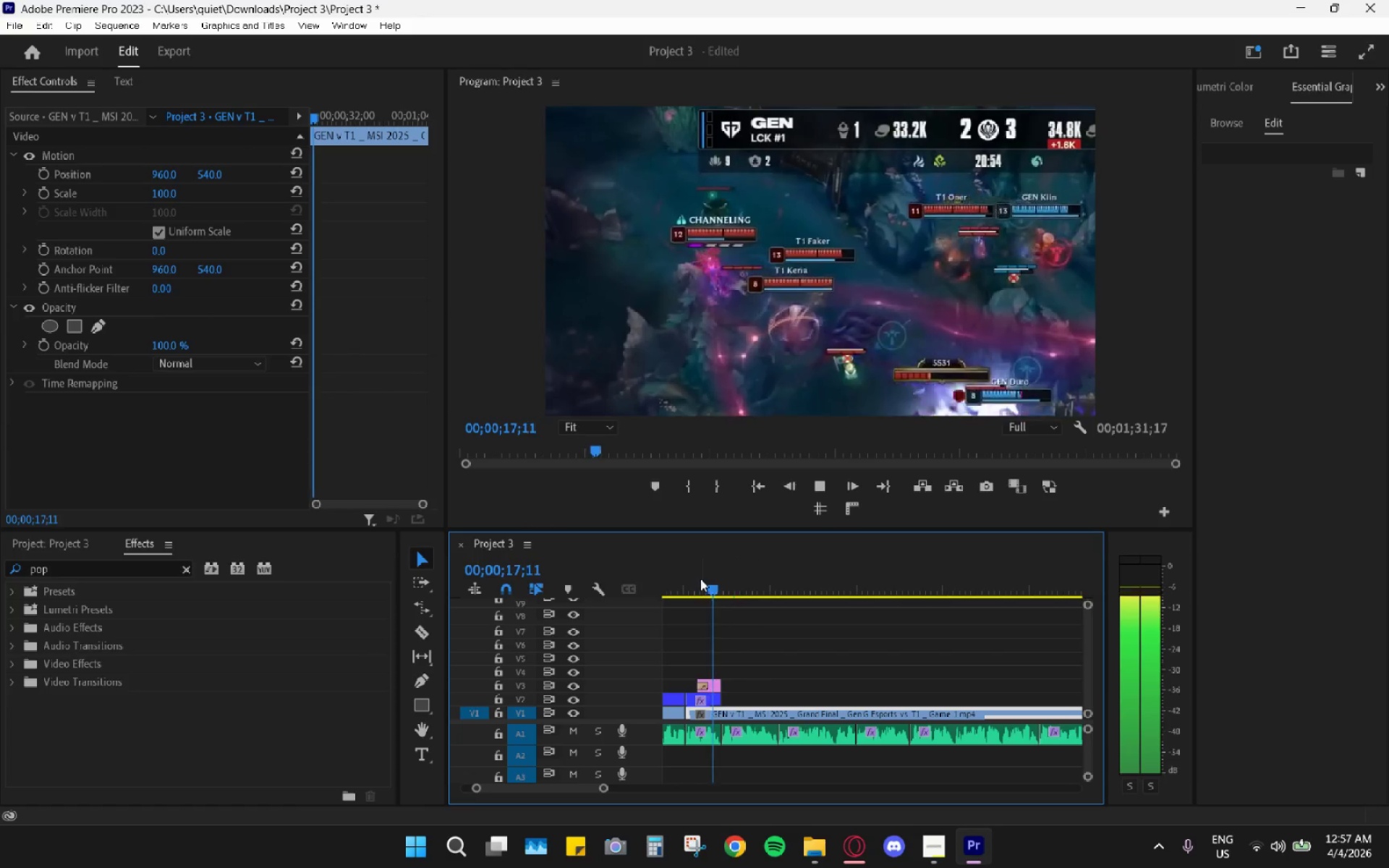 
key(Space)
 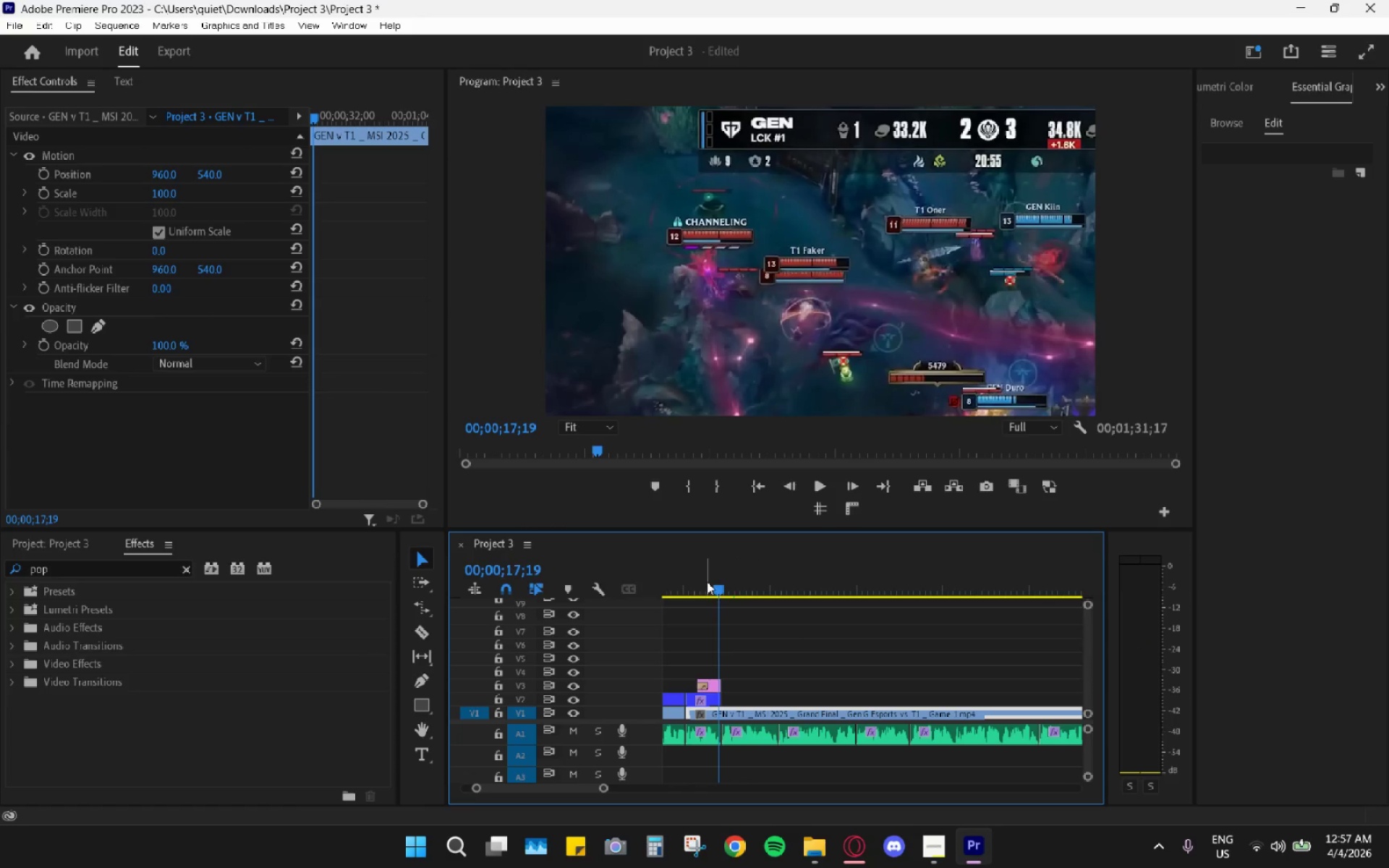 
left_click_drag(start_coordinate=[707, 582], to_coordinate=[684, 579])
 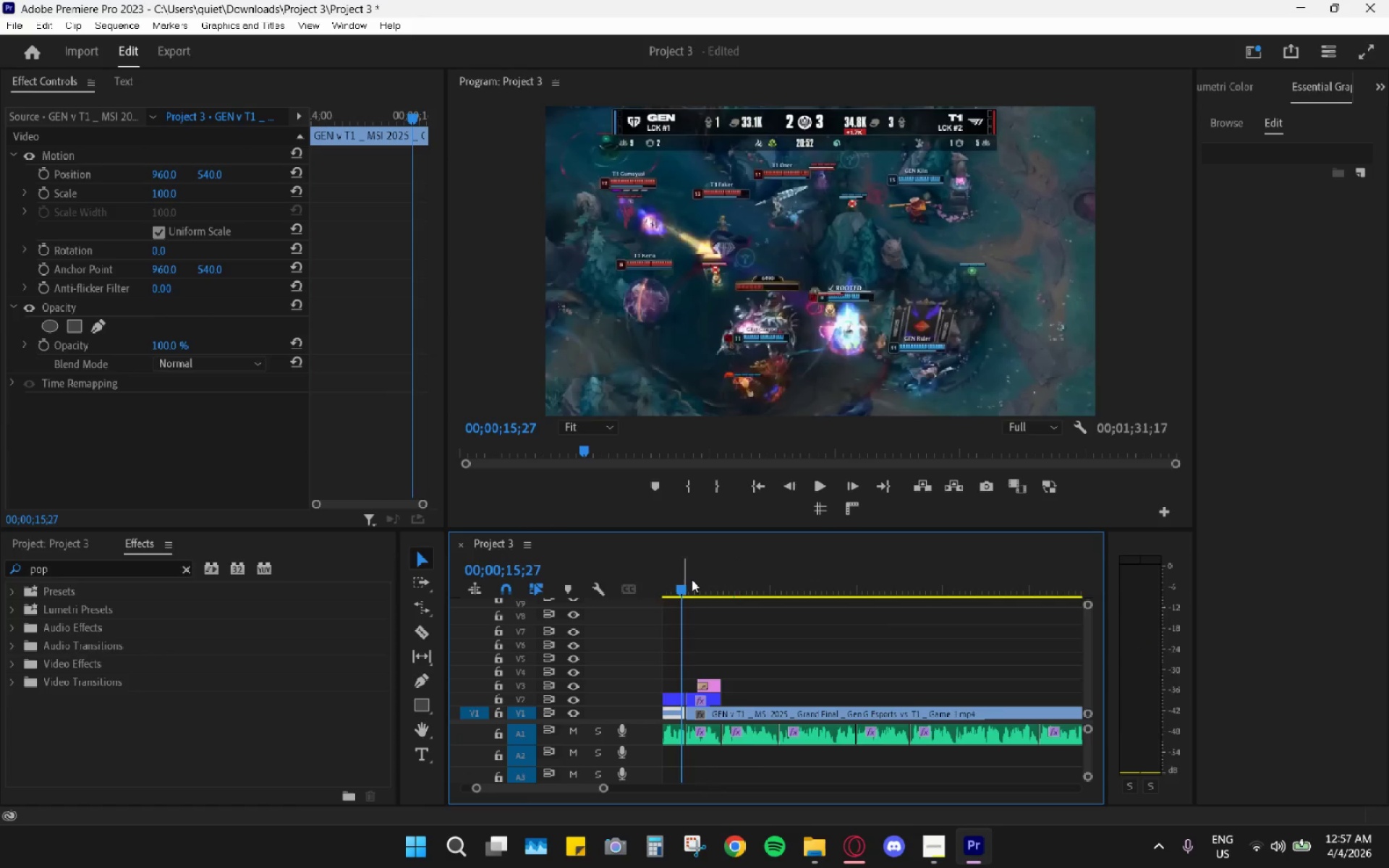 
key(Space)
 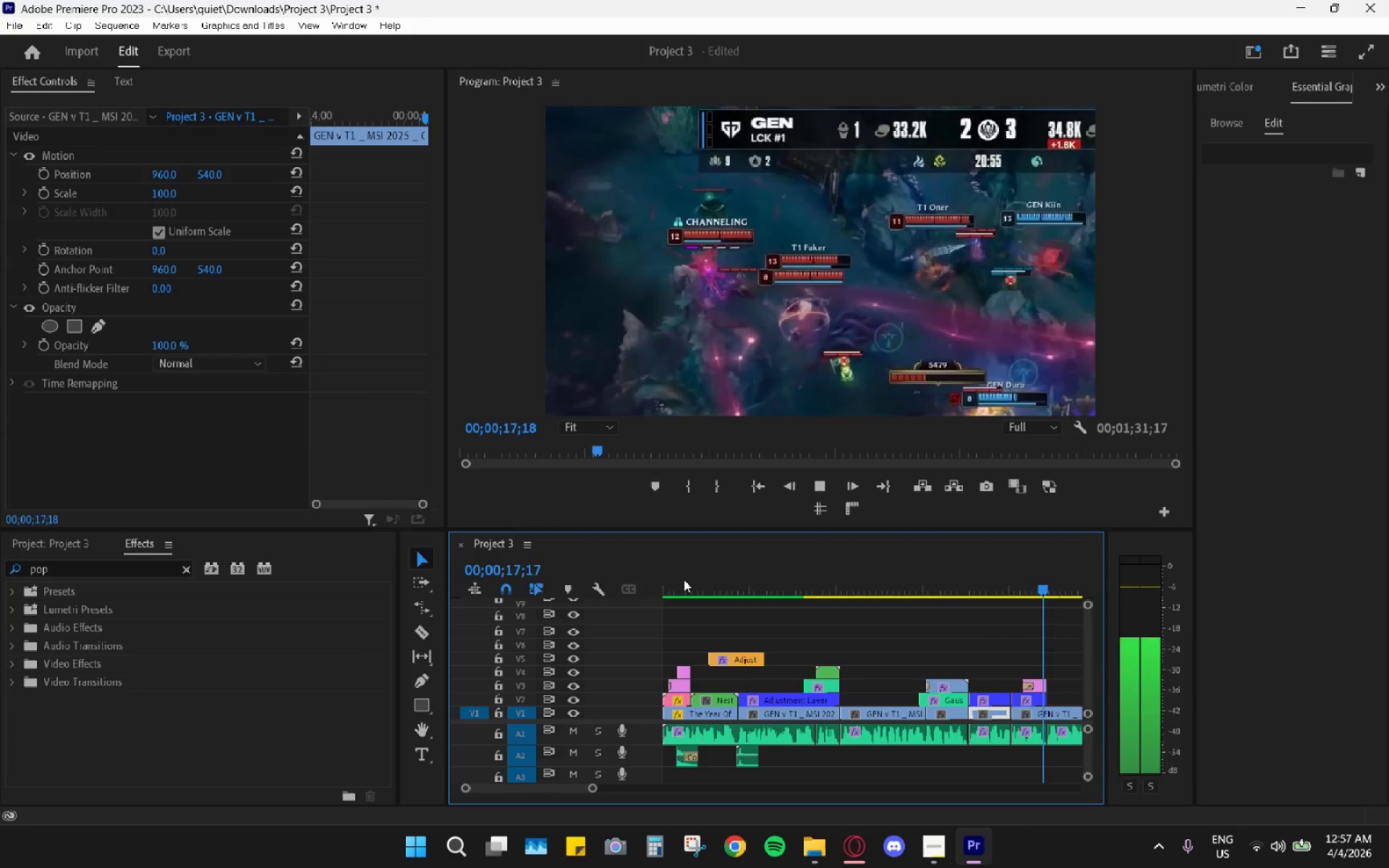 
key(Space)
 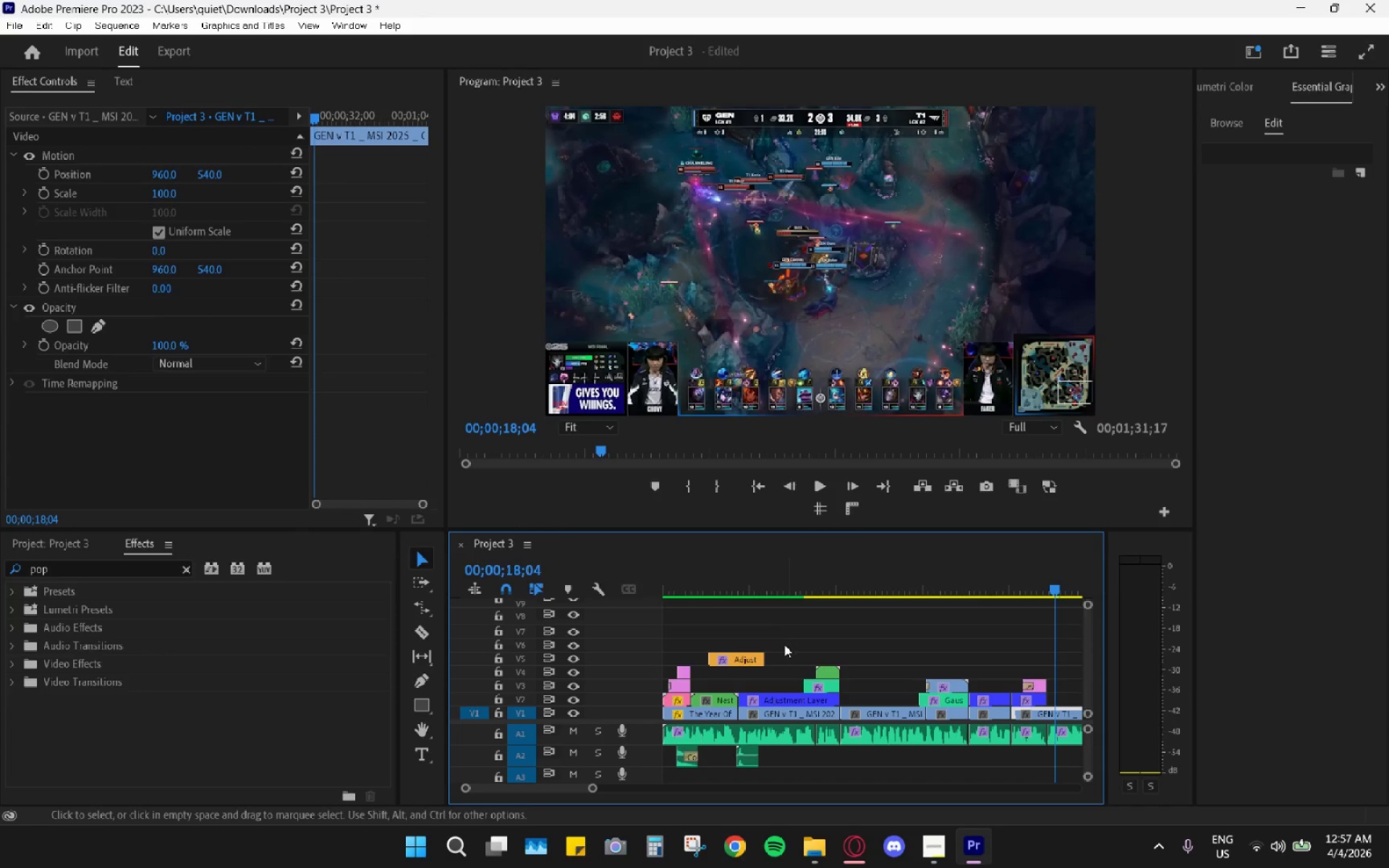 
hold_key(key=AltLeft, duration=0.8)
scroll: coordinate [775, 687], scroll_direction: up, amount: 4.0
 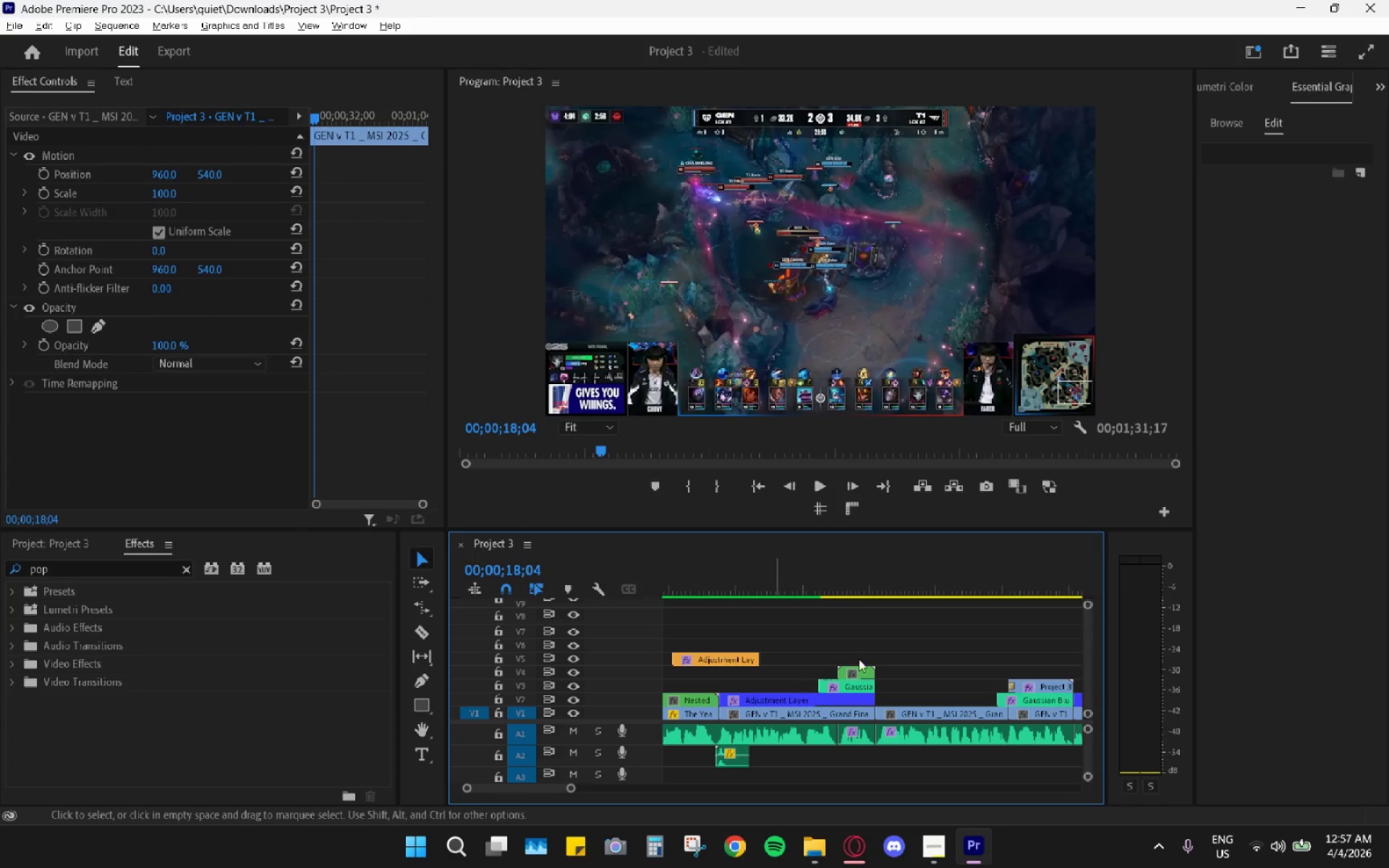 
scroll: coordinate [1014, 634], scroll_direction: down, amount: 7.0
 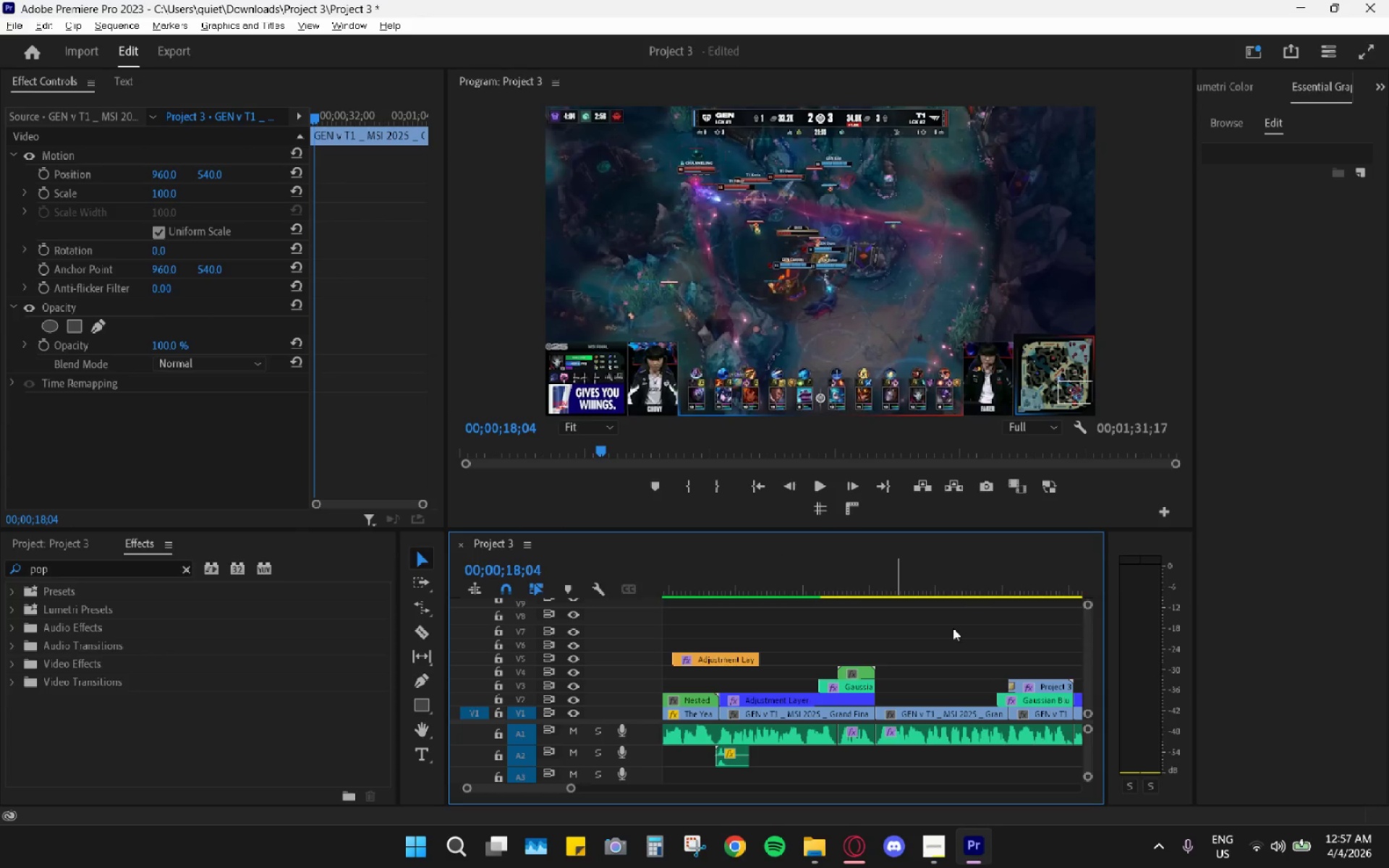 
left_click([938, 637])
 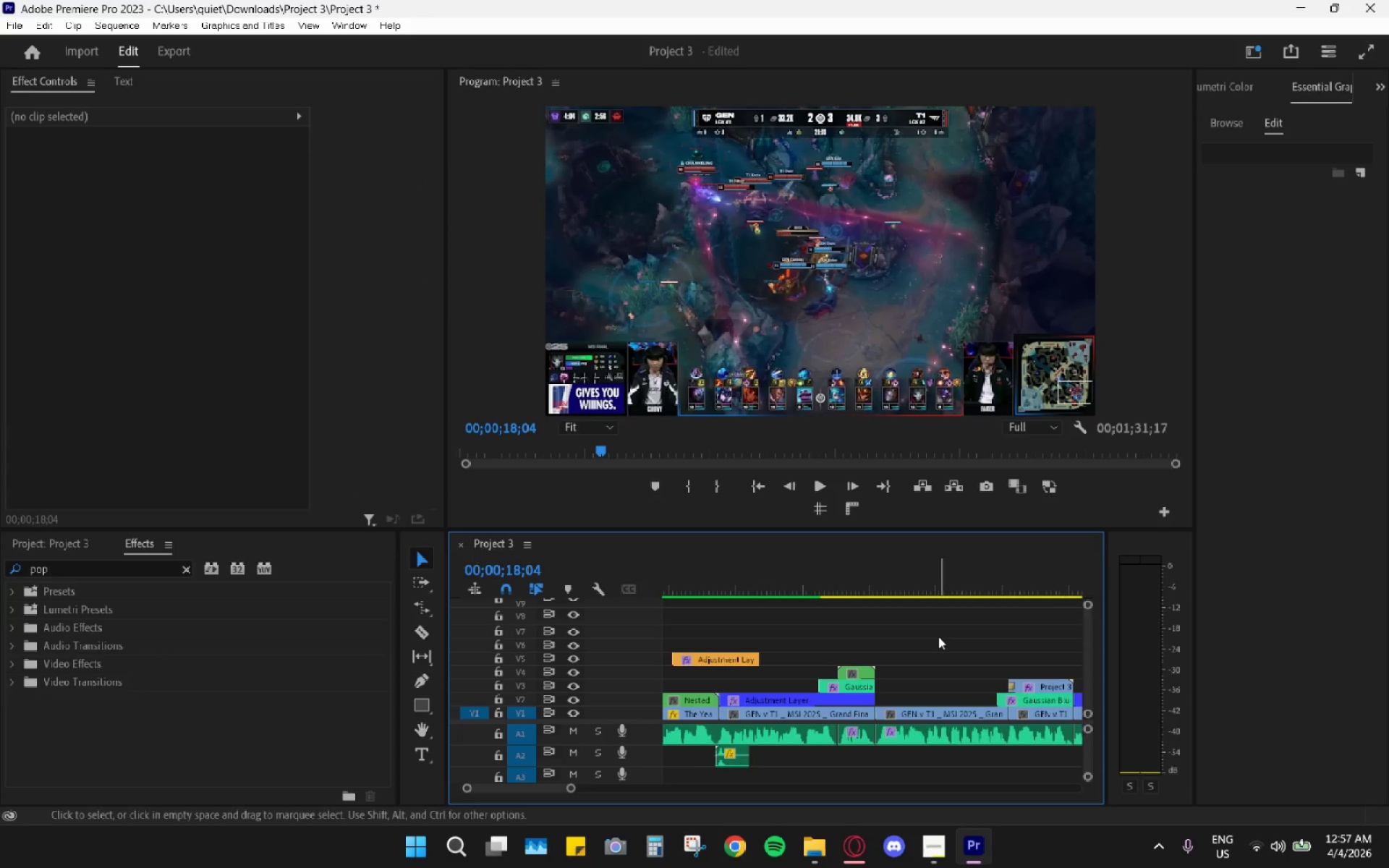 
scroll: coordinate [935, 637], scroll_direction: down, amount: 13.0
 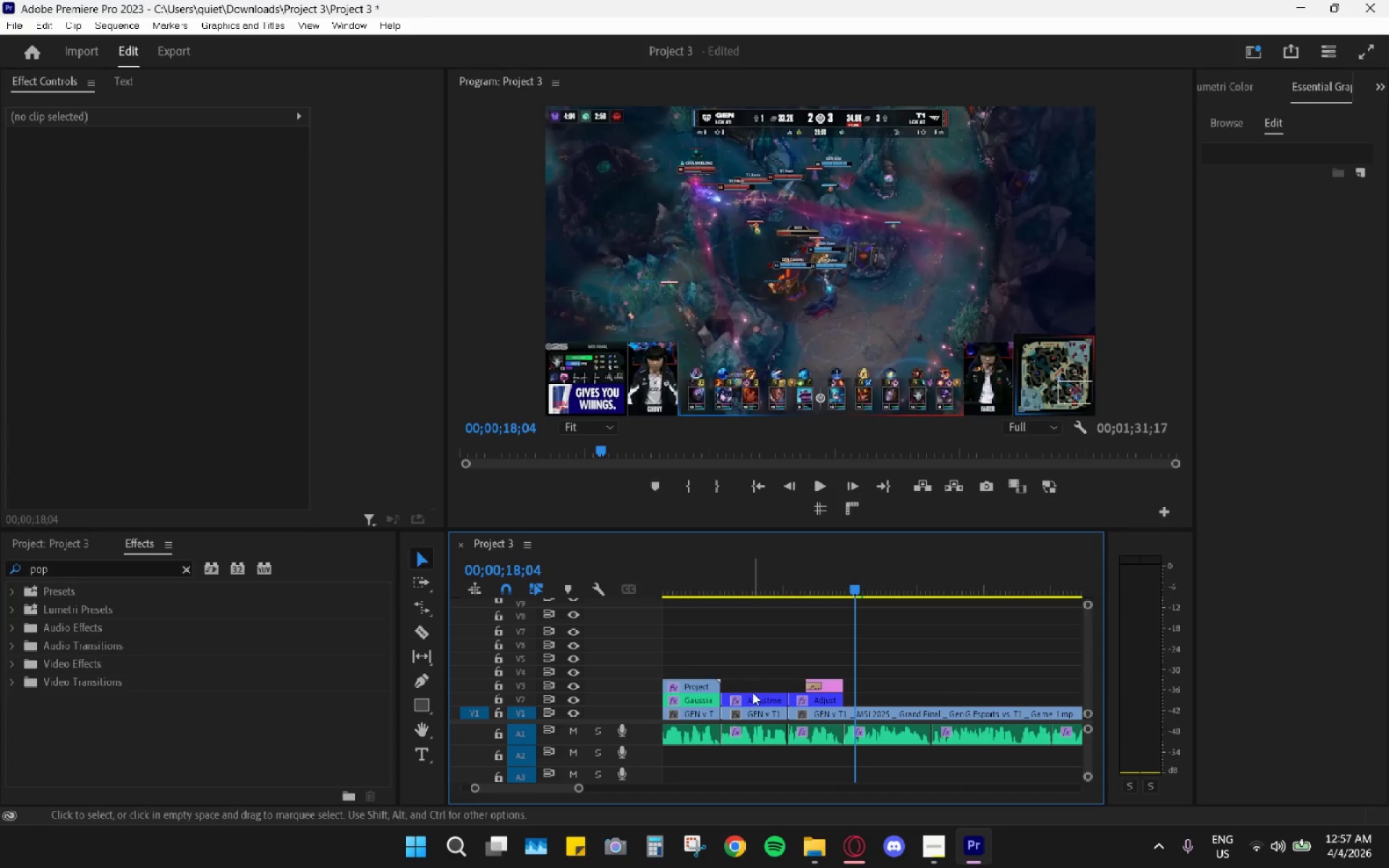 
double_click([759, 700])
 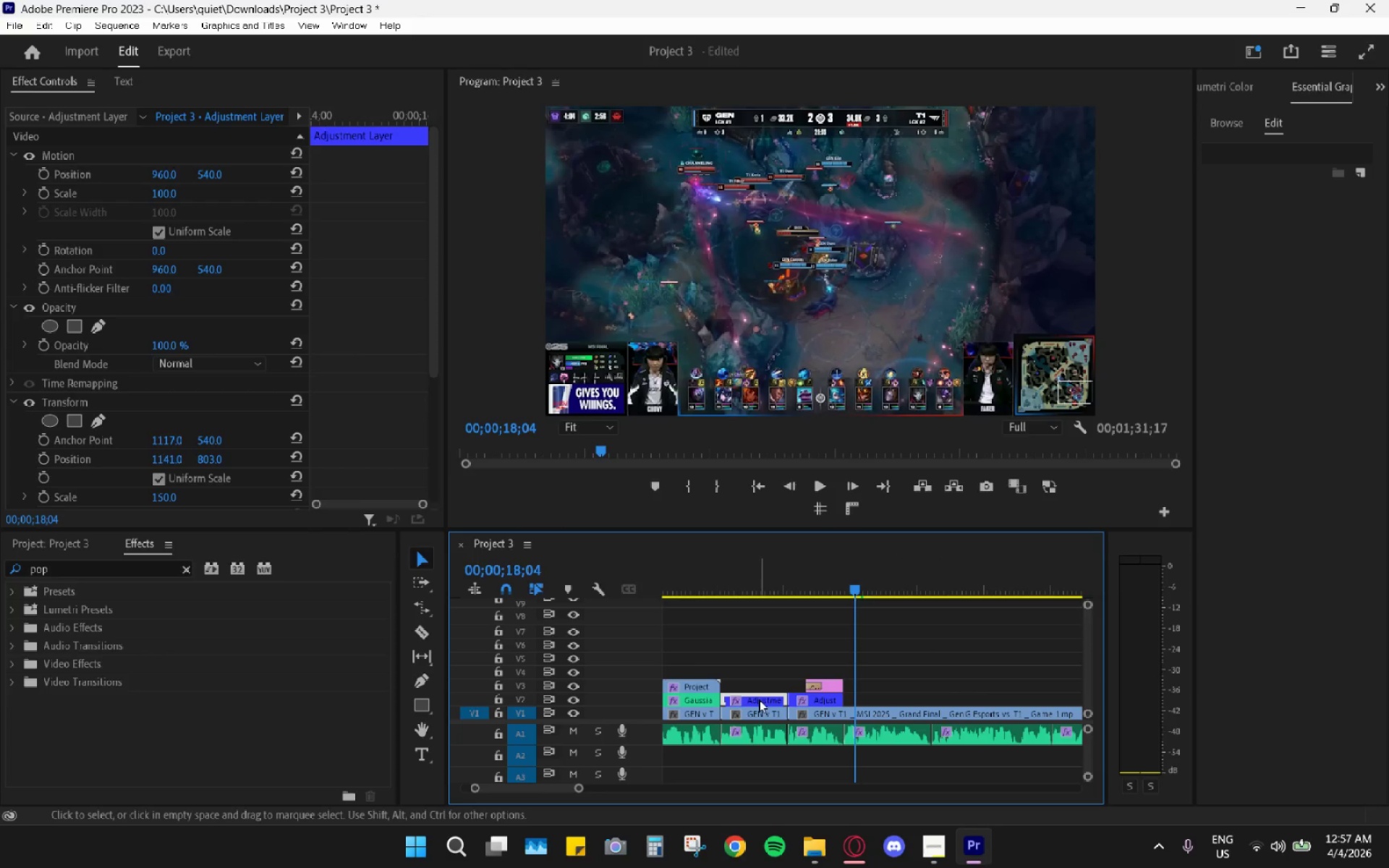 
key(Control+ControlLeft)
 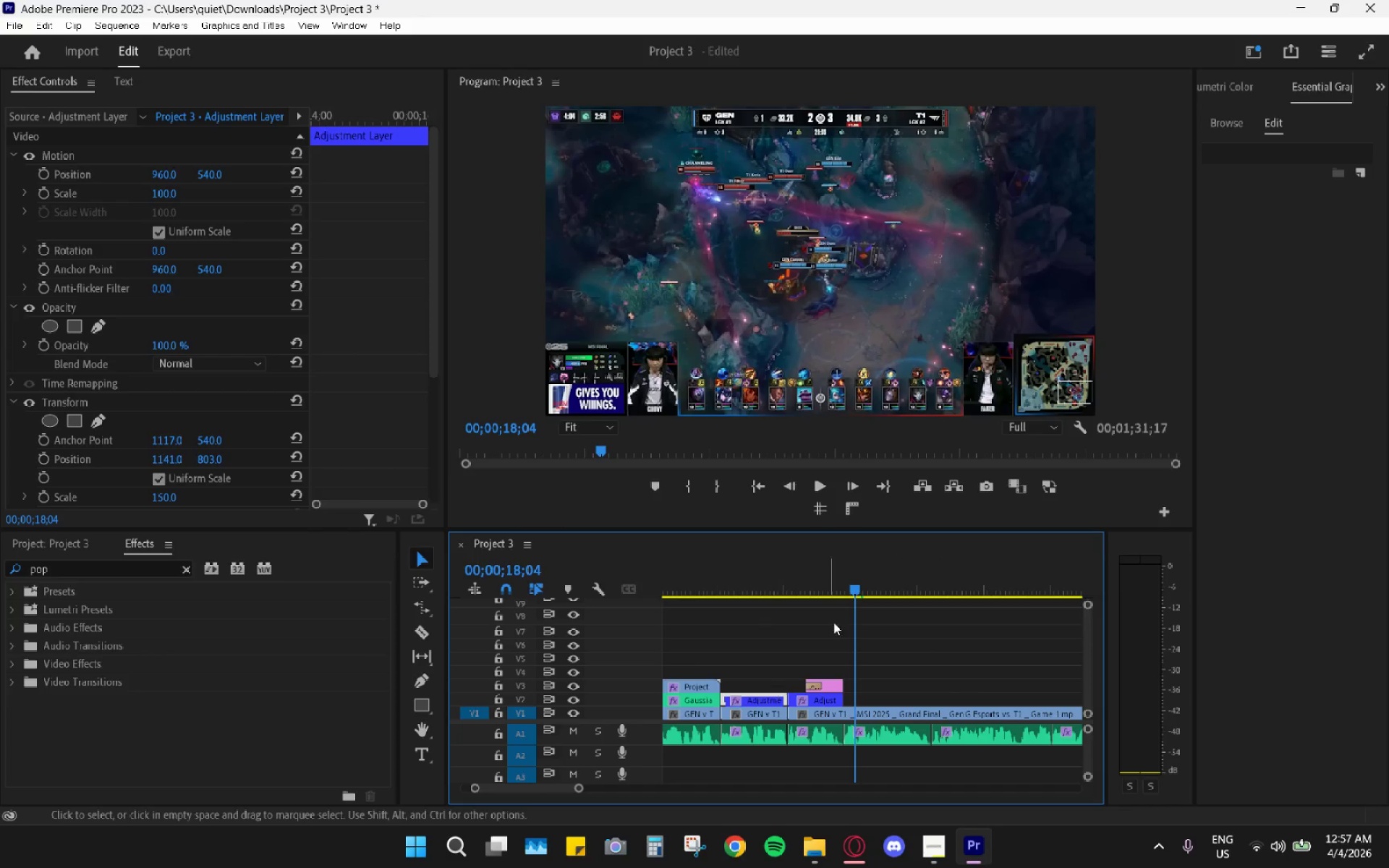 
key(Control+C)
 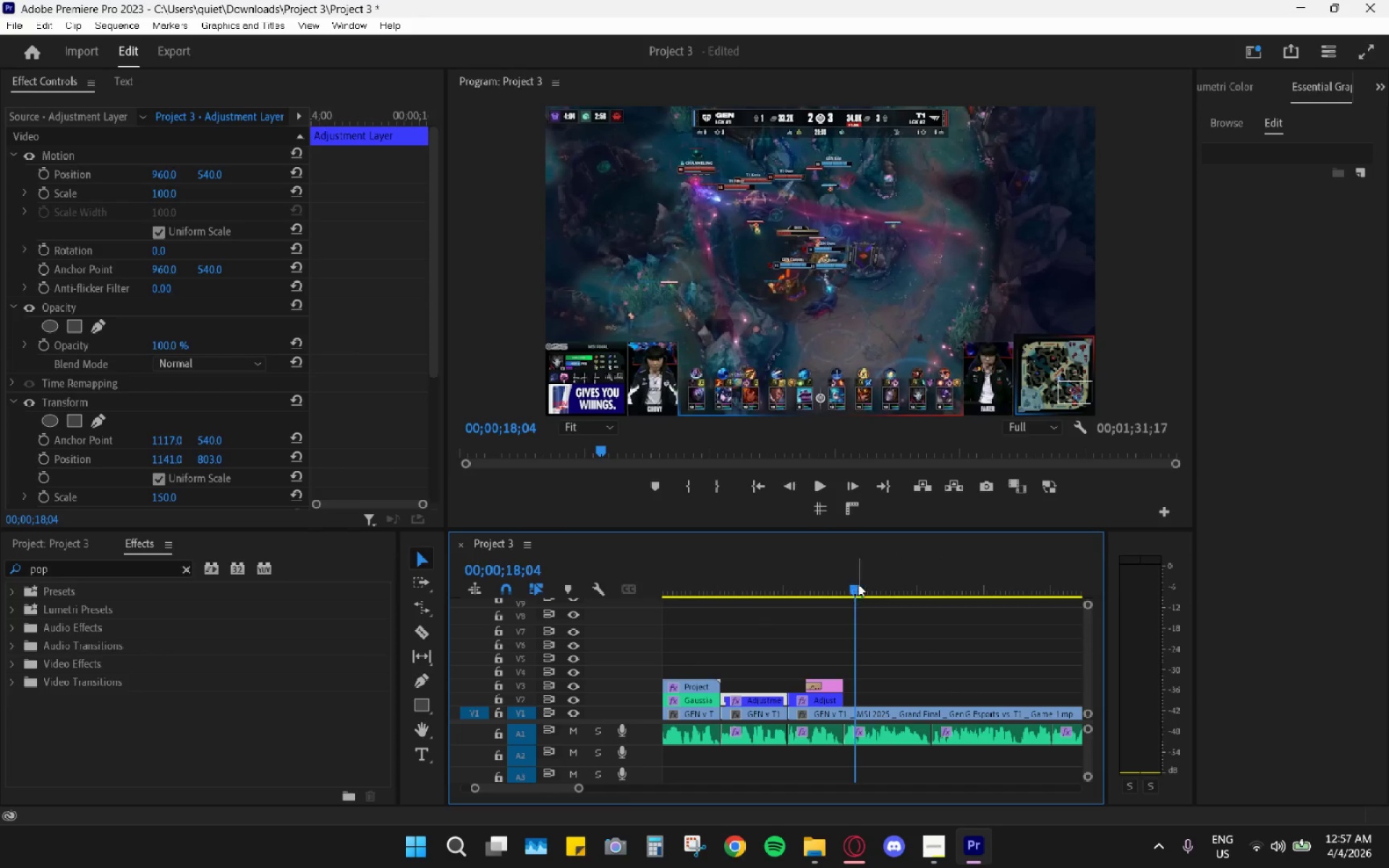 
left_click([858, 584])
 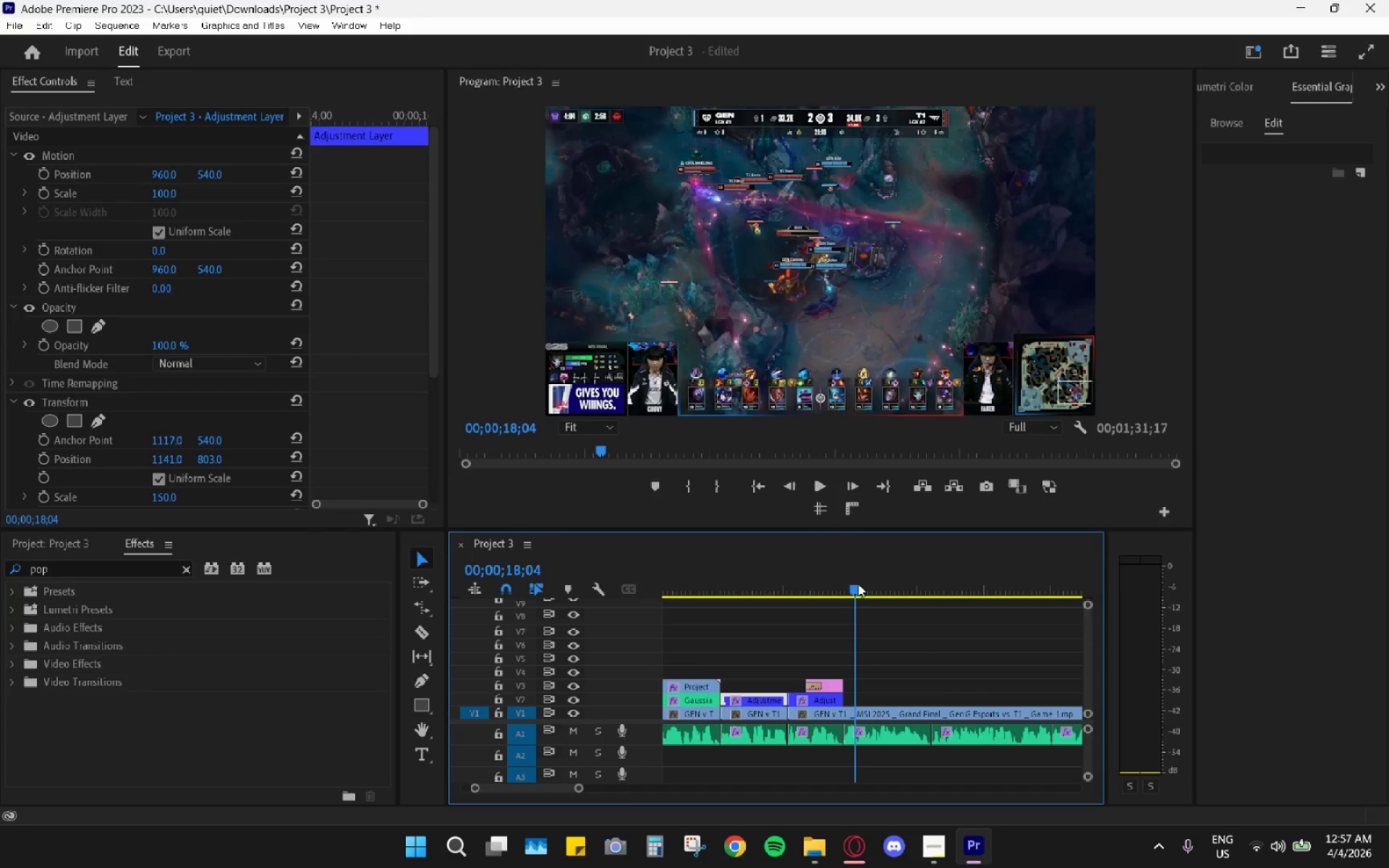 
key(Control+ControlLeft)
 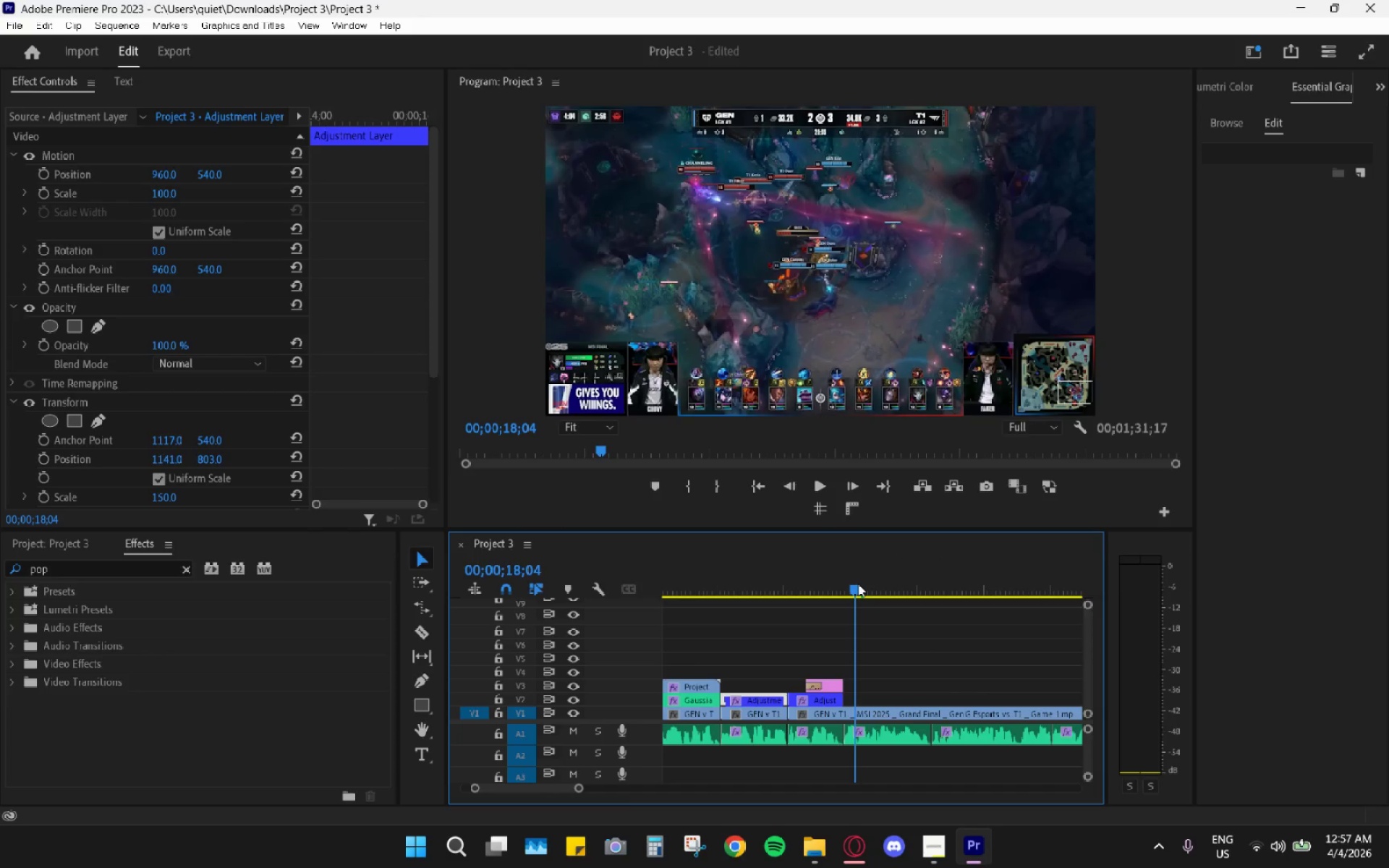 
key(Control+V)
 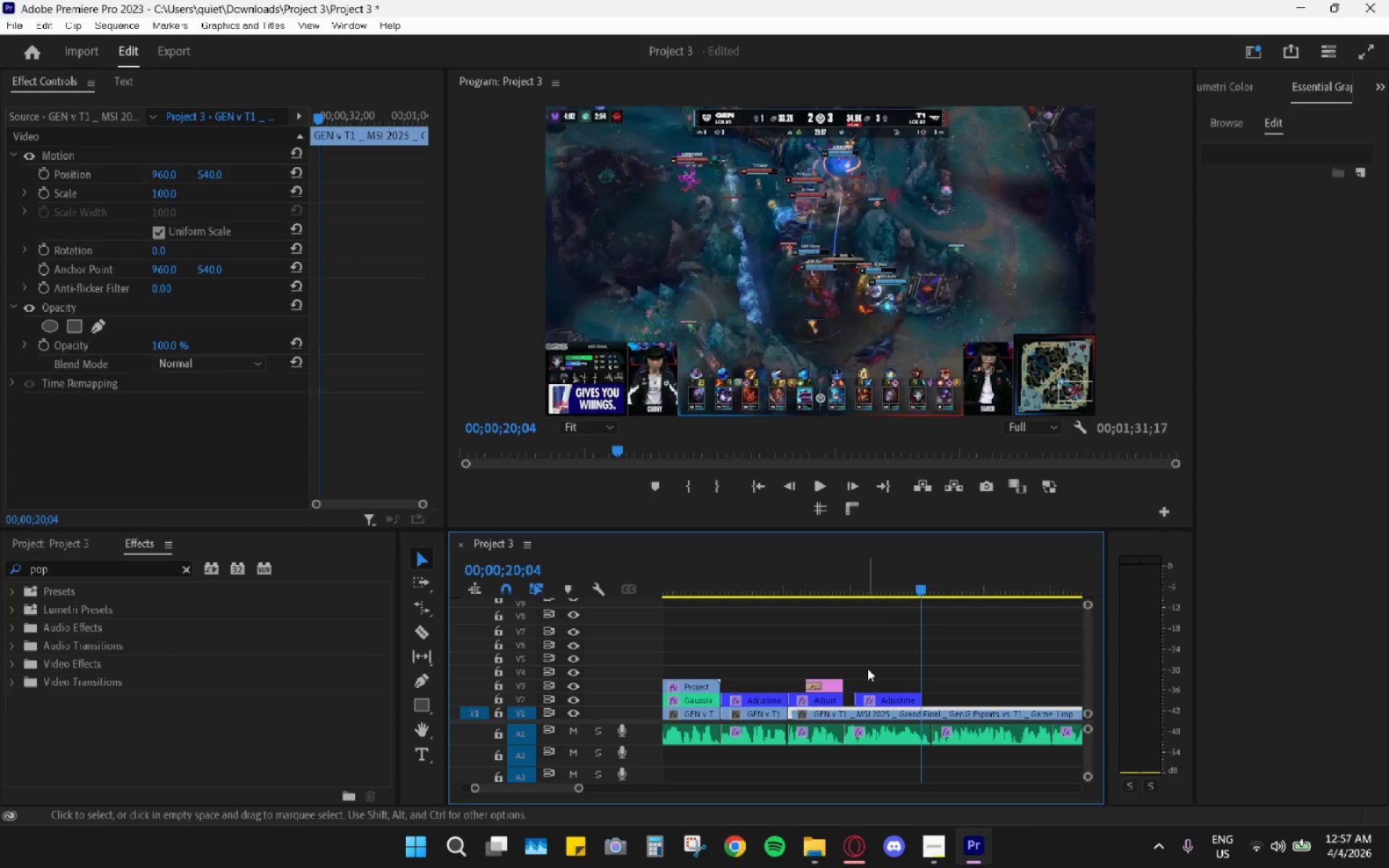 
left_click_drag(start_coordinate=[894, 696], to_coordinate=[904, 699])
 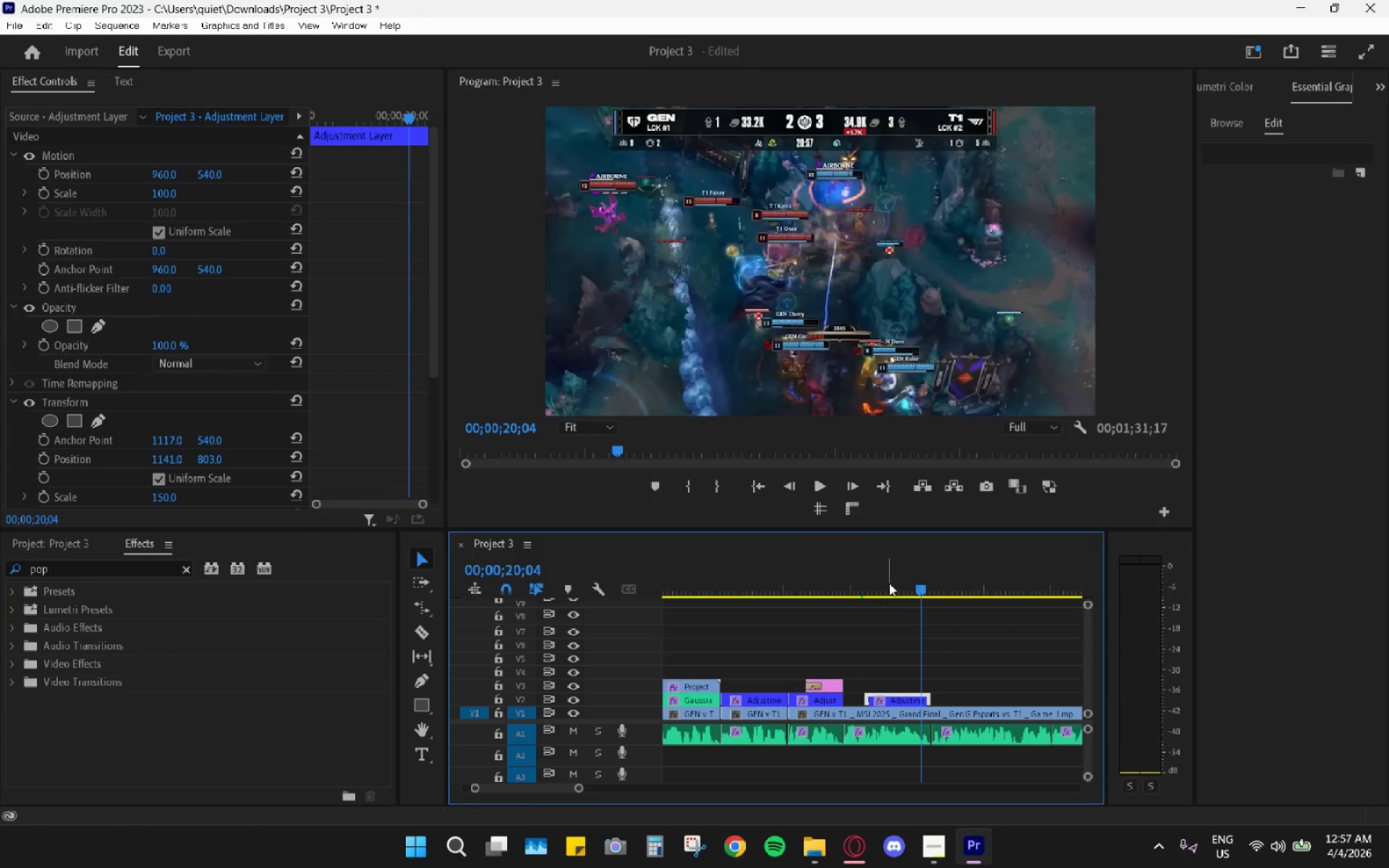 
left_click_drag(start_coordinate=[883, 575], to_coordinate=[846, 574])
 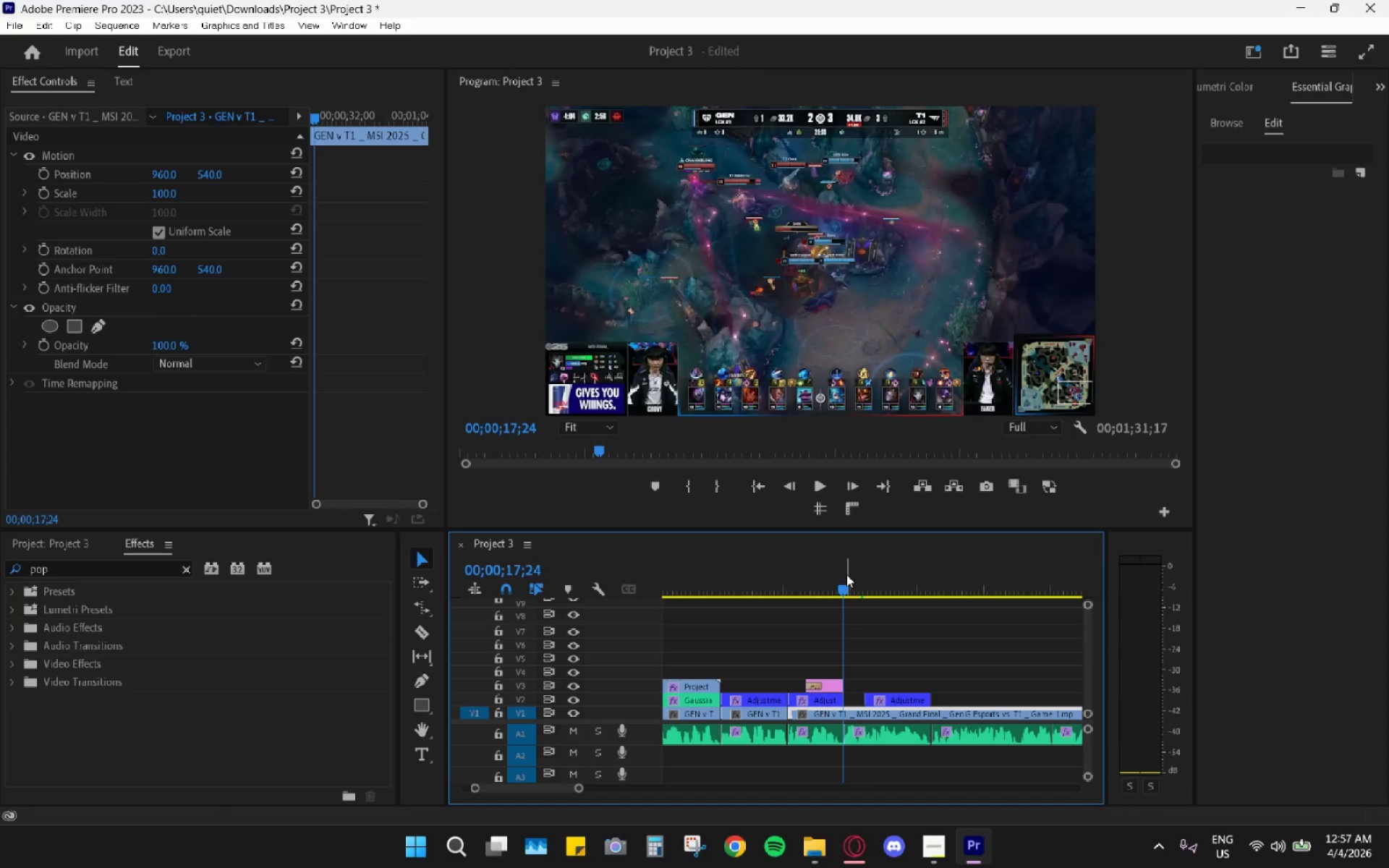 
key(Space)
 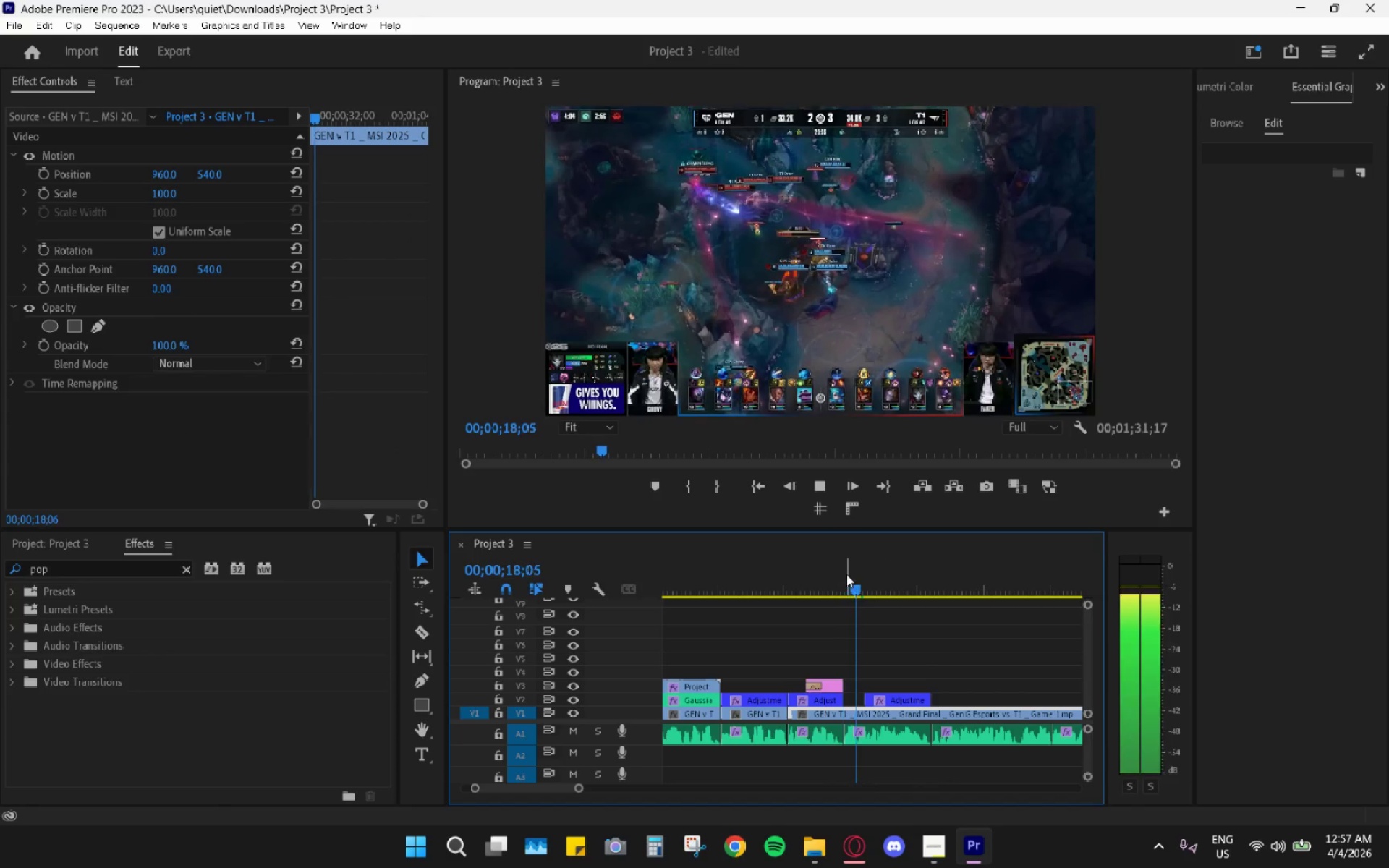 
key(Space)
 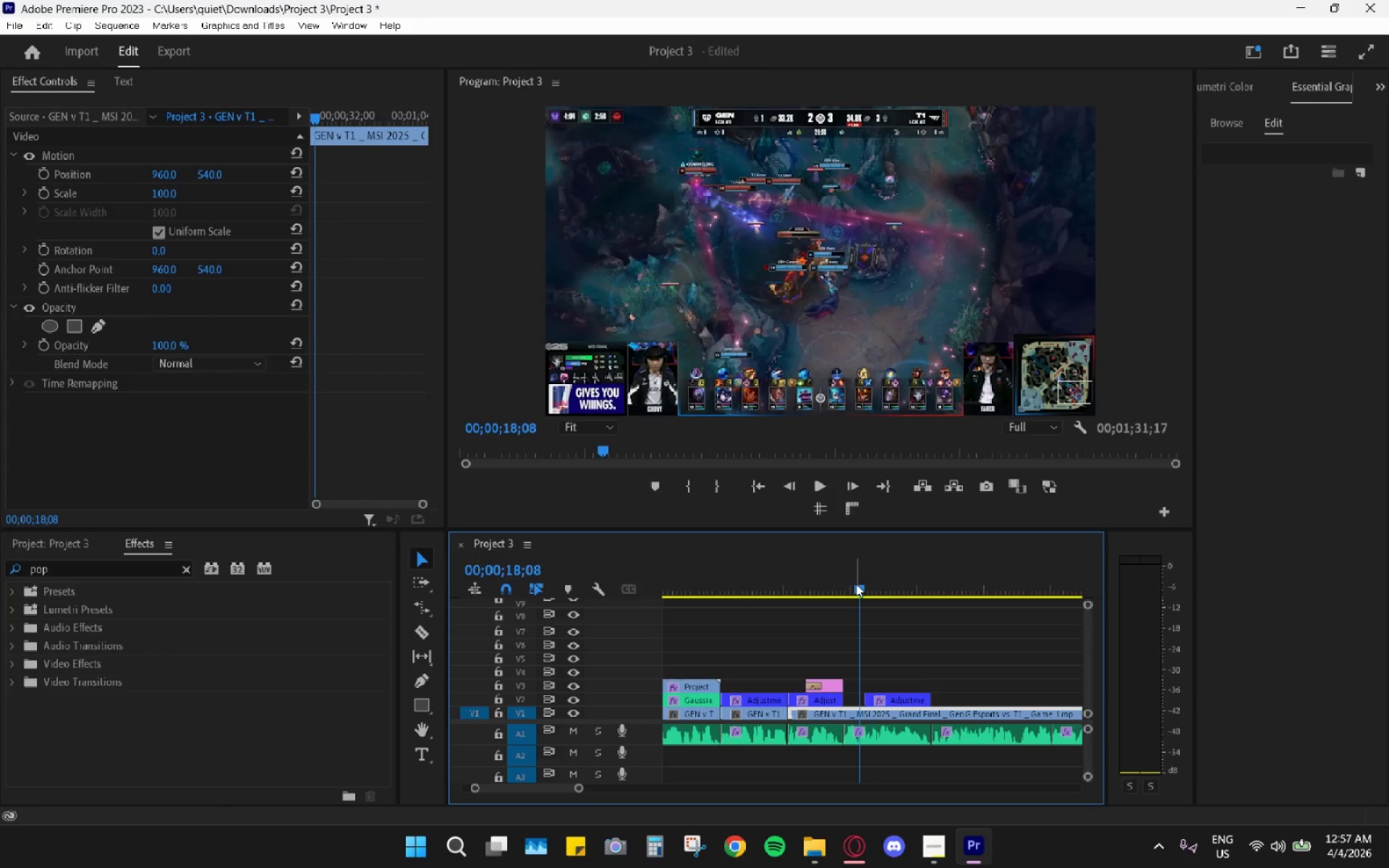 
left_click_drag(start_coordinate=[845, 578], to_coordinate=[849, 582])
 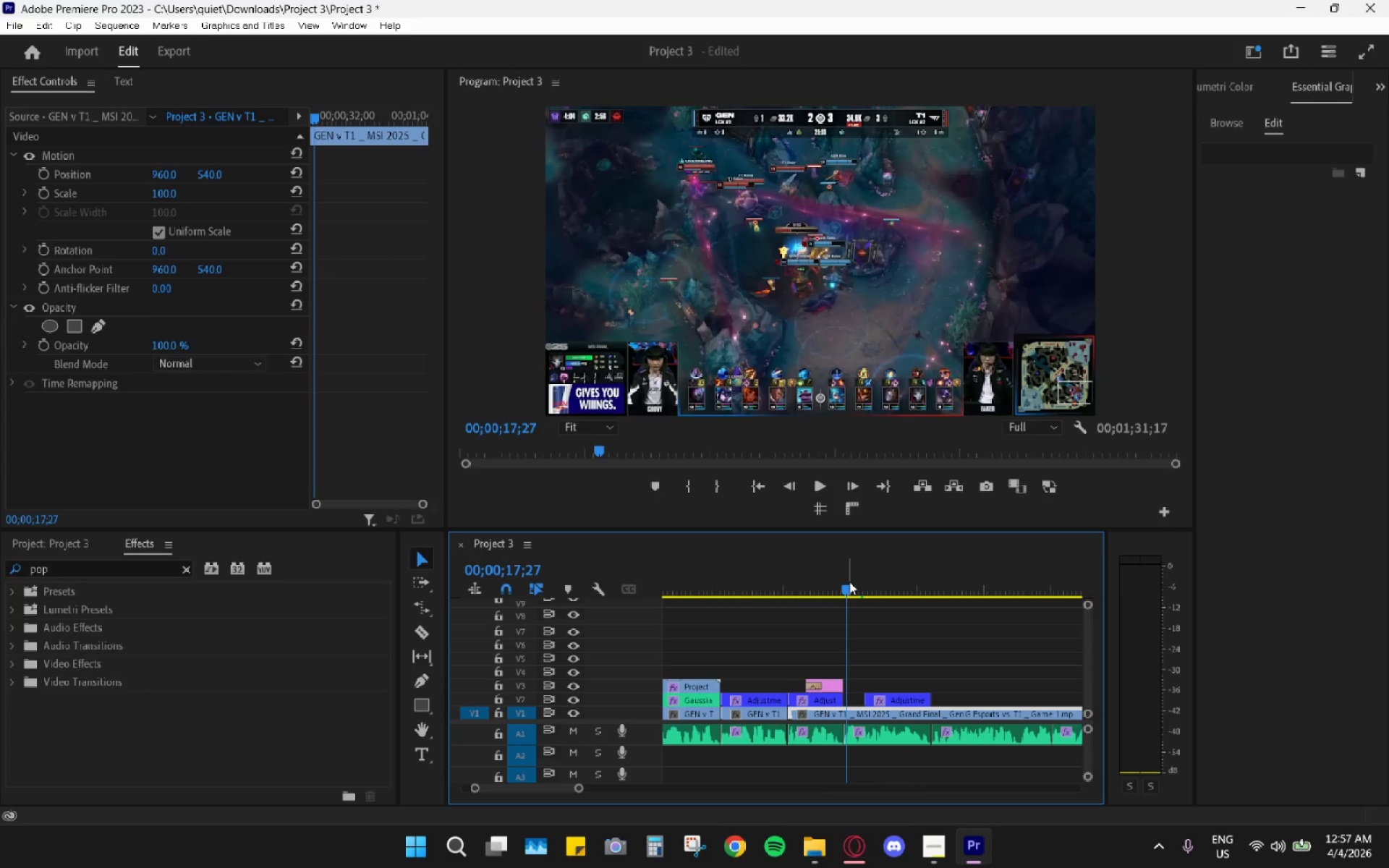 
key(Space)
 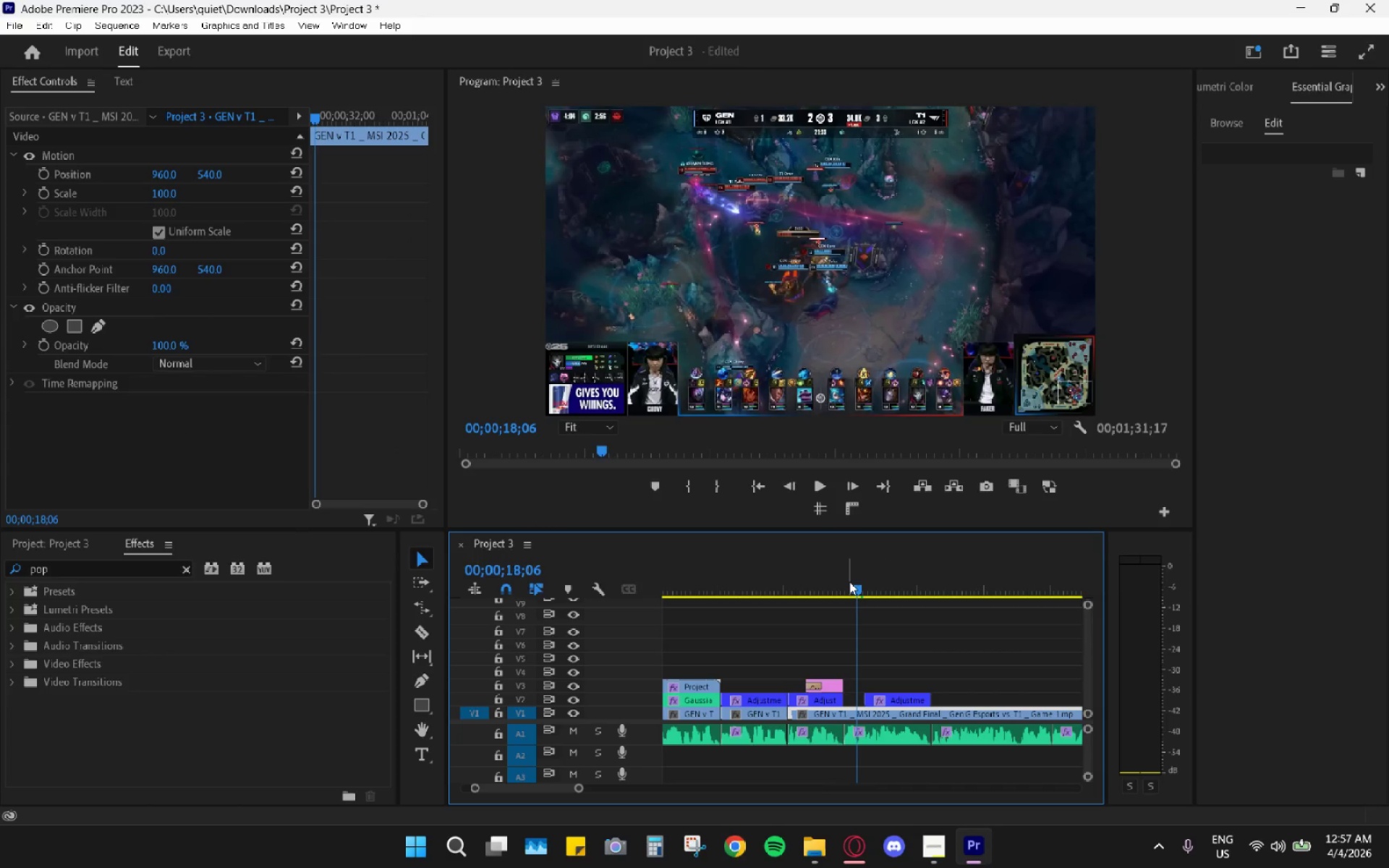 
key(Space)
 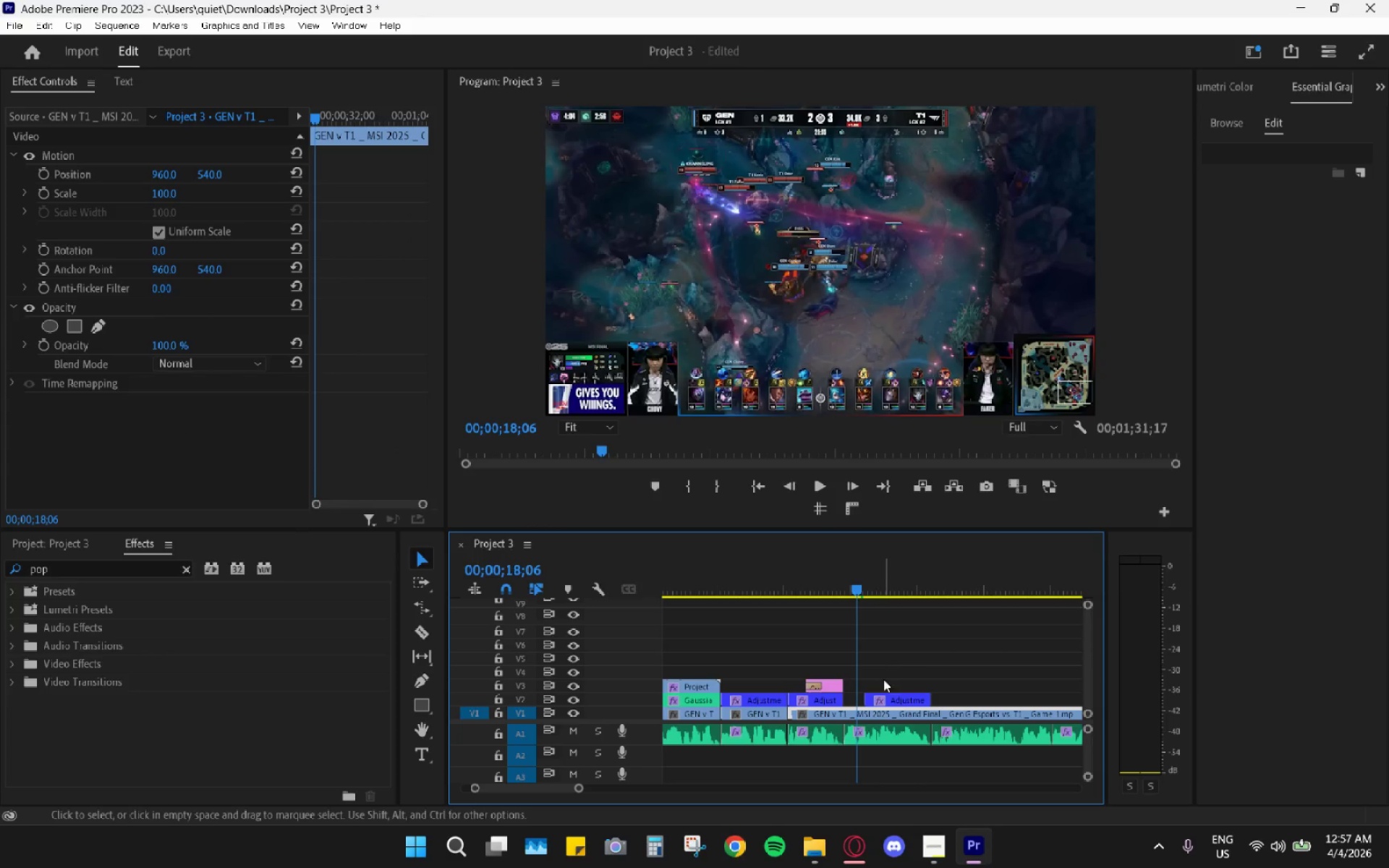 
hold_key(key=AltLeft, duration=0.58)
 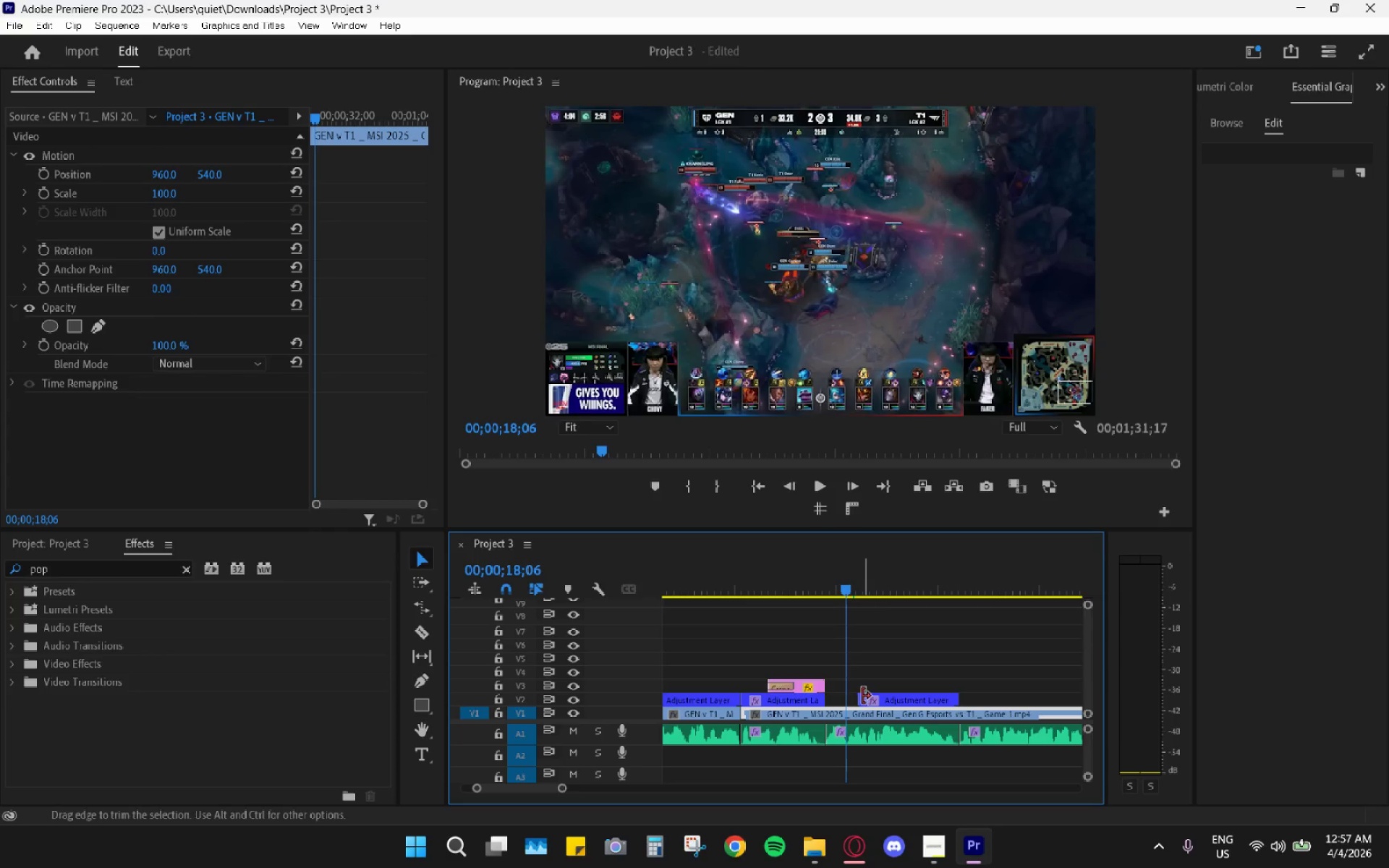 
left_click_drag(start_coordinate=[872, 699], to_coordinate=[862, 696])
 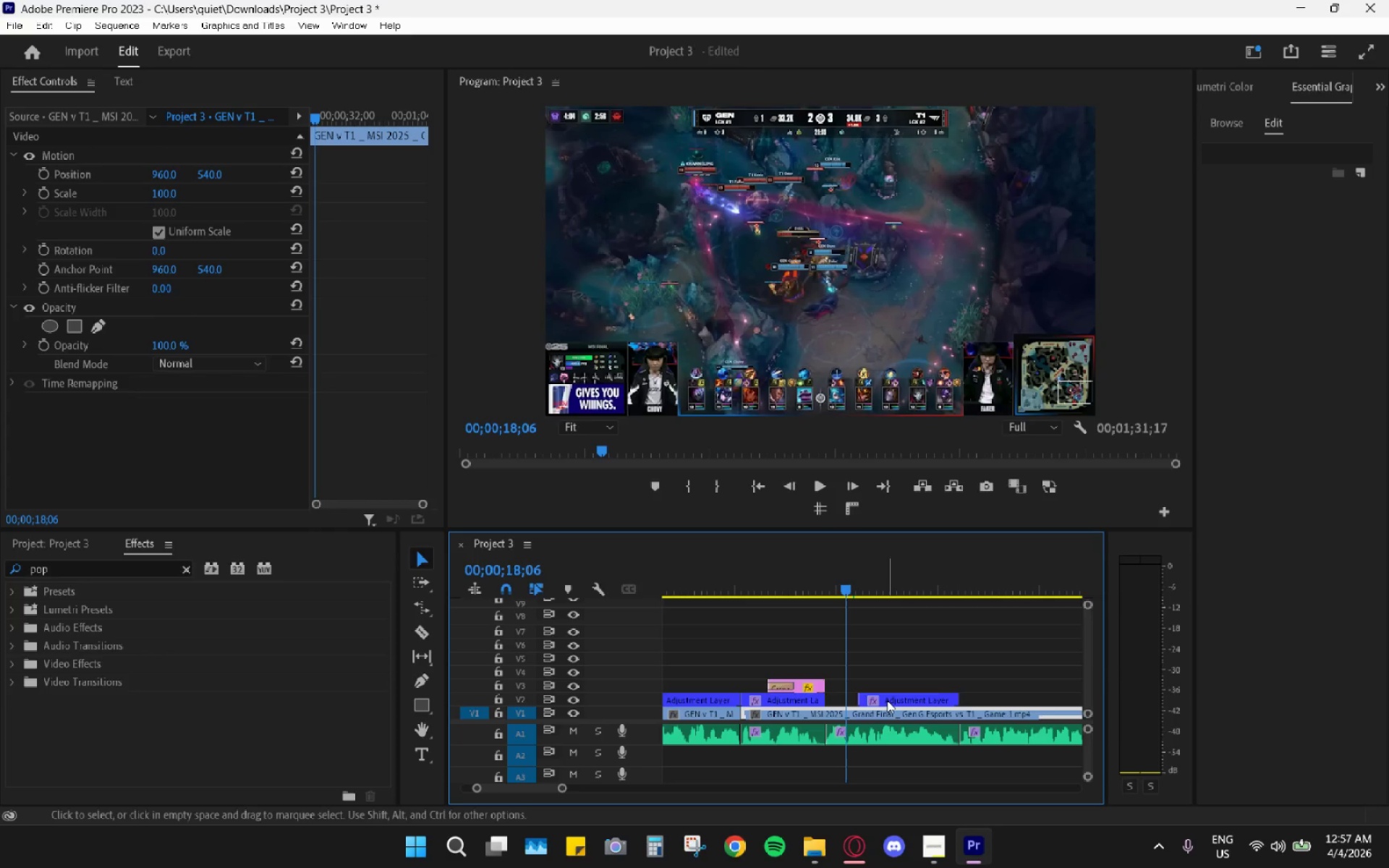 
scroll: coordinate [877, 699], scroll_direction: up, amount: 3.0
 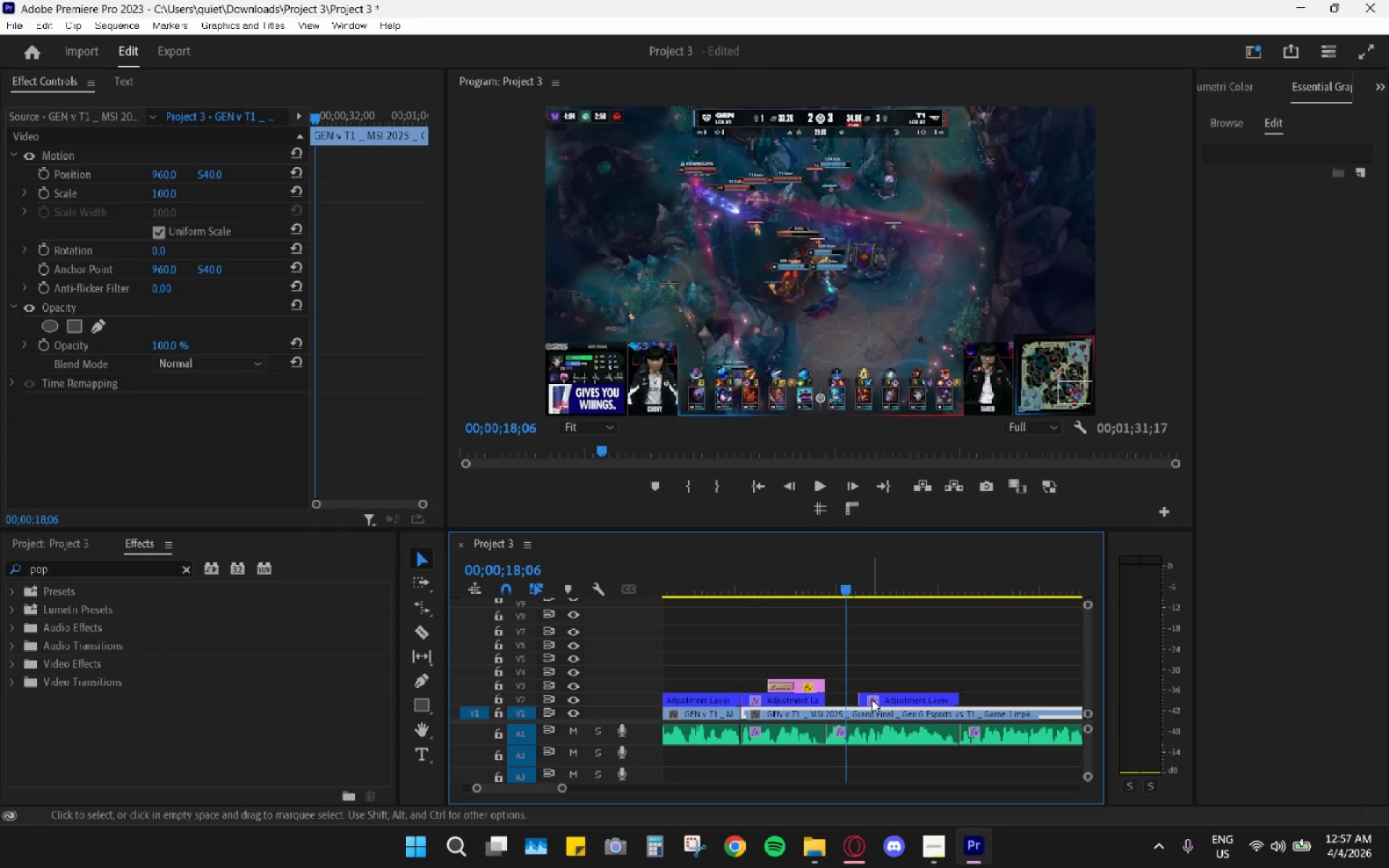 
left_click_drag(start_coordinate=[887, 700], to_coordinate=[875, 701])
 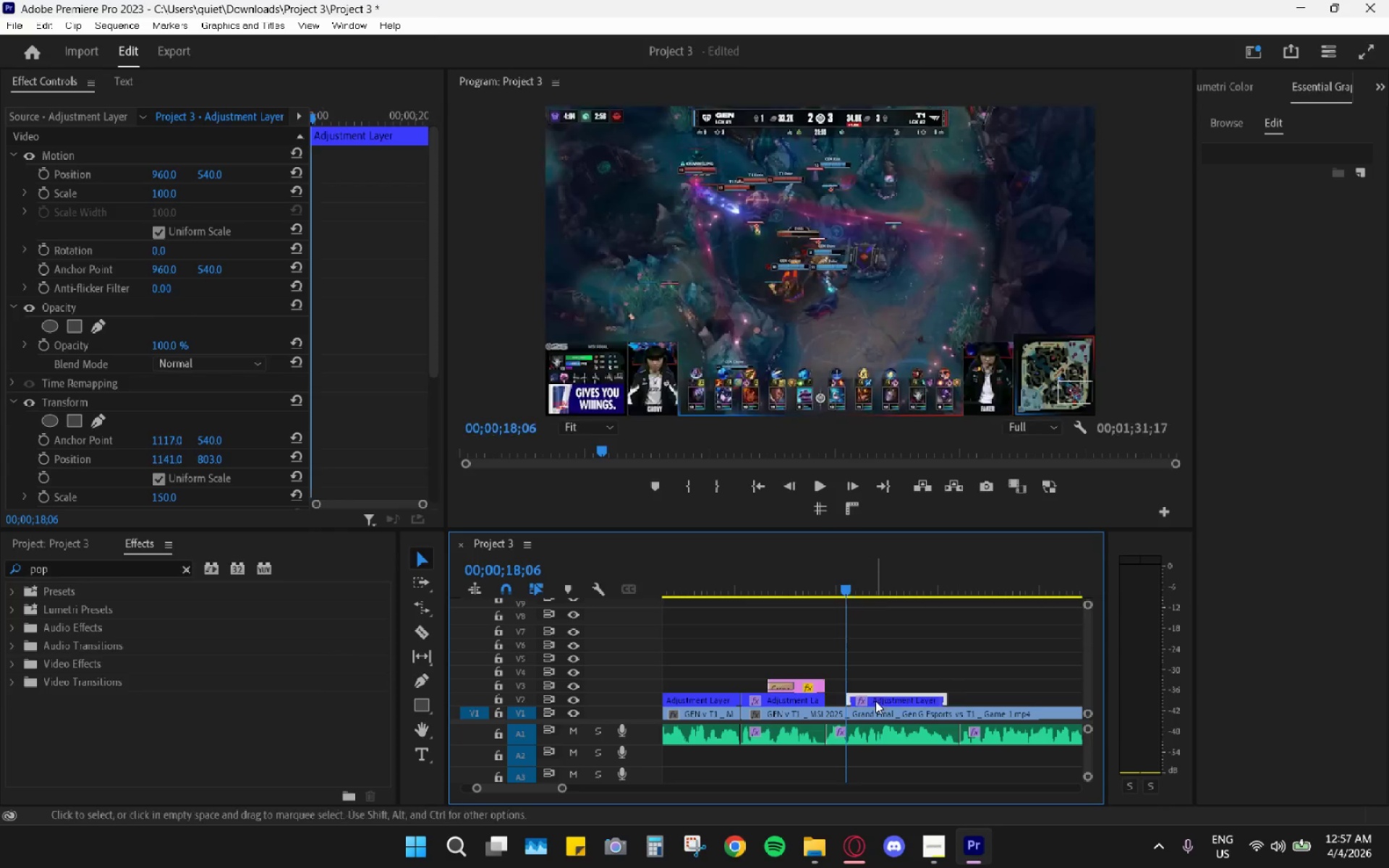 
hold_key(key=AltLeft, duration=0.56)
 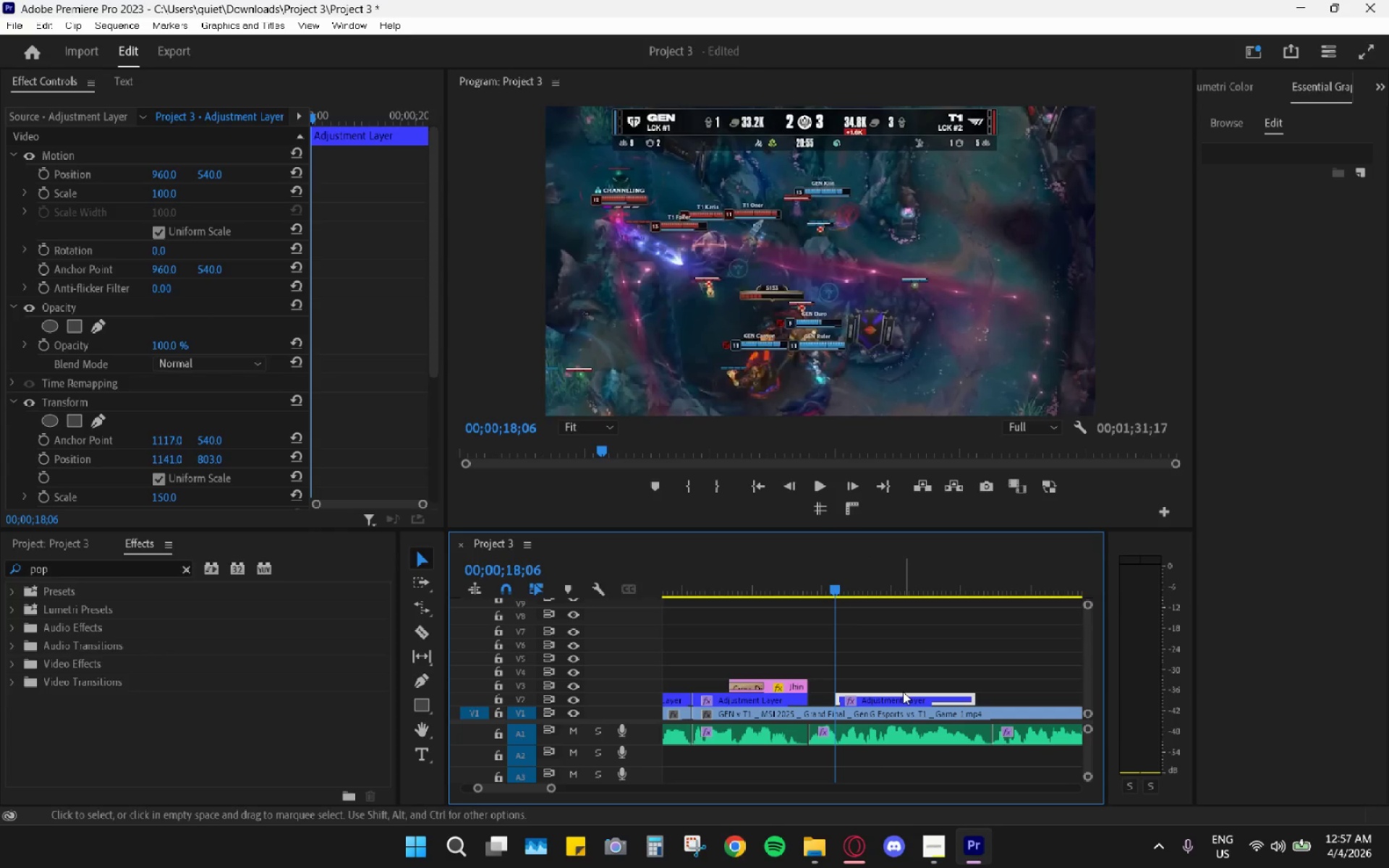 
hold_key(key=AltLeft, duration=1.25)
 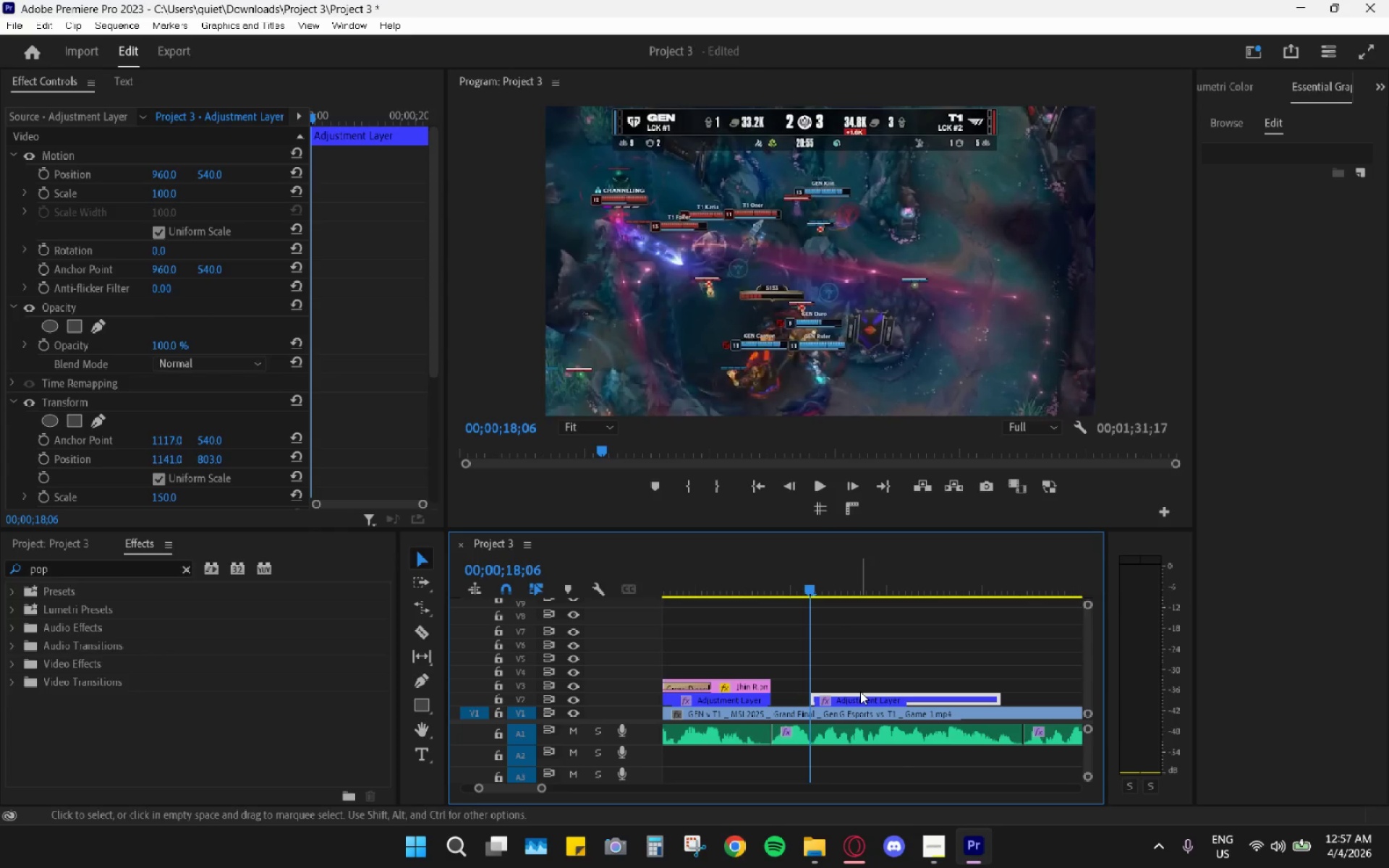 
scroll: coordinate [903, 692], scroll_direction: up, amount: 6.0
 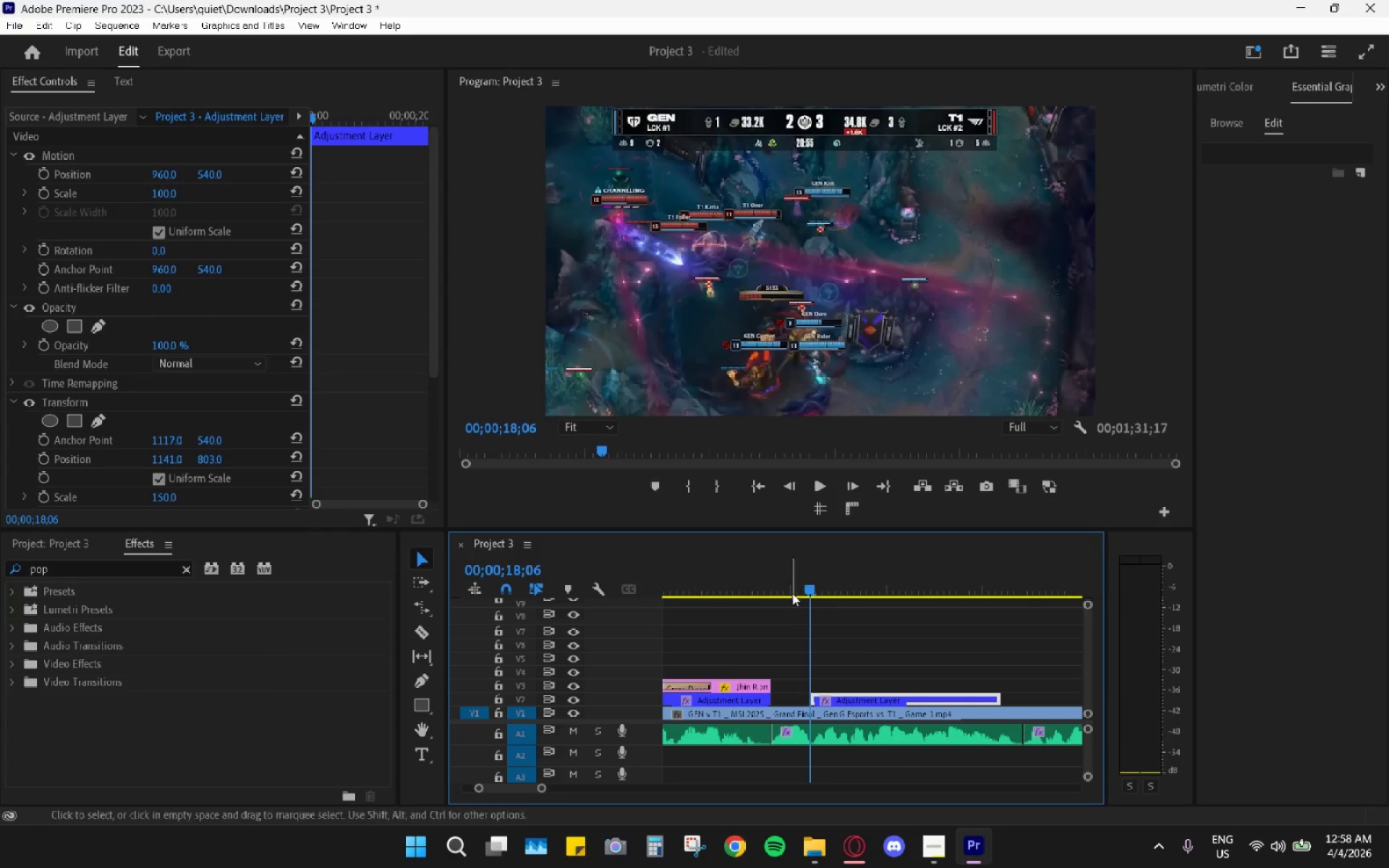 
wait(5.09)
 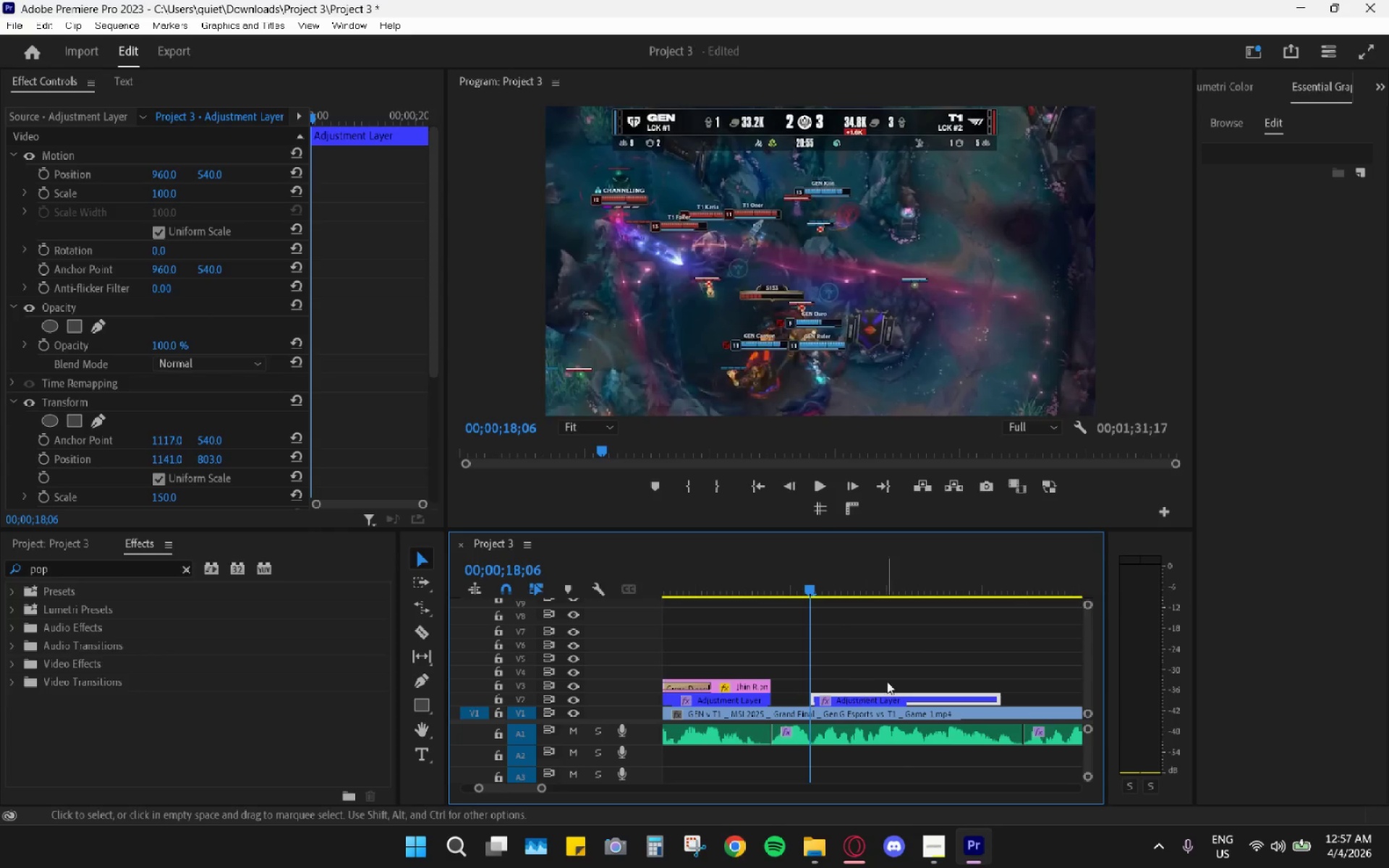 
left_click_drag(start_coordinate=[813, 587], to_coordinate=[847, 605])
 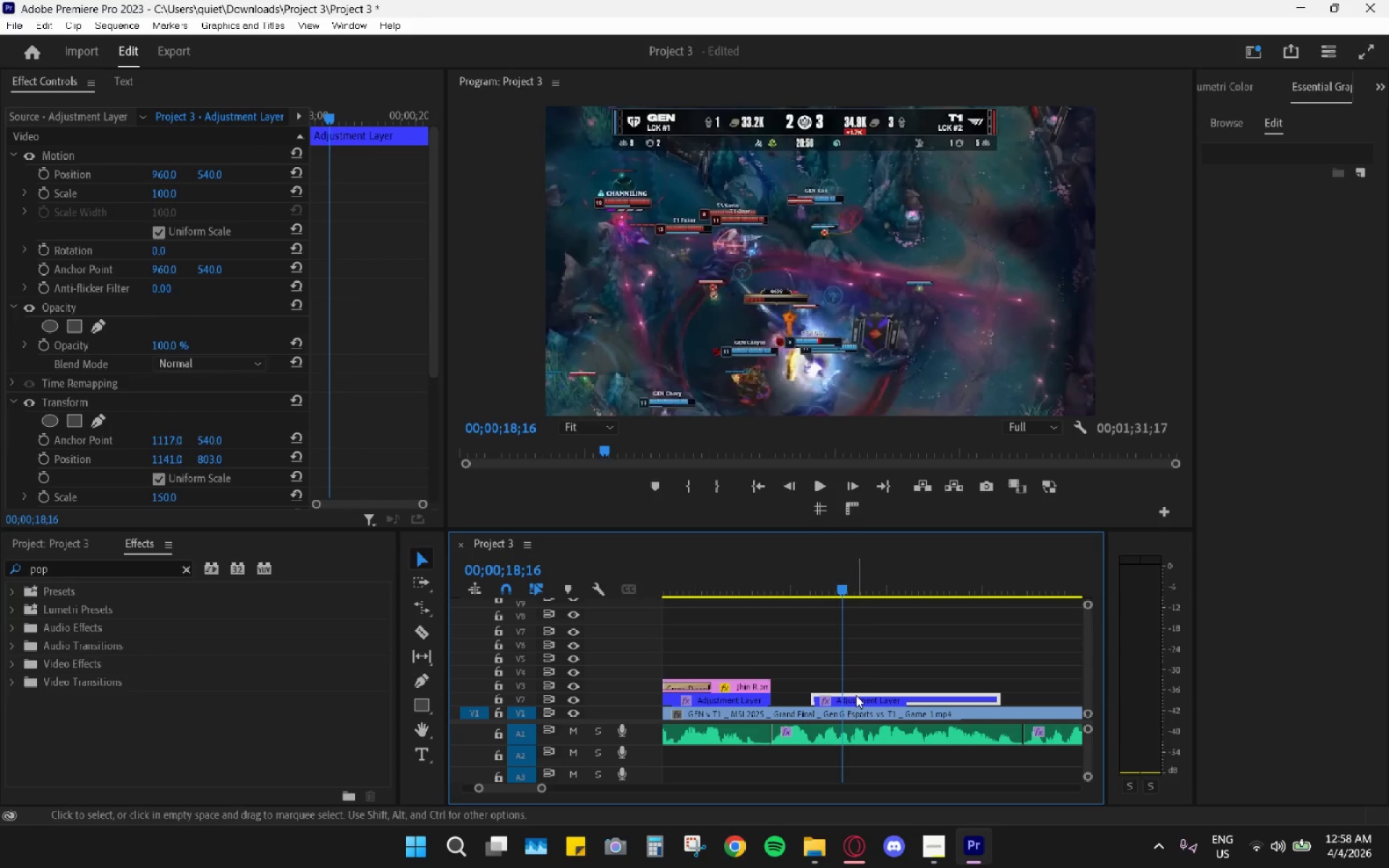 
type(Ec)
 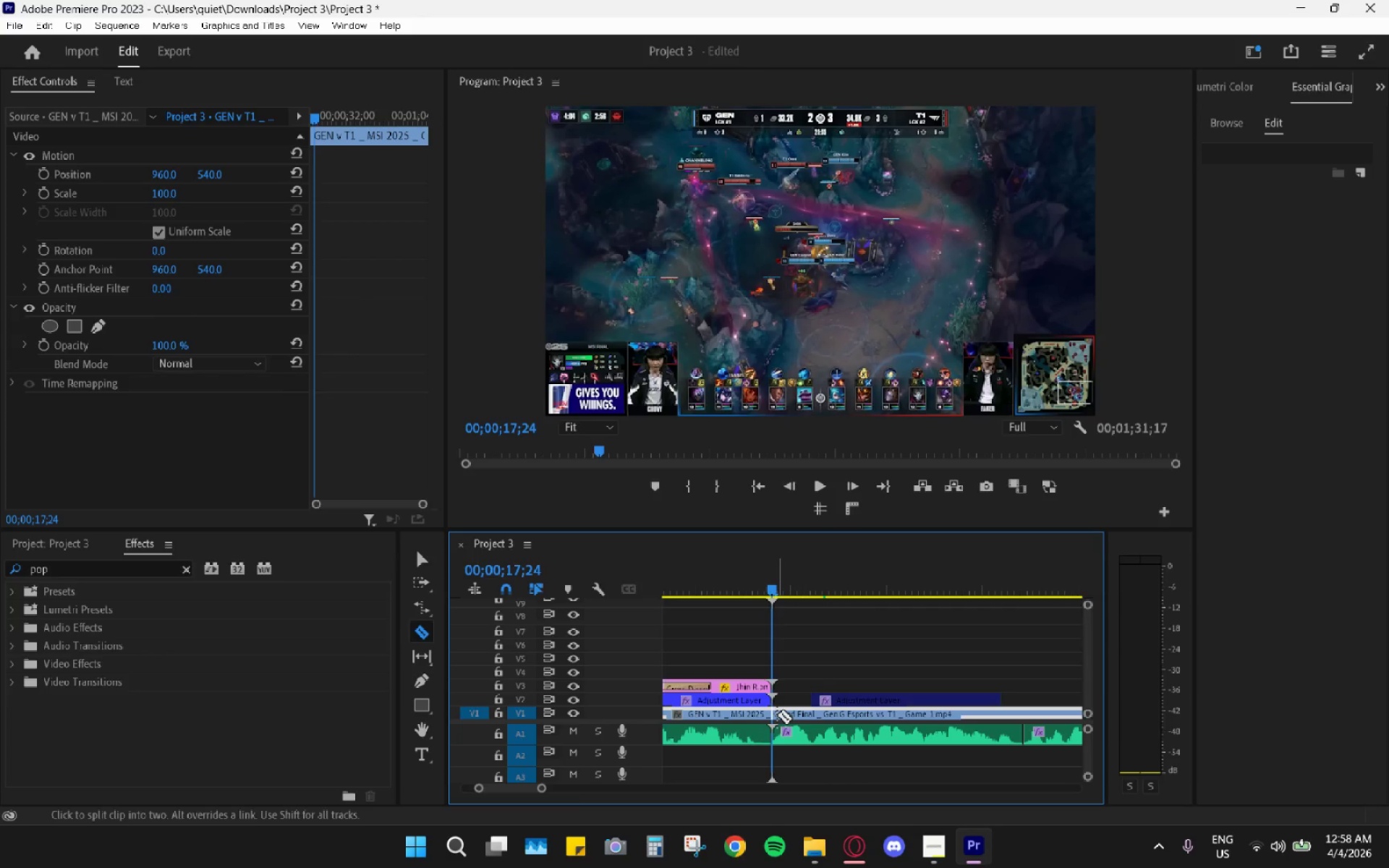 
left_click_drag(start_coordinate=[821, 595], to_coordinate=[773, 577])
 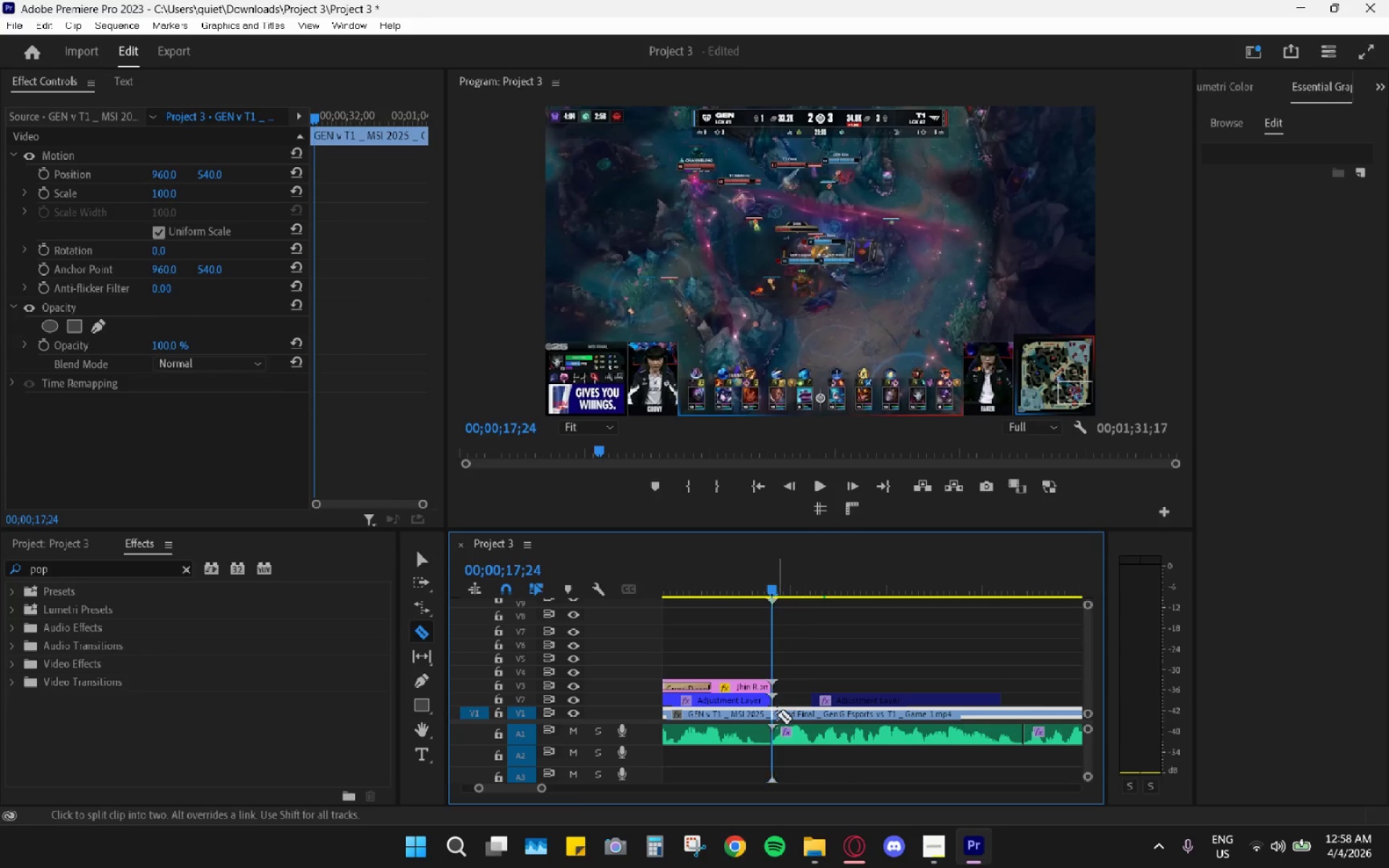 
left_click([777, 715])
 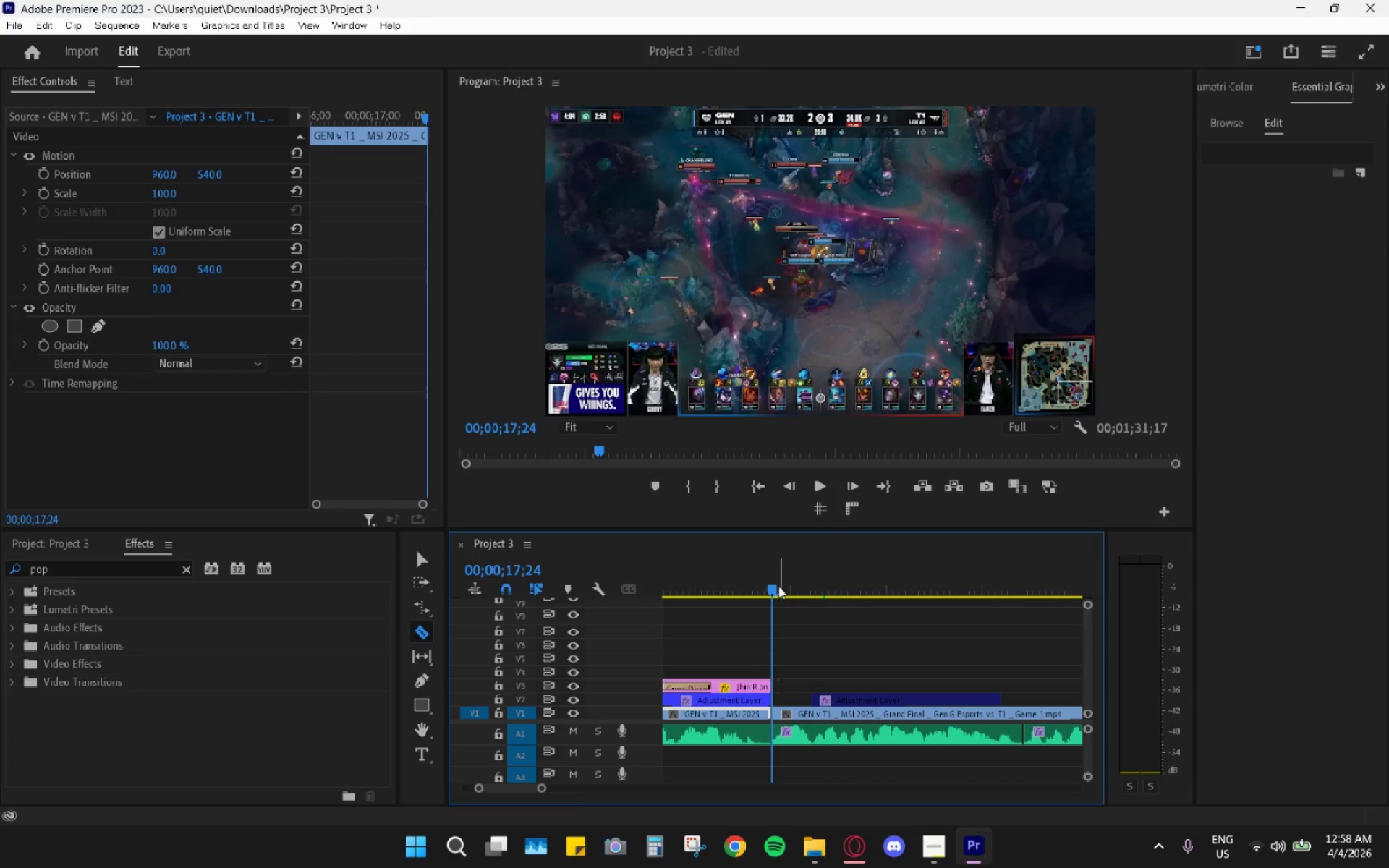 
left_click_drag(start_coordinate=[778, 585], to_coordinate=[826, 600])
 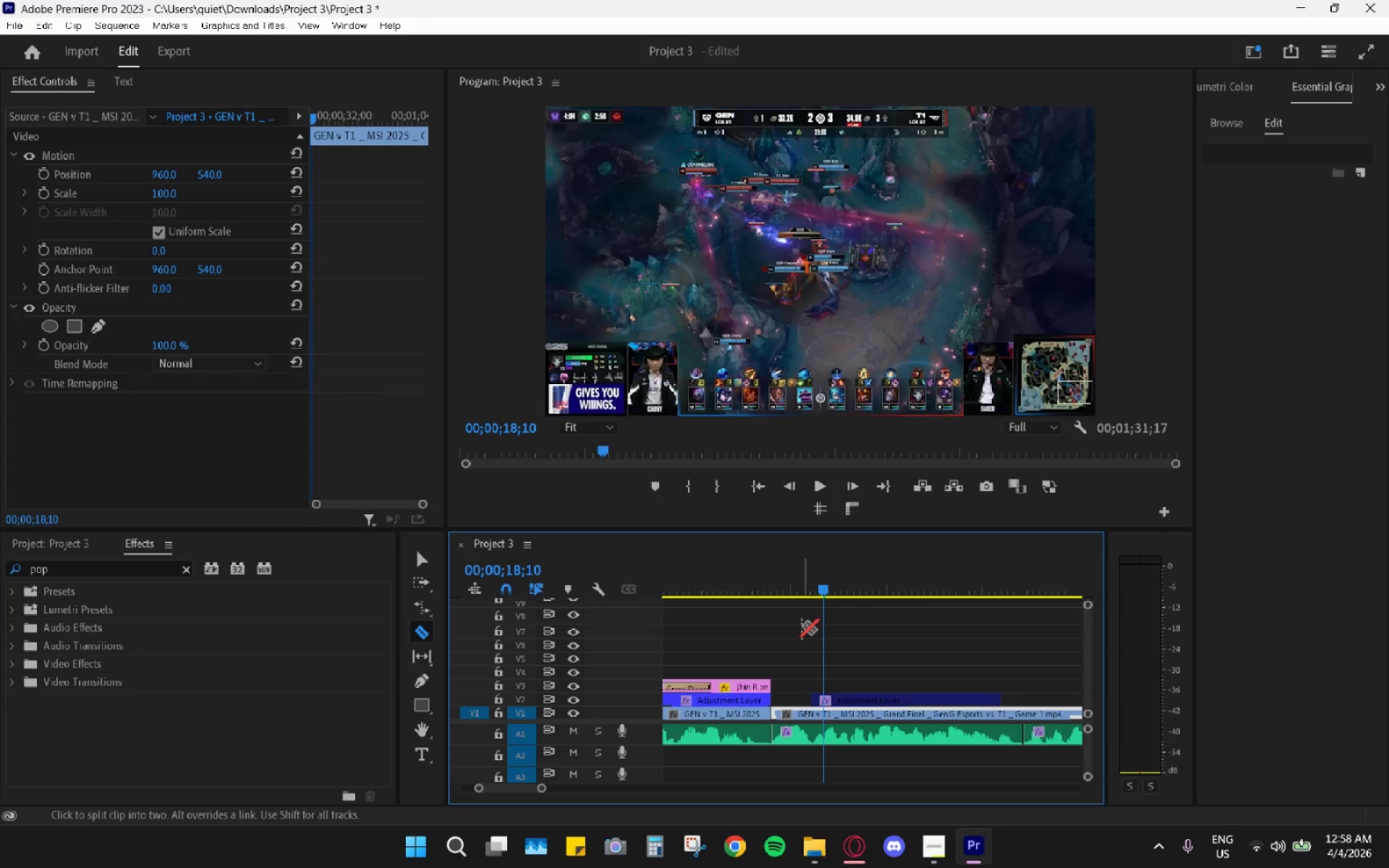 
left_click_drag(start_coordinate=[776, 584], to_coordinate=[767, 582])
 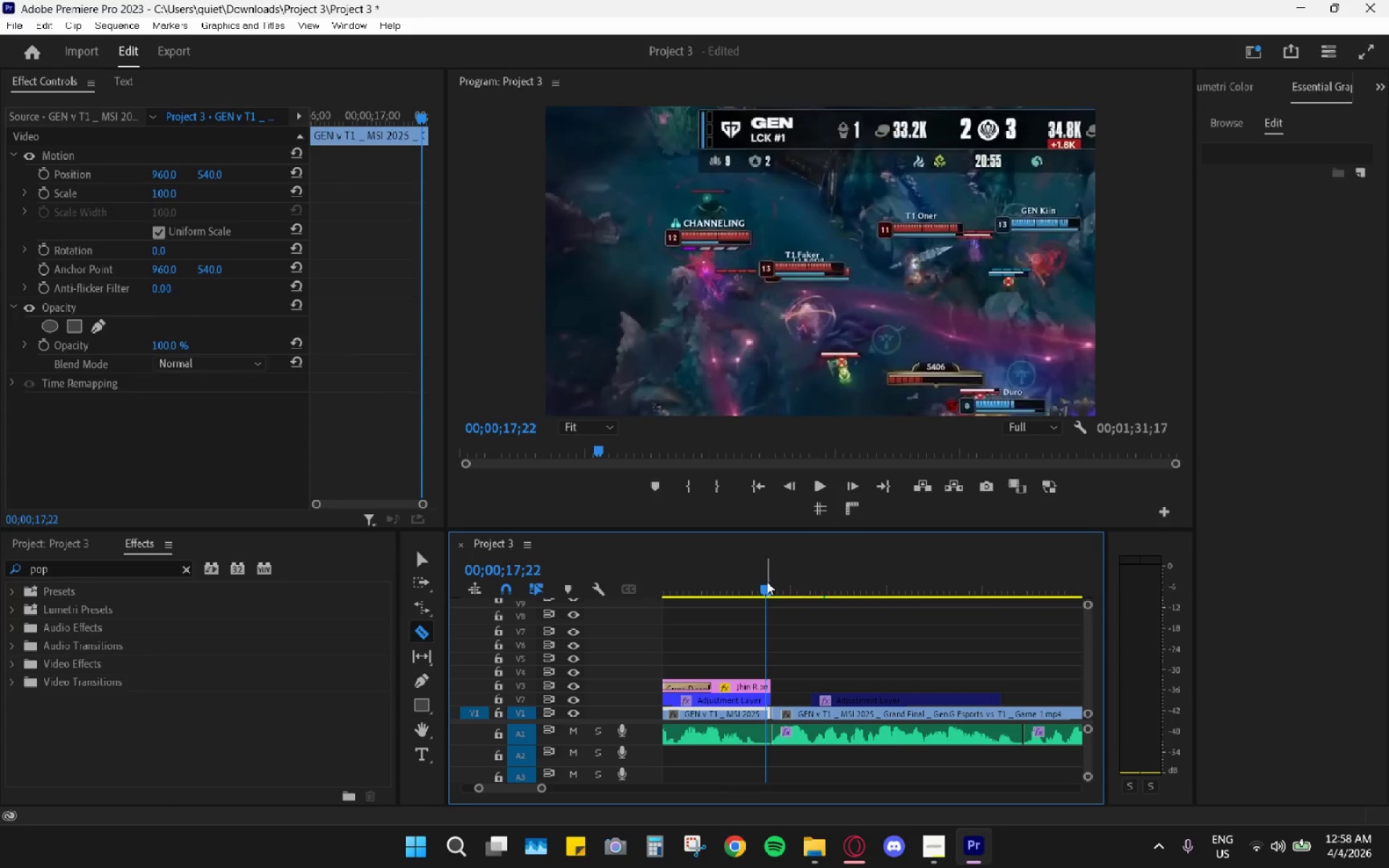 
left_click_drag(start_coordinate=[766, 581], to_coordinate=[748, 576])
 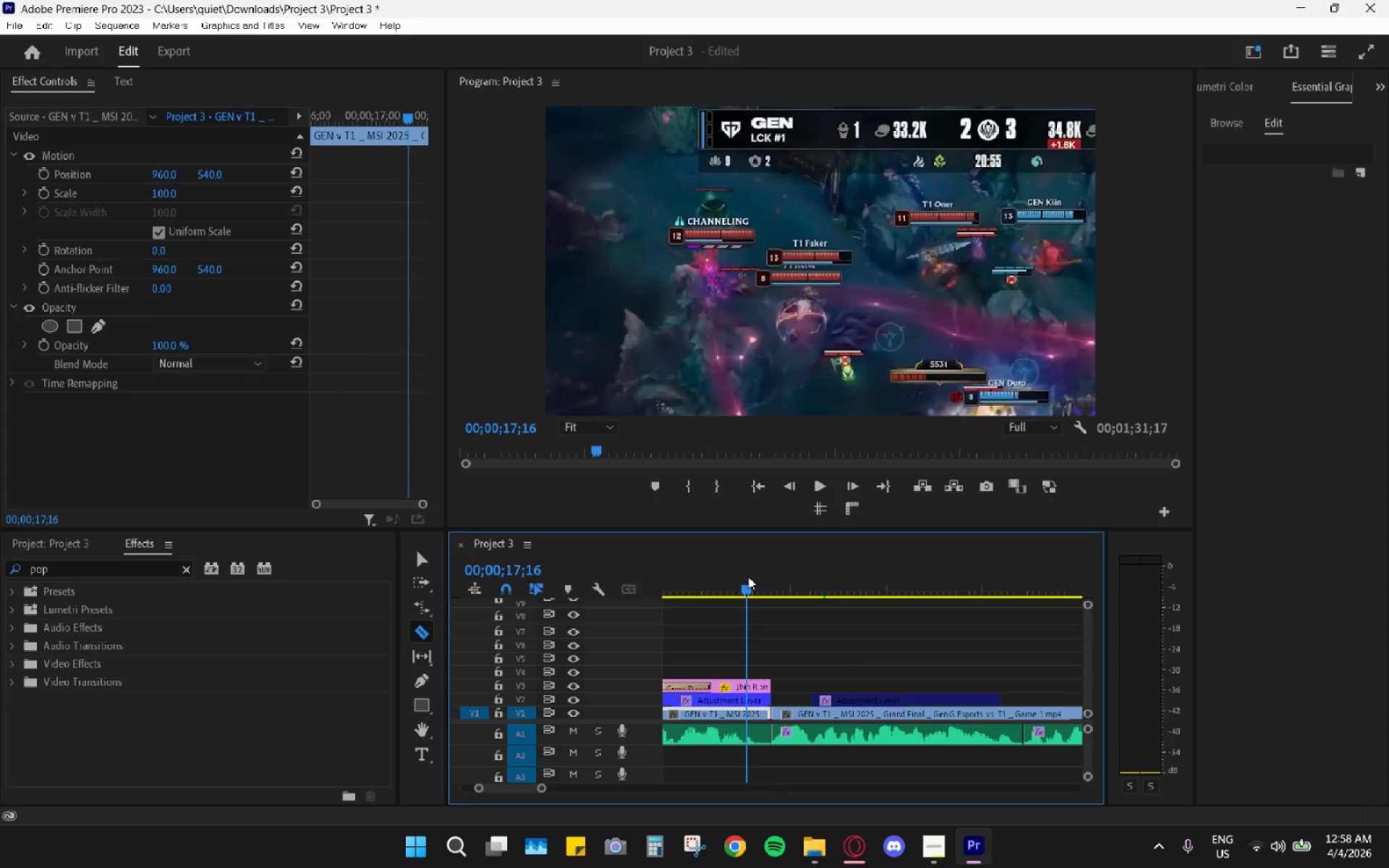 
key(Space)
 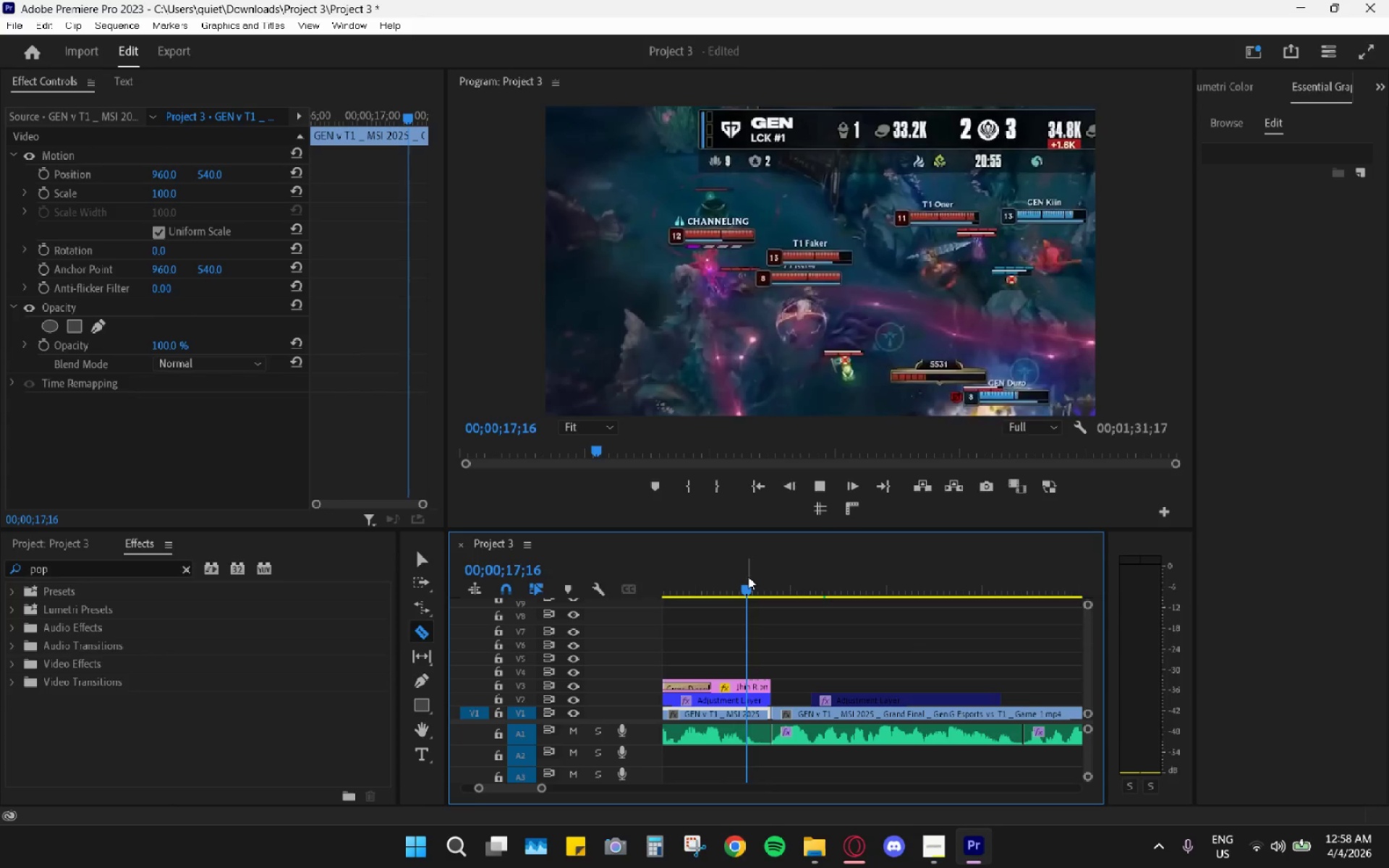 
key(Space)
 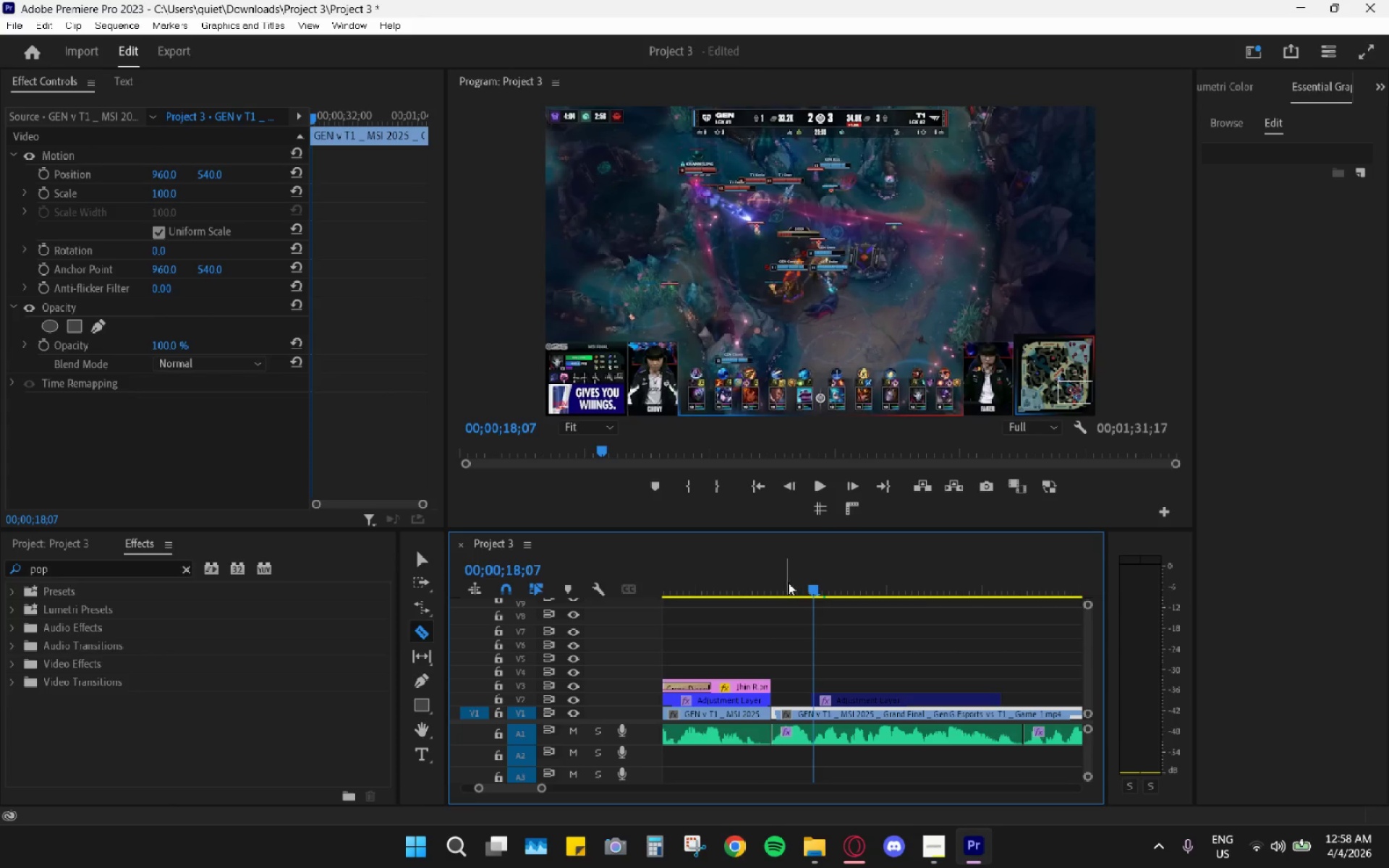 
left_click_drag(start_coordinate=[807, 583], to_coordinate=[825, 603])
 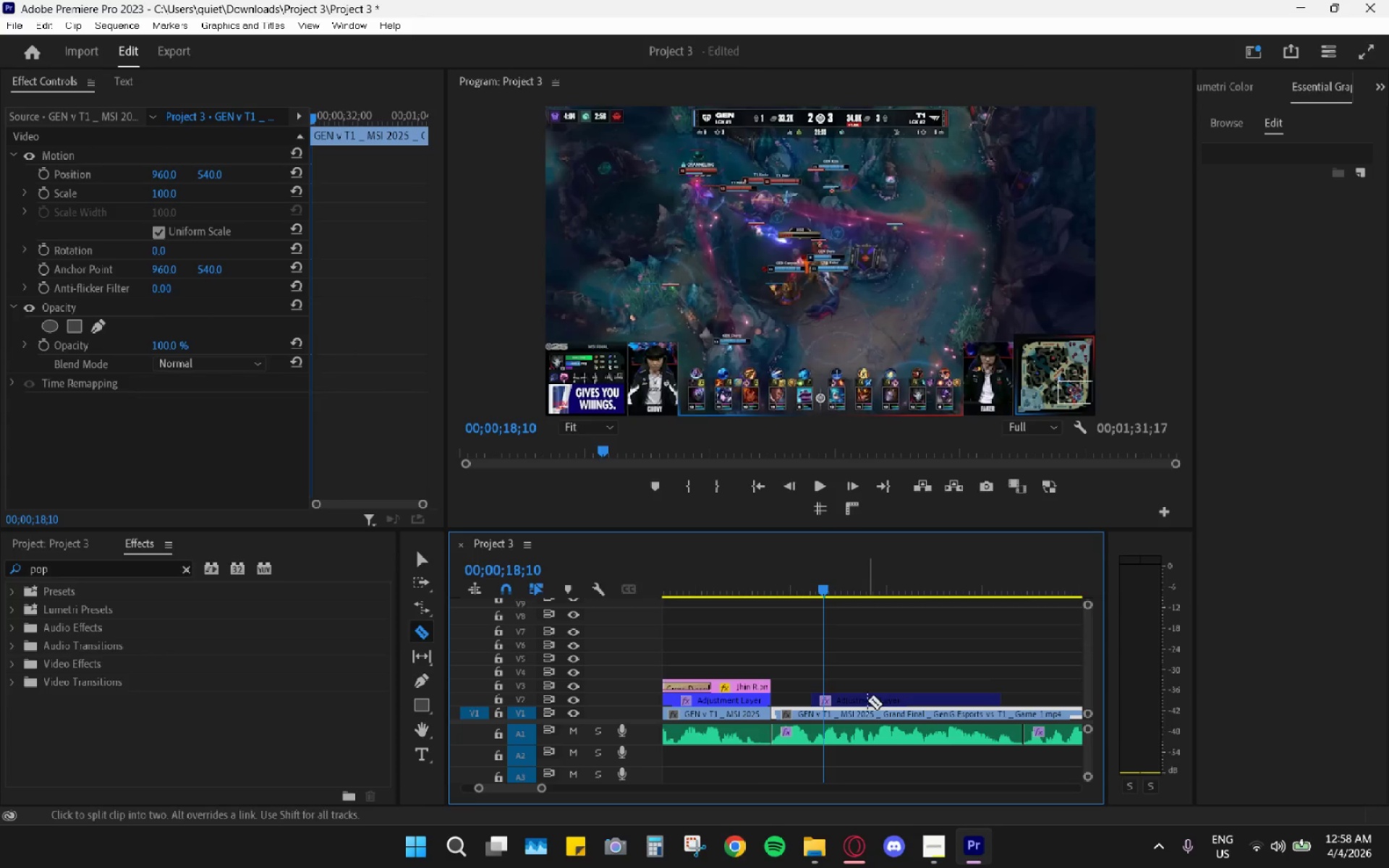 
key(C)
 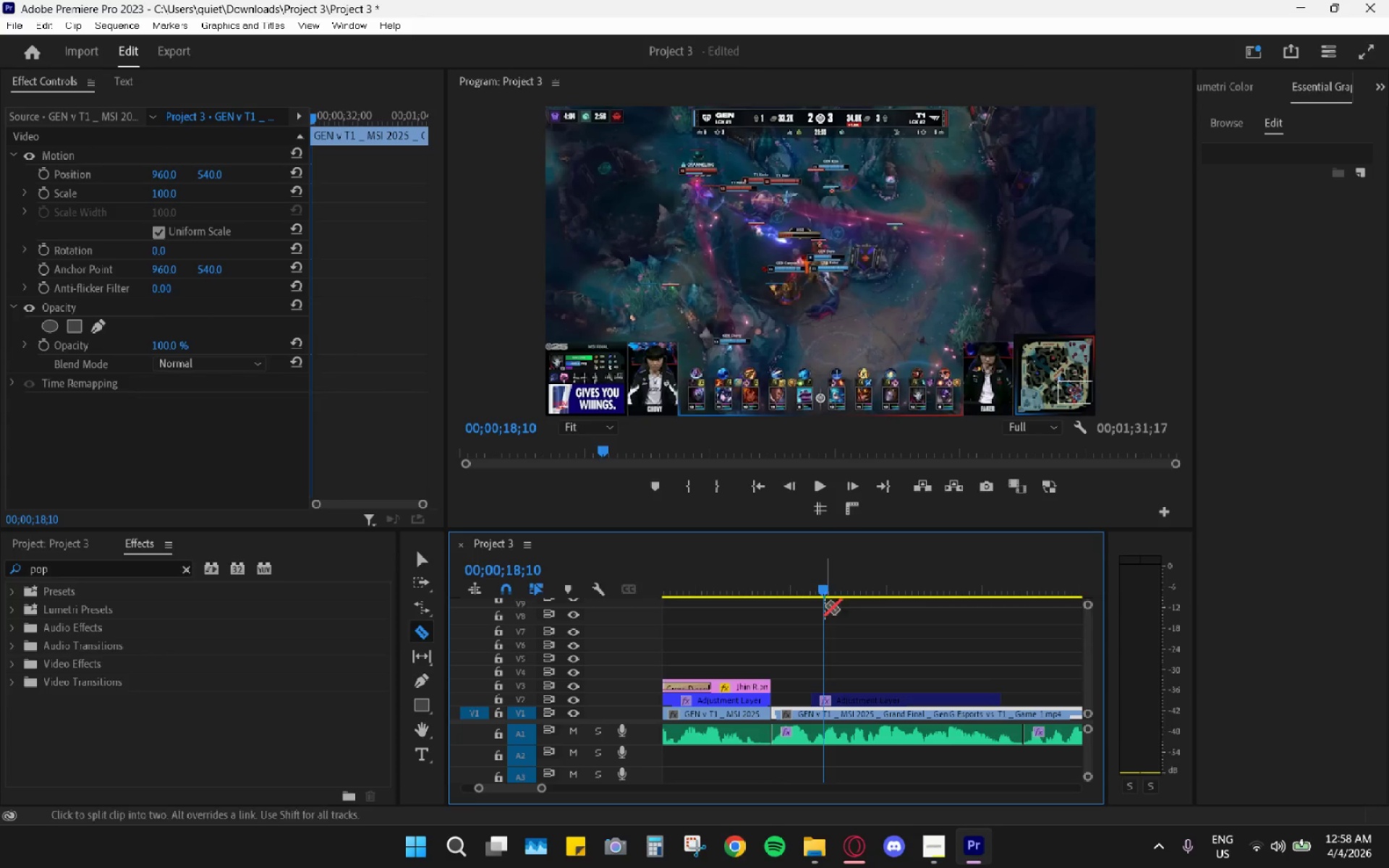 
left_click_drag(start_coordinate=[825, 589], to_coordinate=[815, 586])
 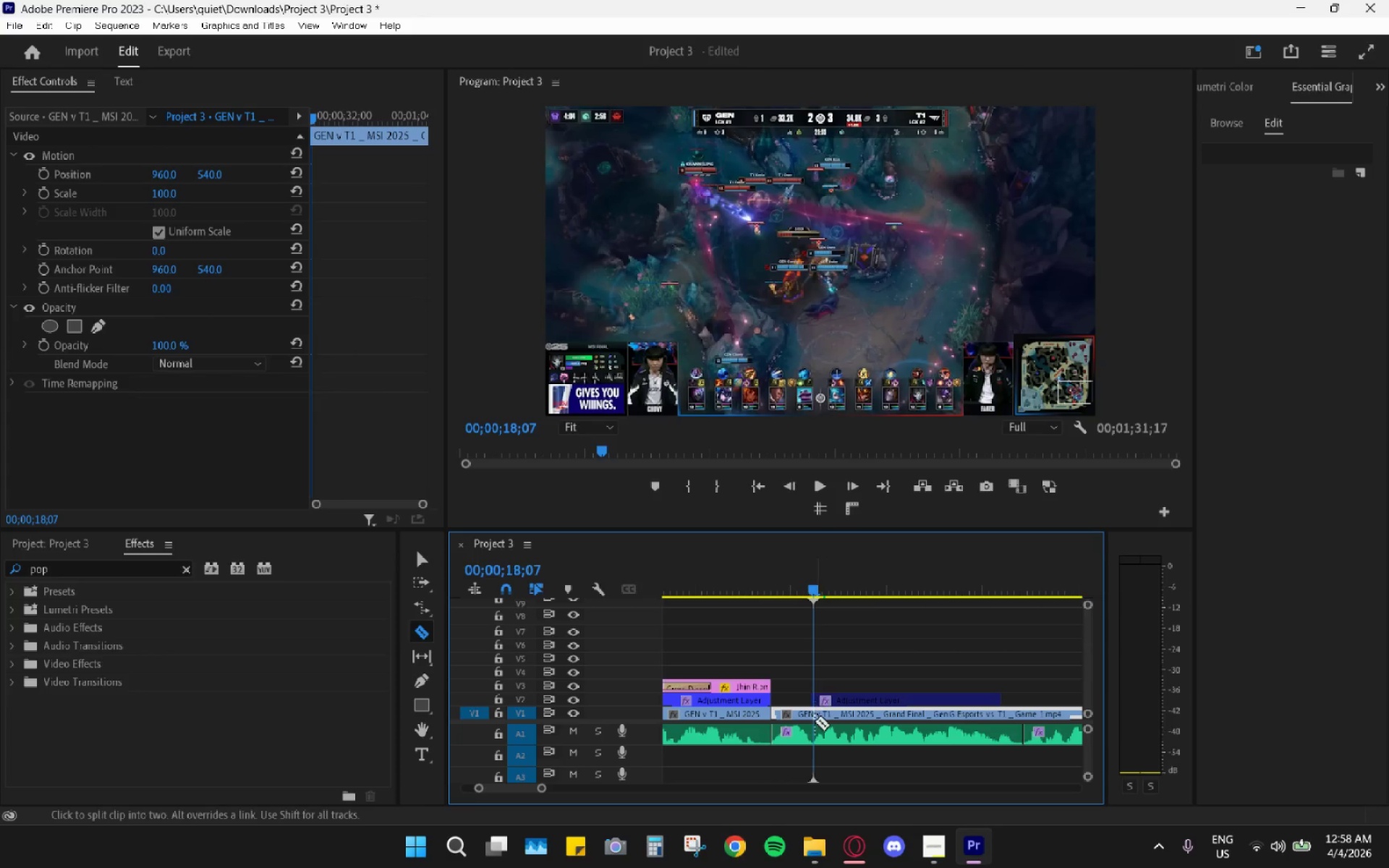 
key(C)
 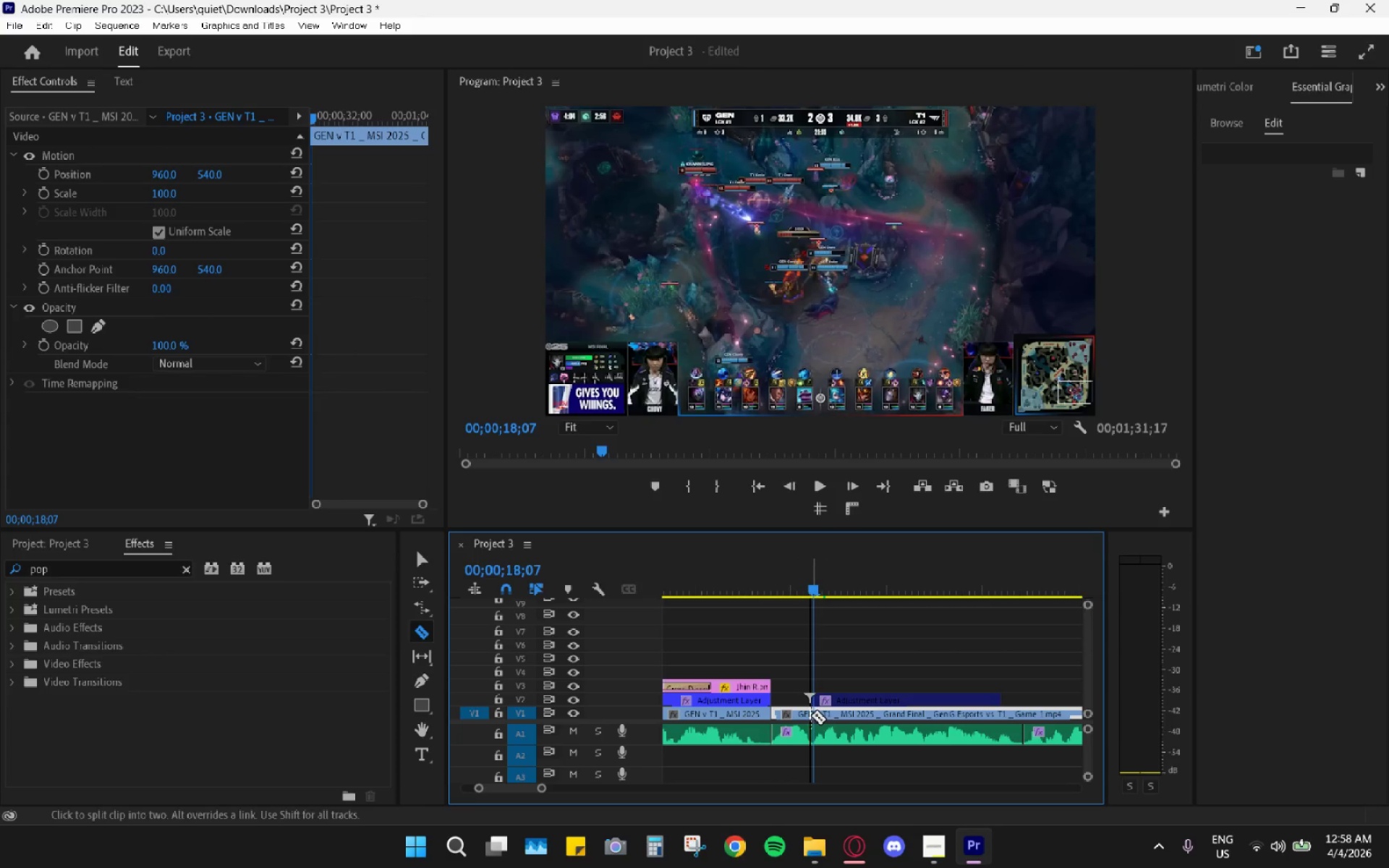 
left_click([812, 715])
 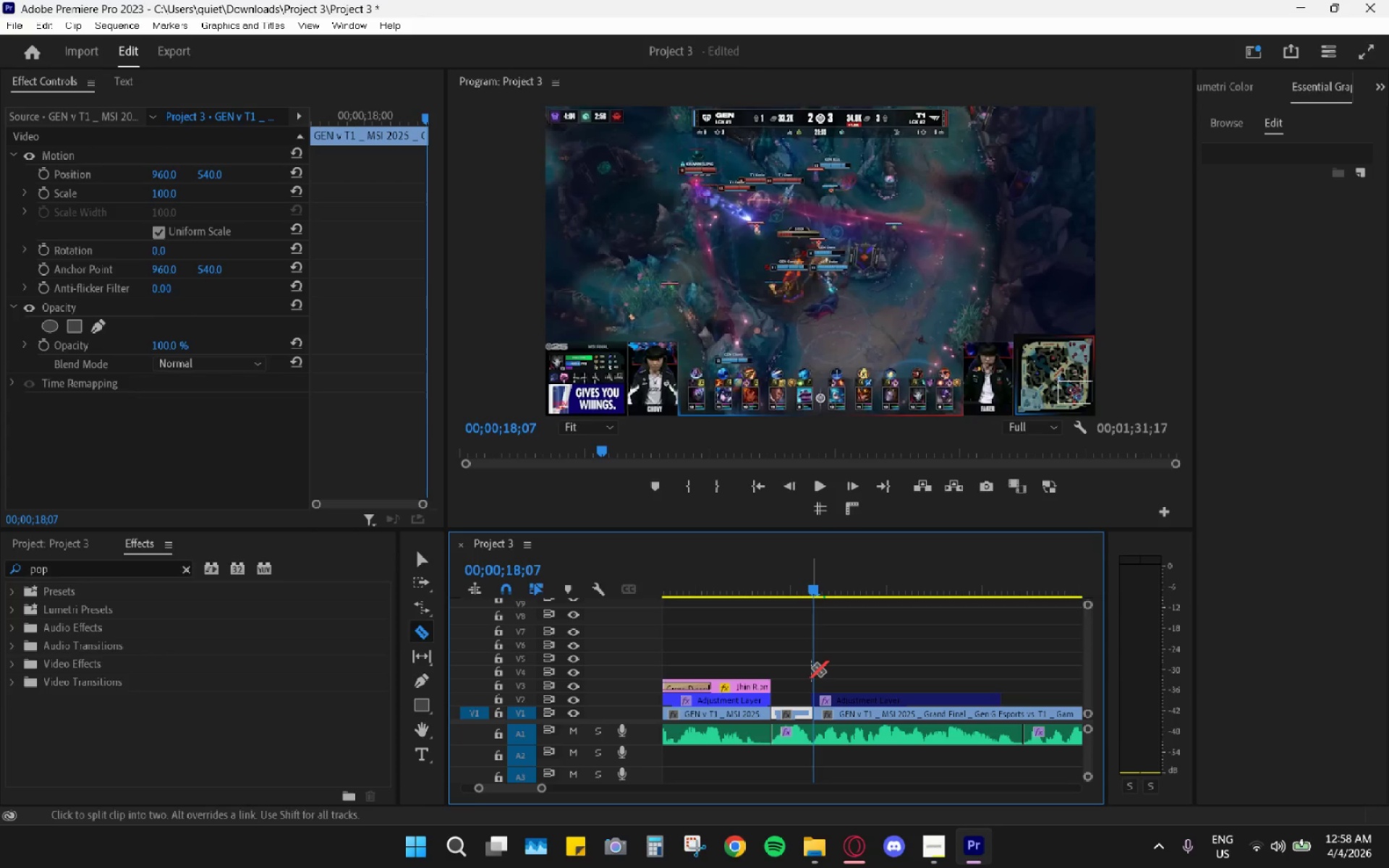 
wait(16.11)
 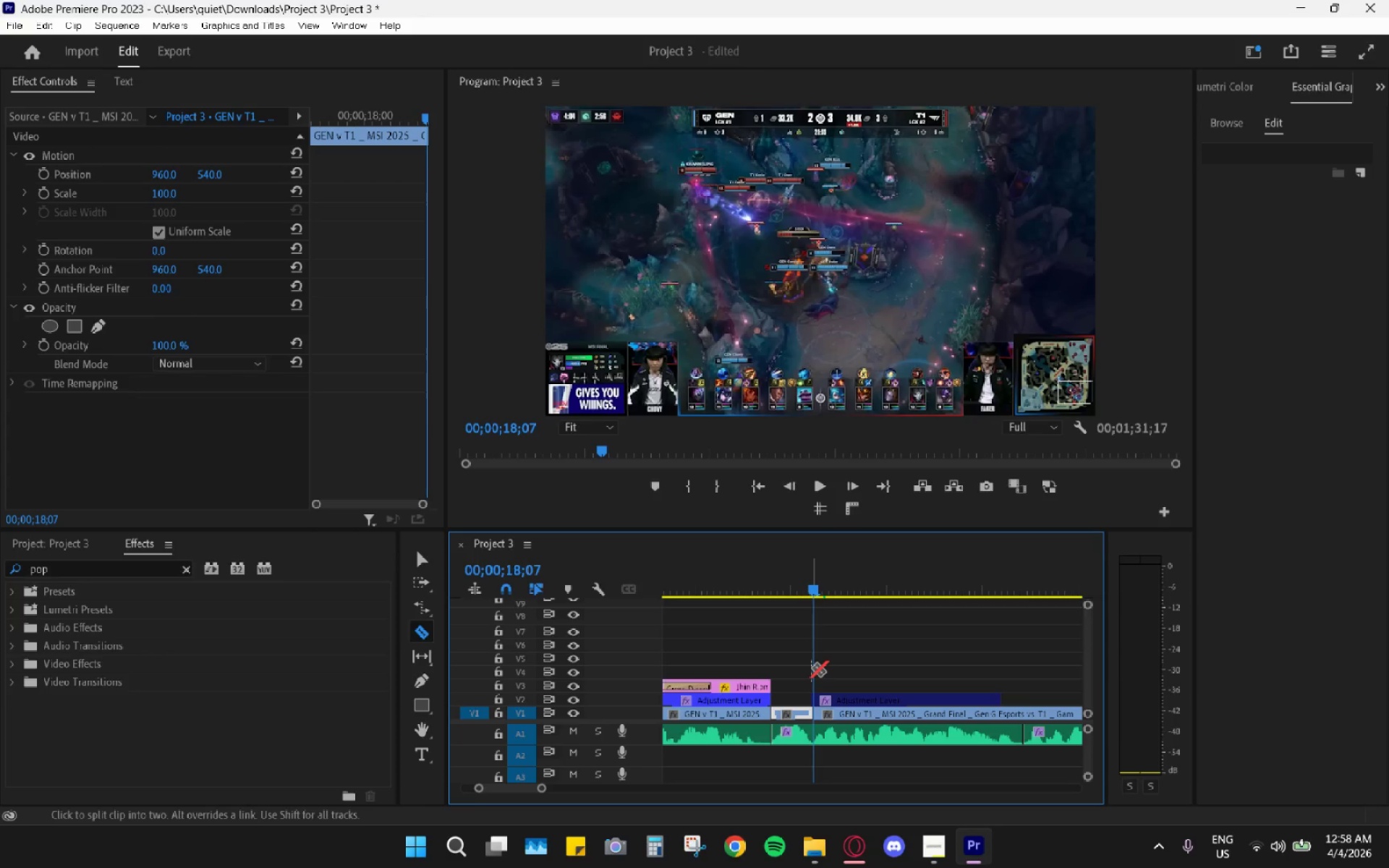 
key(V)
 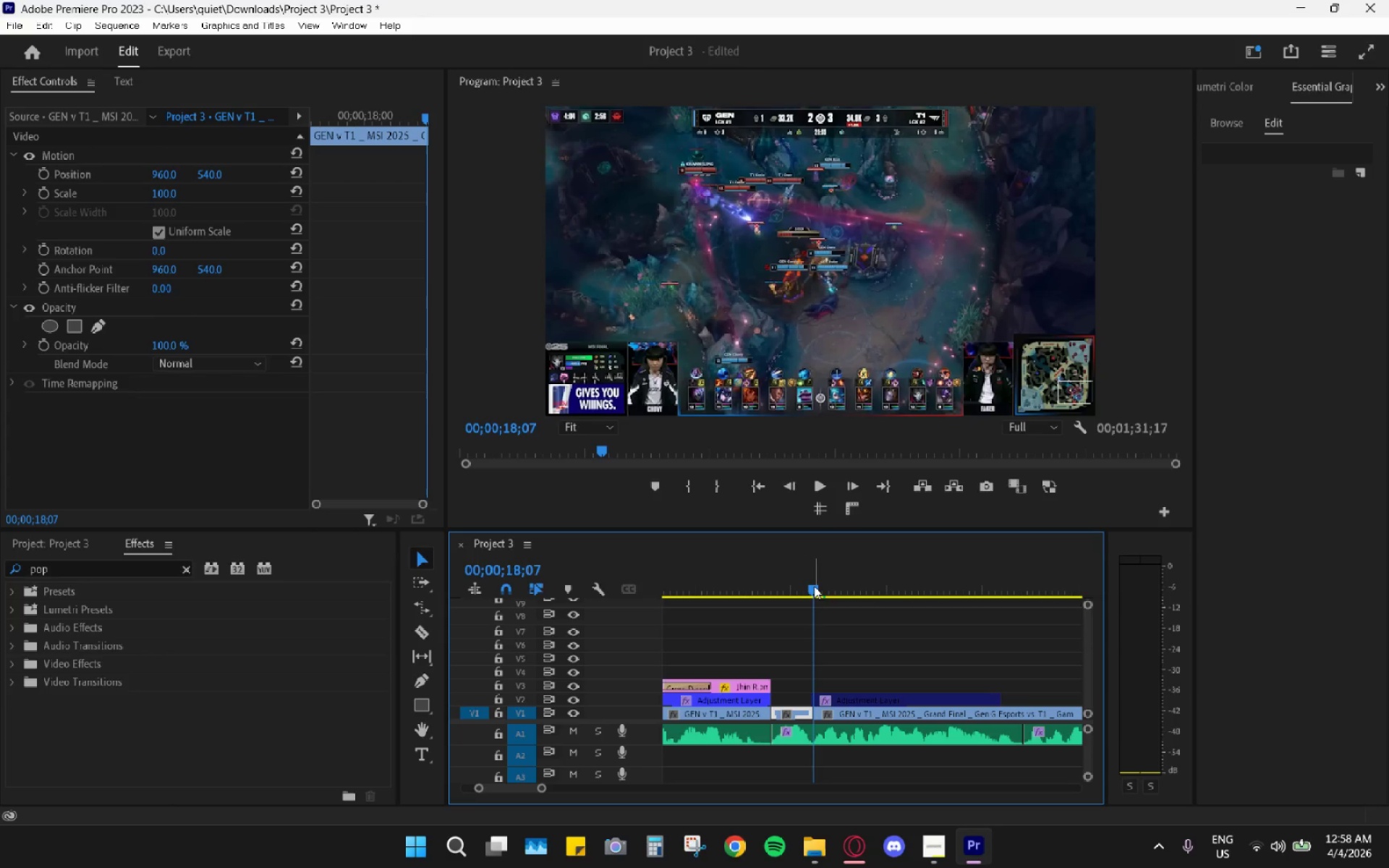 
left_click([937, 849])